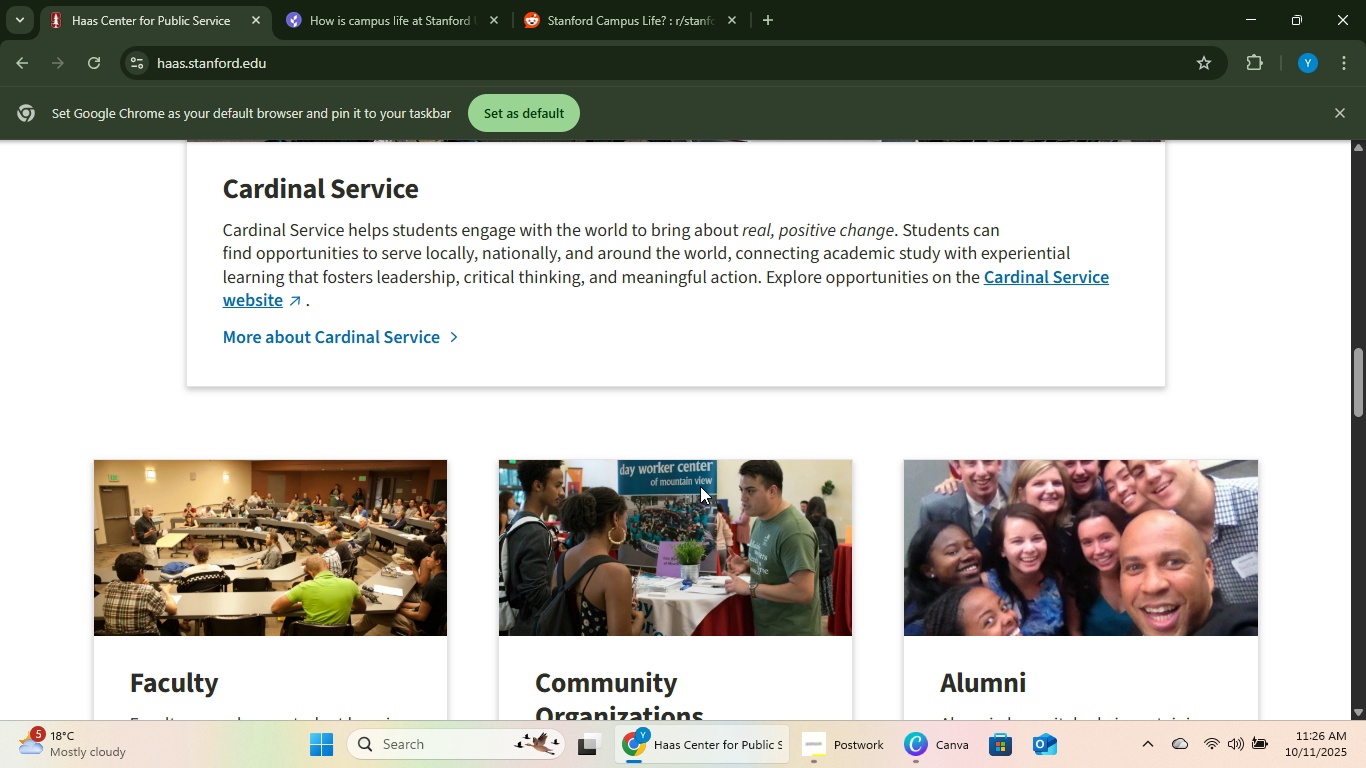 
scroll: coordinate [1123, 433], scroll_direction: down, amount: 8.0
 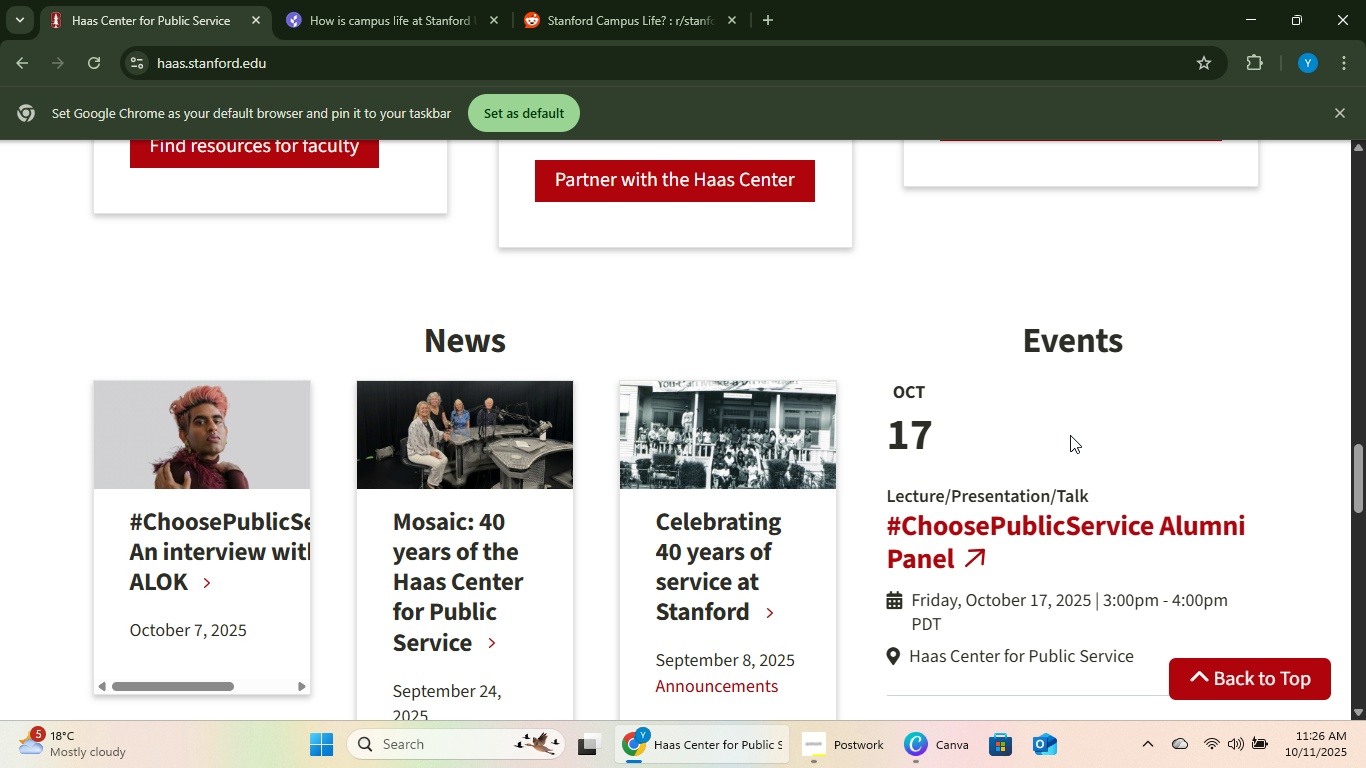 
scroll: coordinate [1068, 435], scroll_direction: up, amount: 7.0
 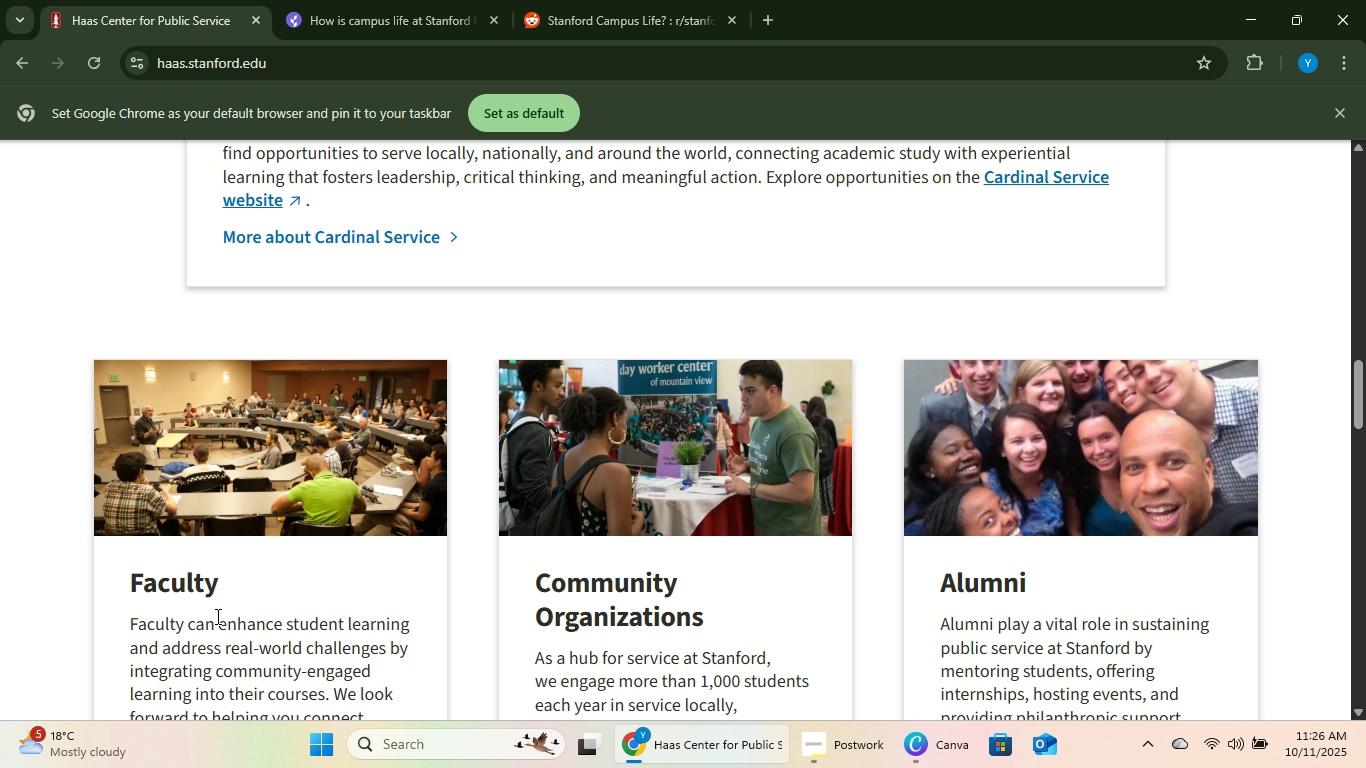 
scroll: coordinate [223, 531], scroll_direction: down, amount: 2.0
 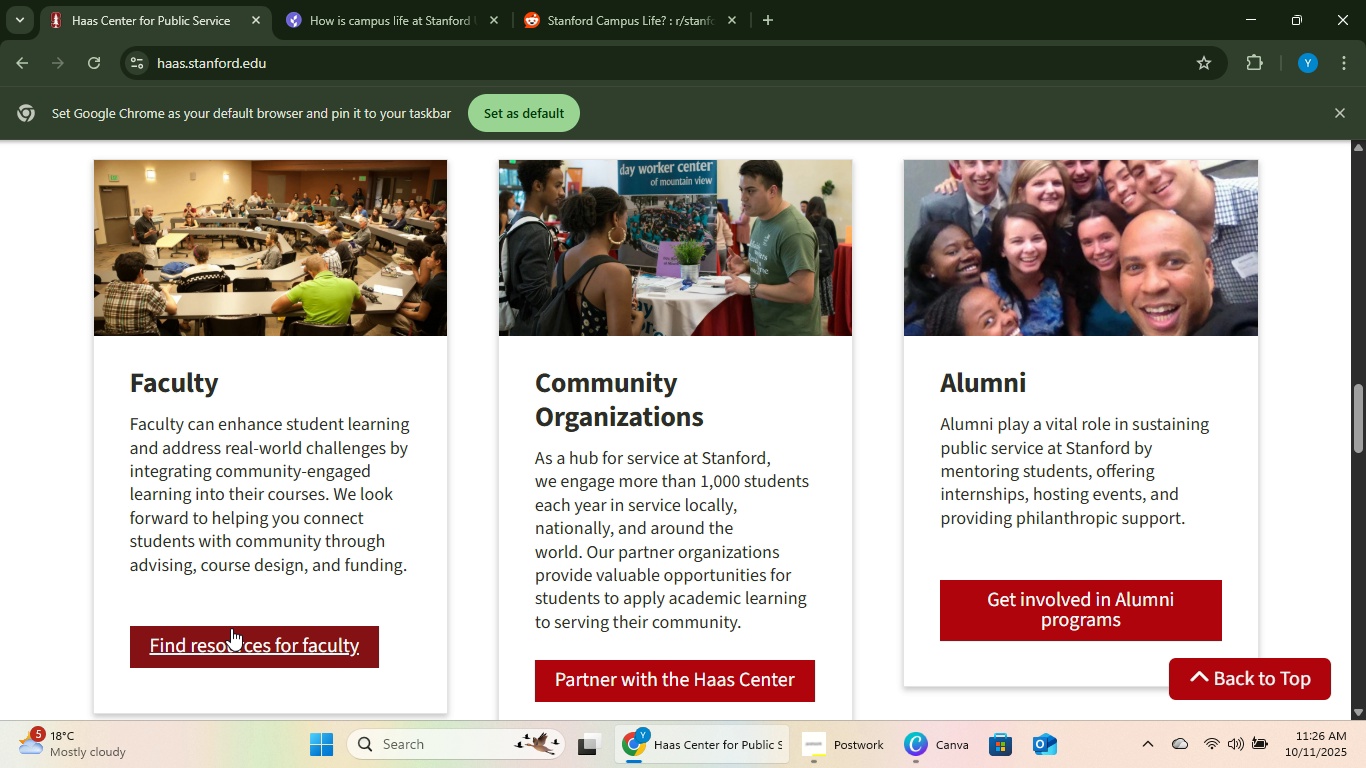 
left_click([230, 632])
 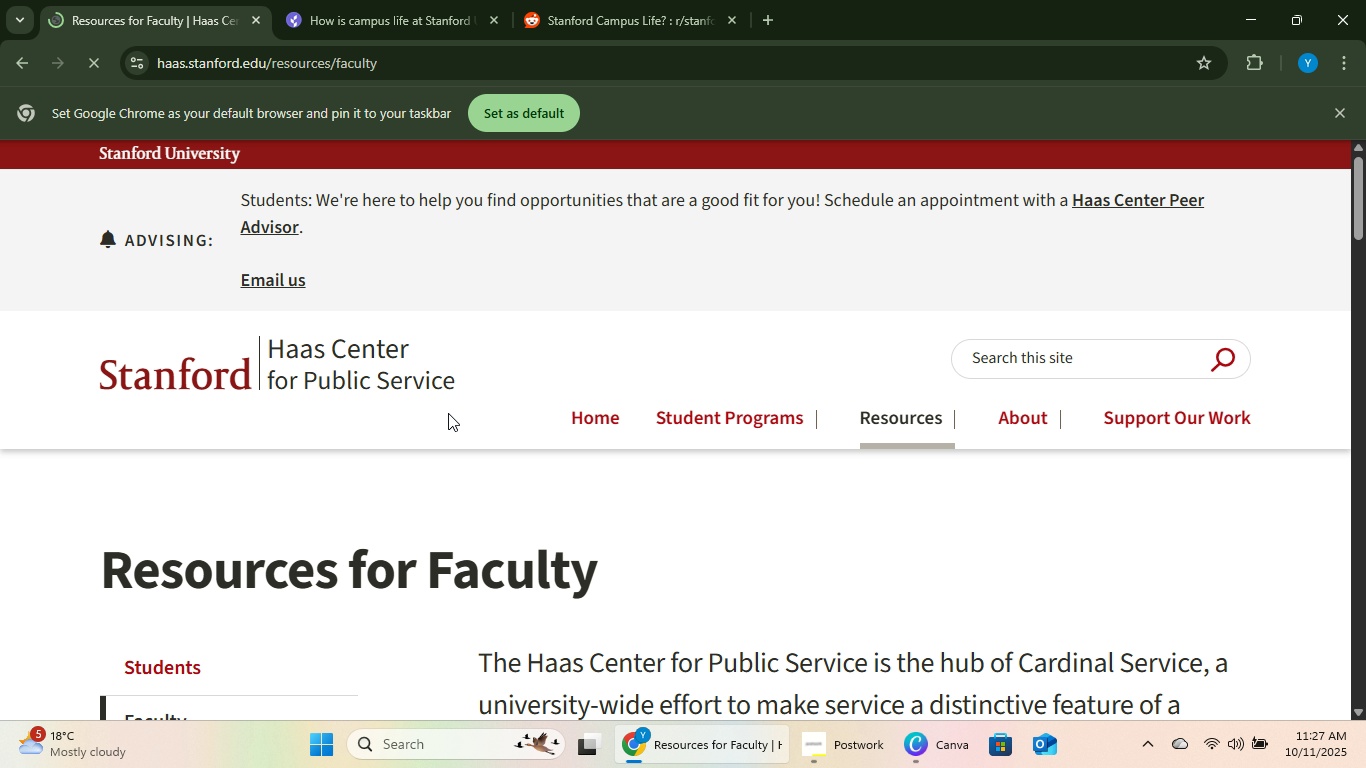 
scroll: coordinate [996, 419], scroll_direction: down, amount: 21.0
 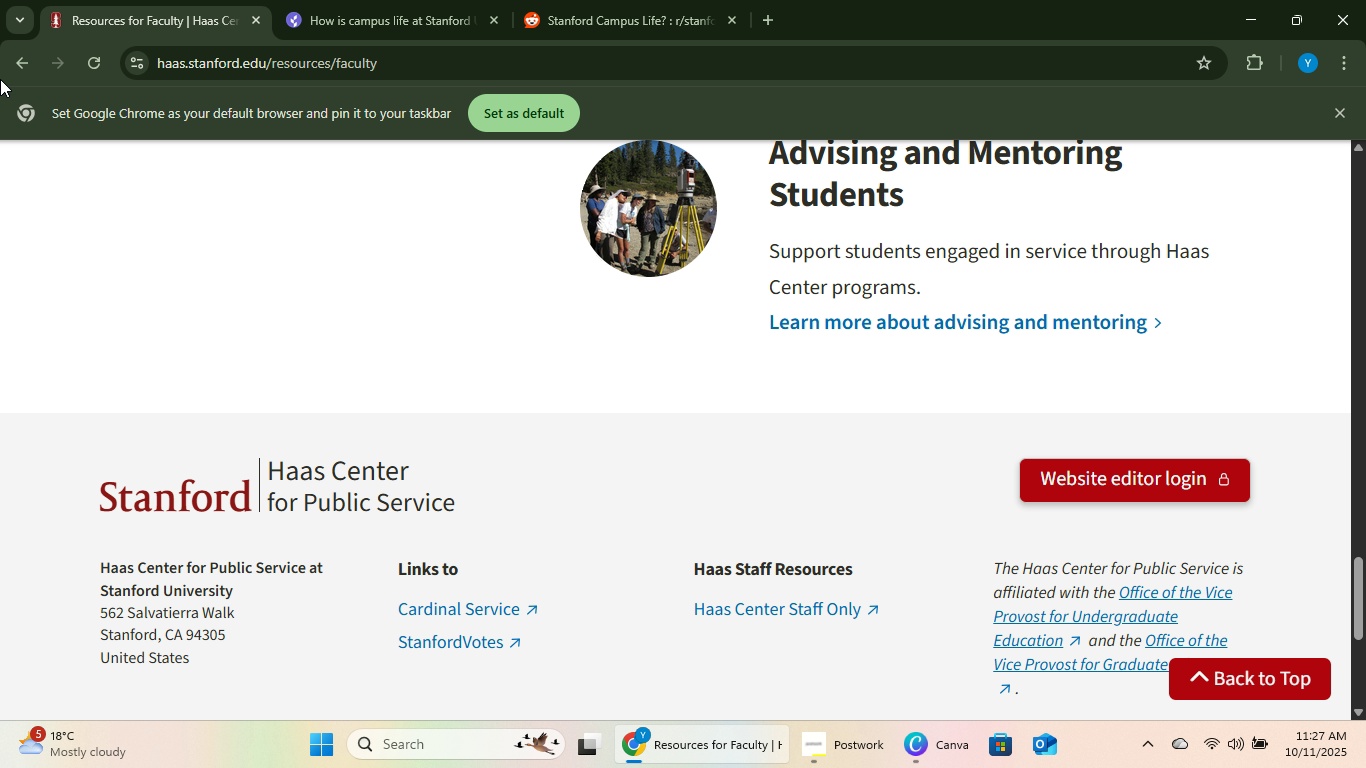 
left_click([6, 78])
 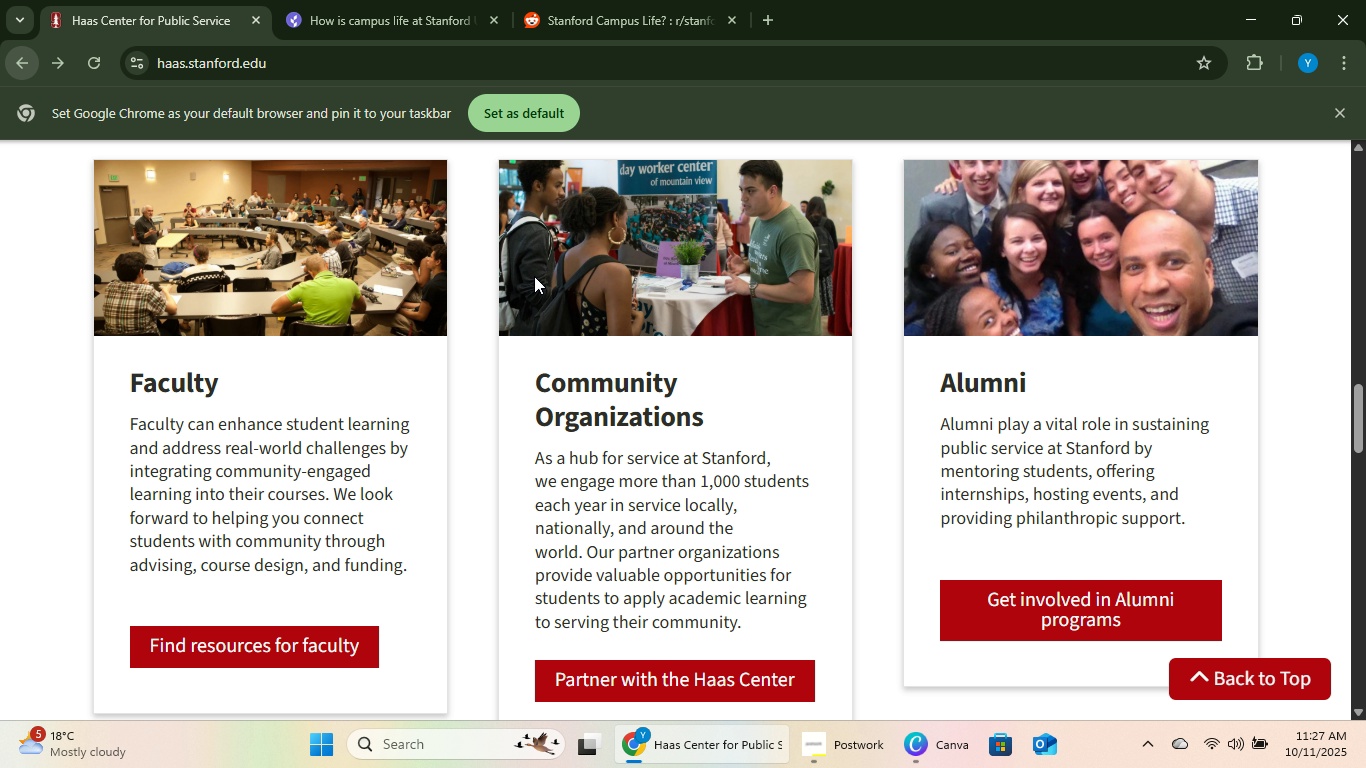 
scroll: coordinate [825, 275], scroll_direction: up, amount: 8.0
 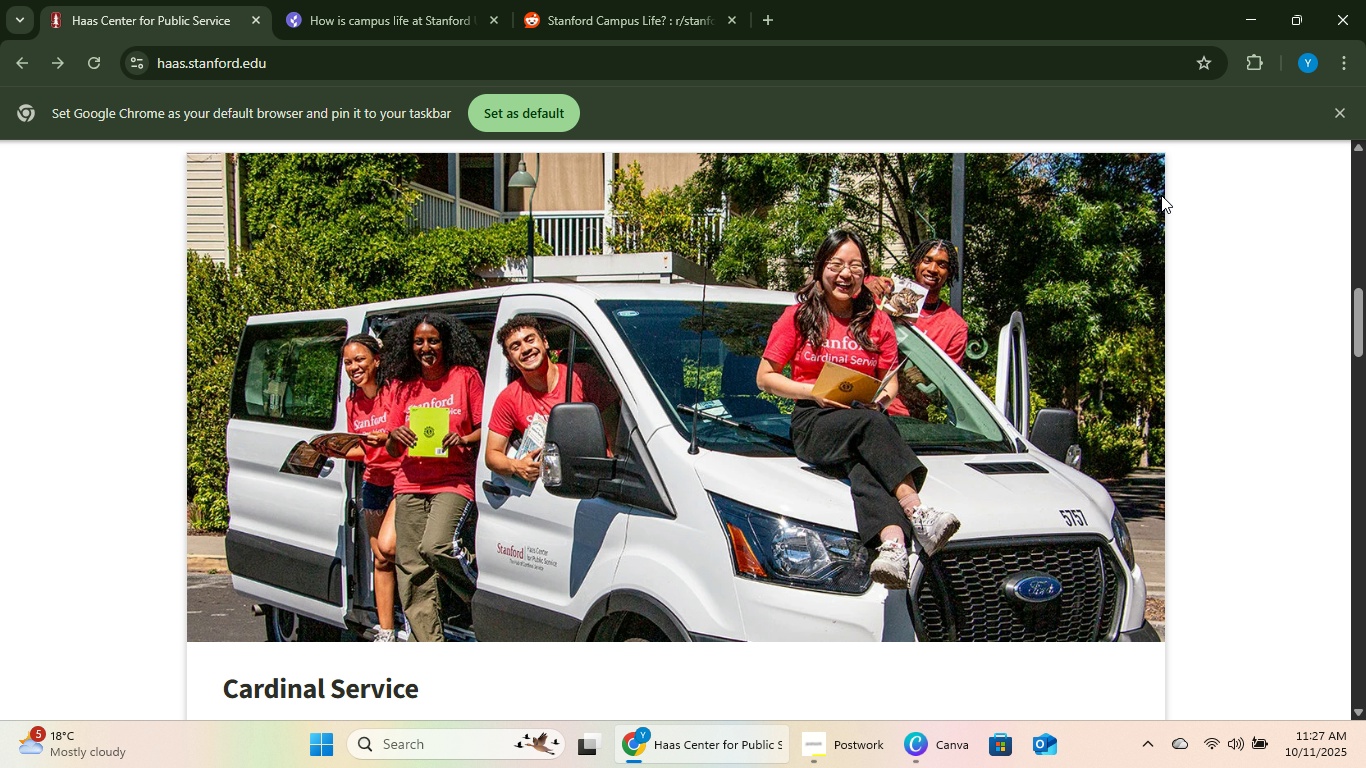 
scroll: coordinate [1154, 198], scroll_direction: down, amount: 1.0
 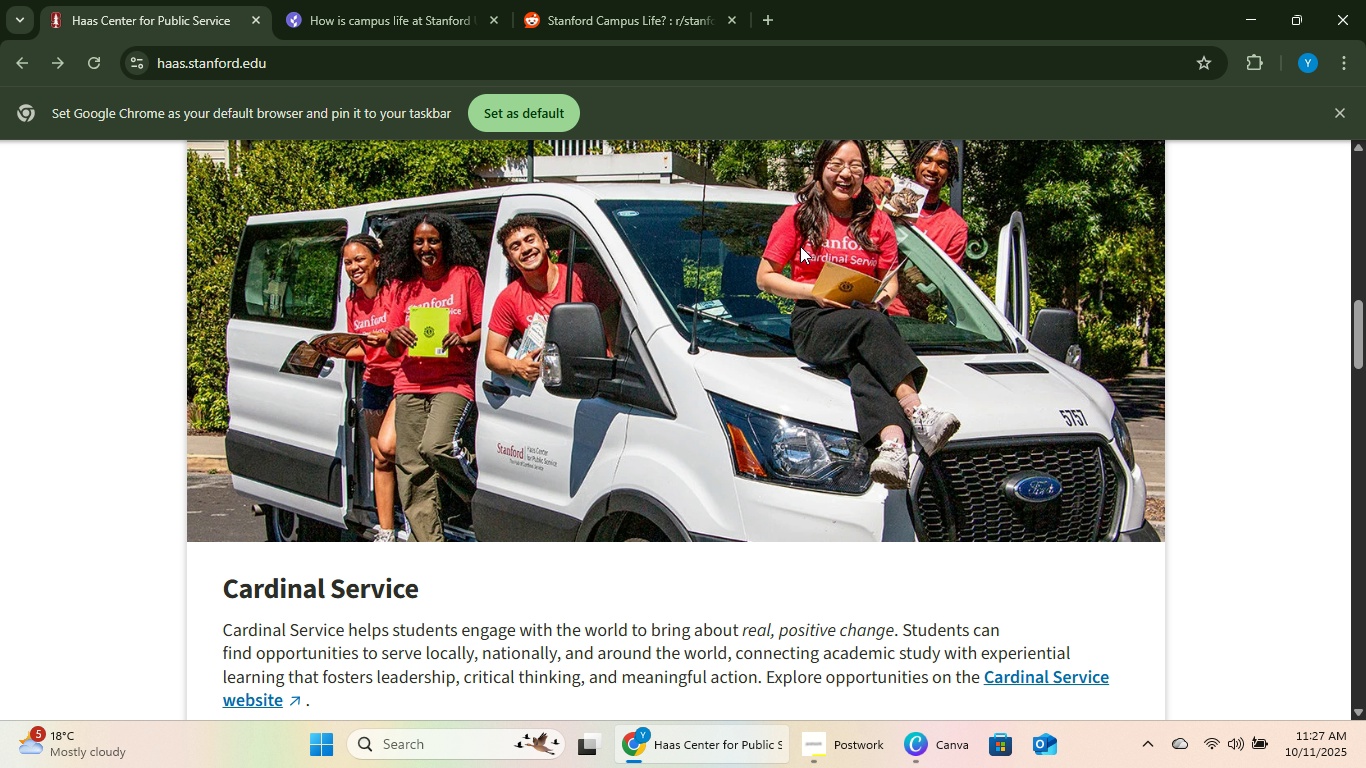 
right_click([800, 246])
 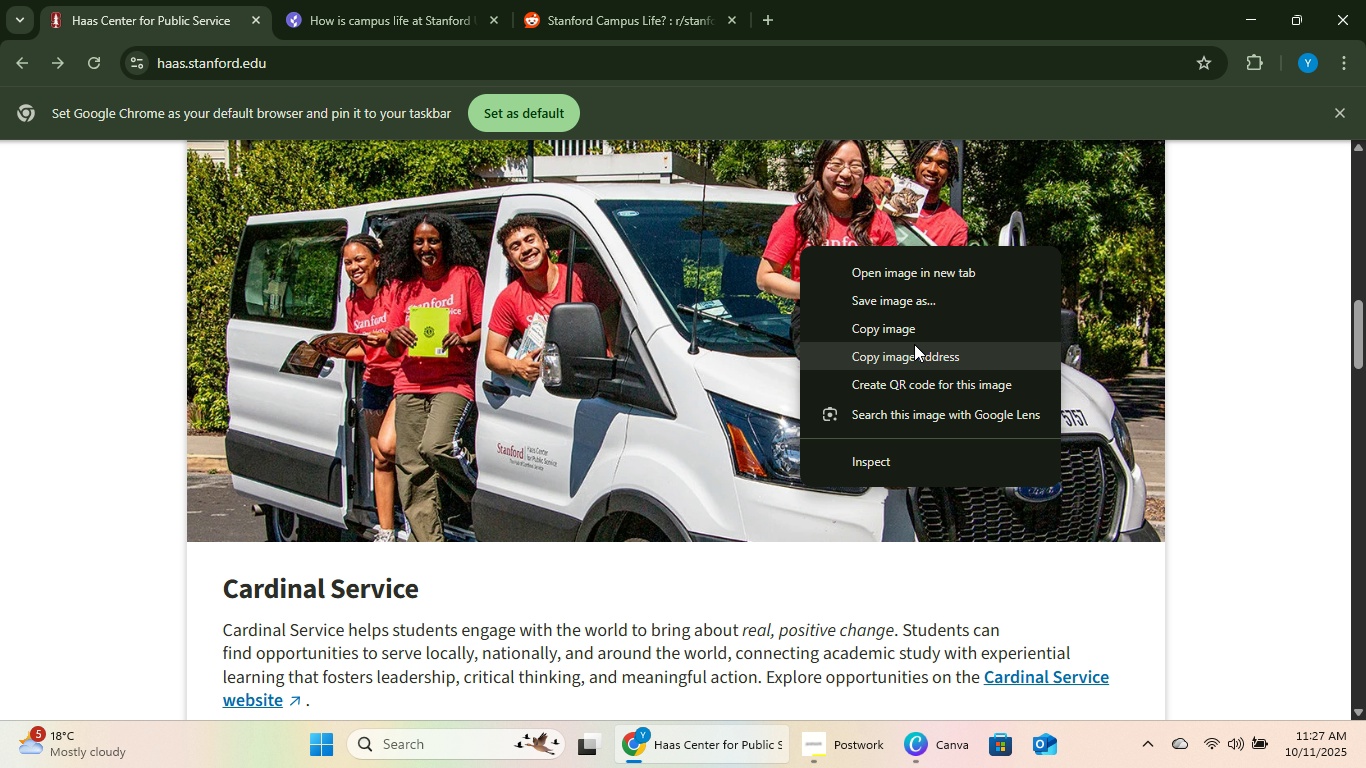 
left_click([913, 334])
 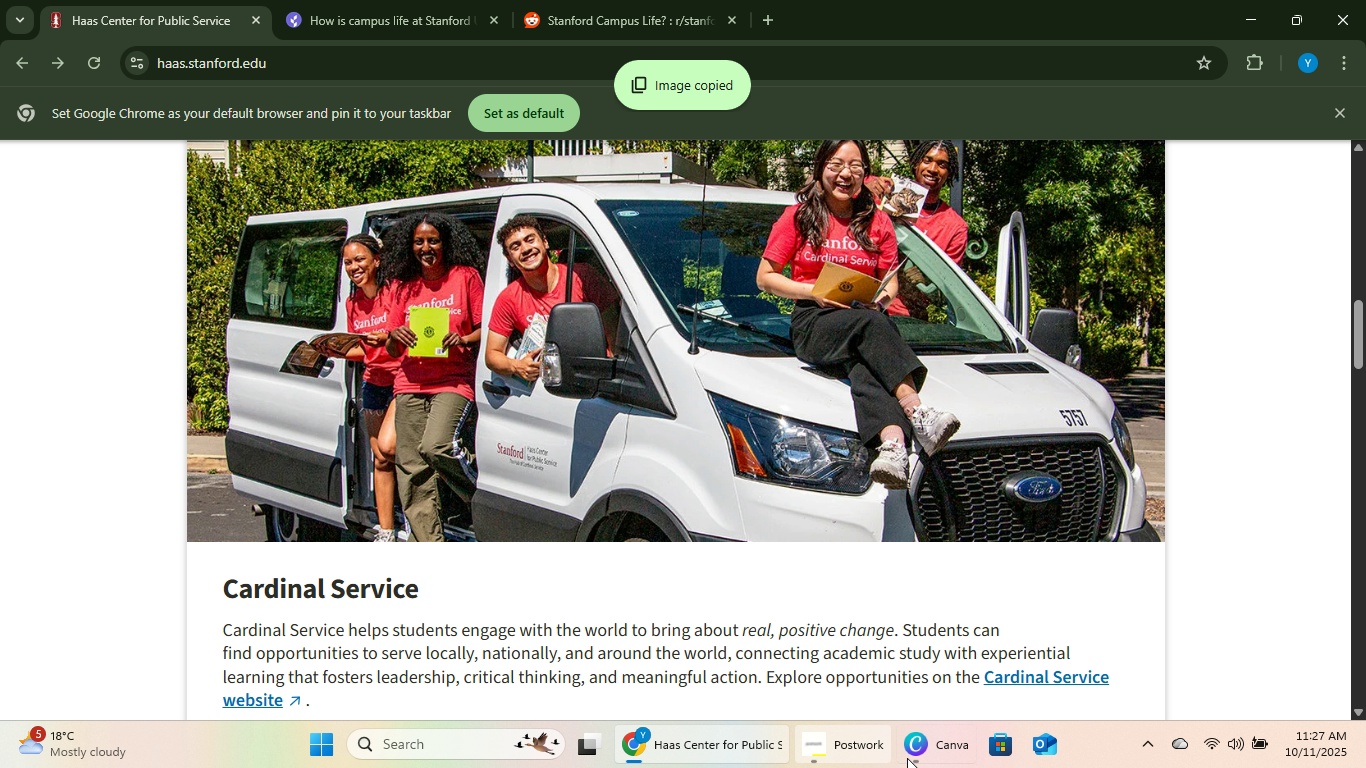 
left_click([908, 756])
 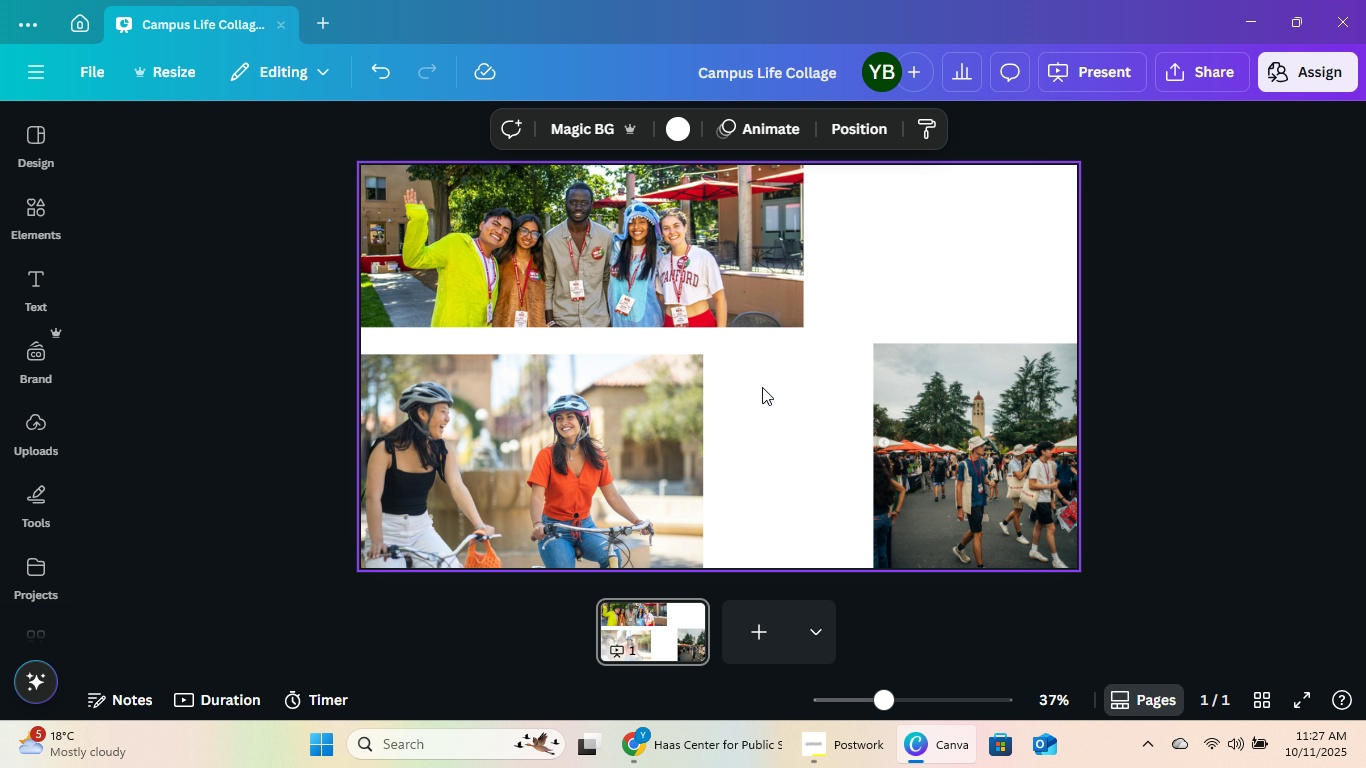 
left_click([762, 387])
 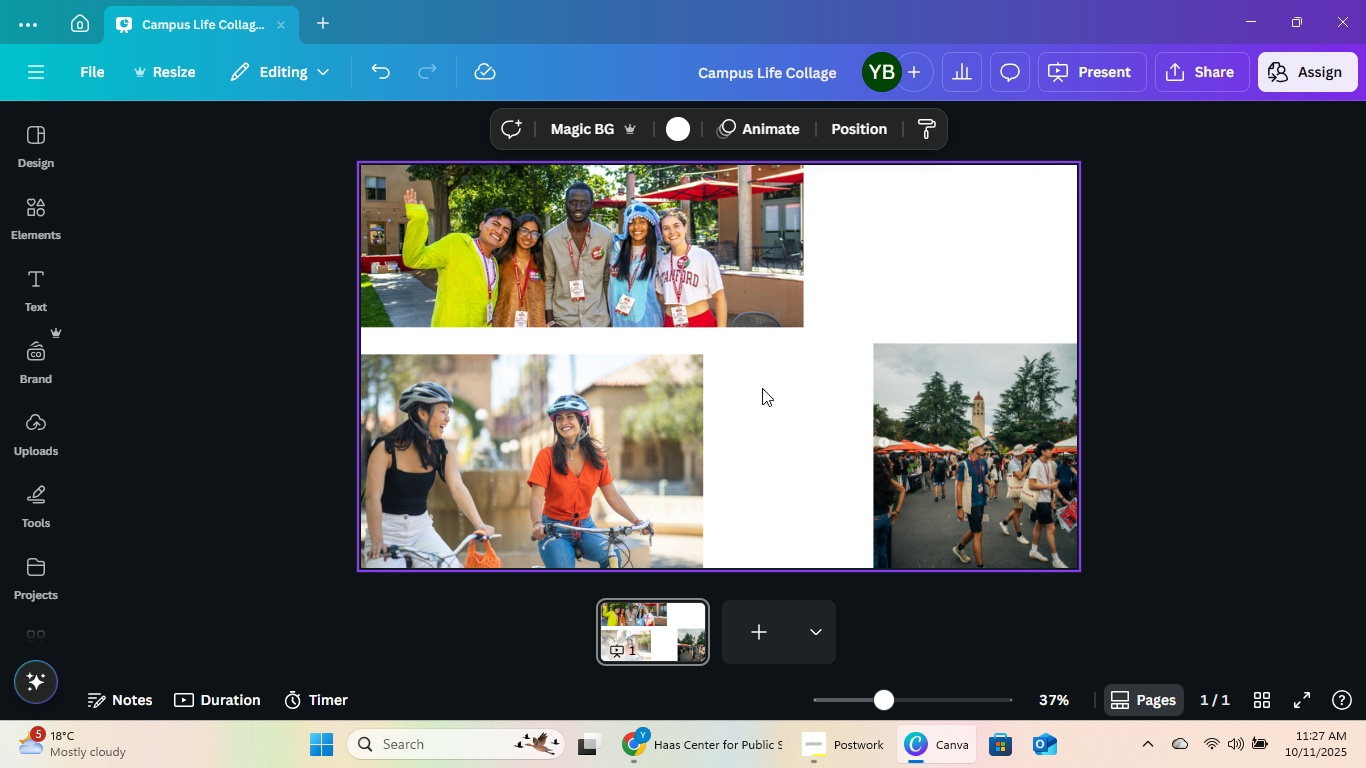 
key(Control+V)
 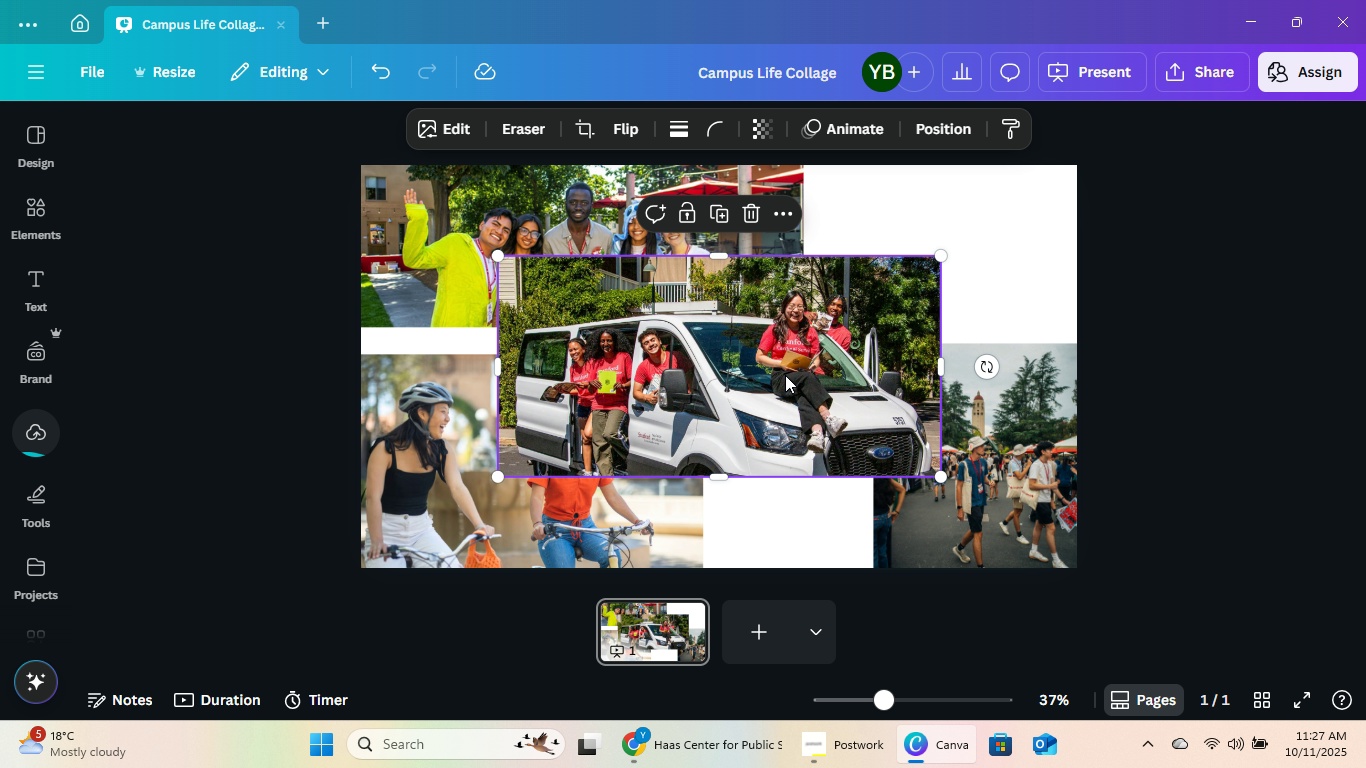 
left_click_drag(start_coordinate=[735, 401], to_coordinate=[864, 319])
 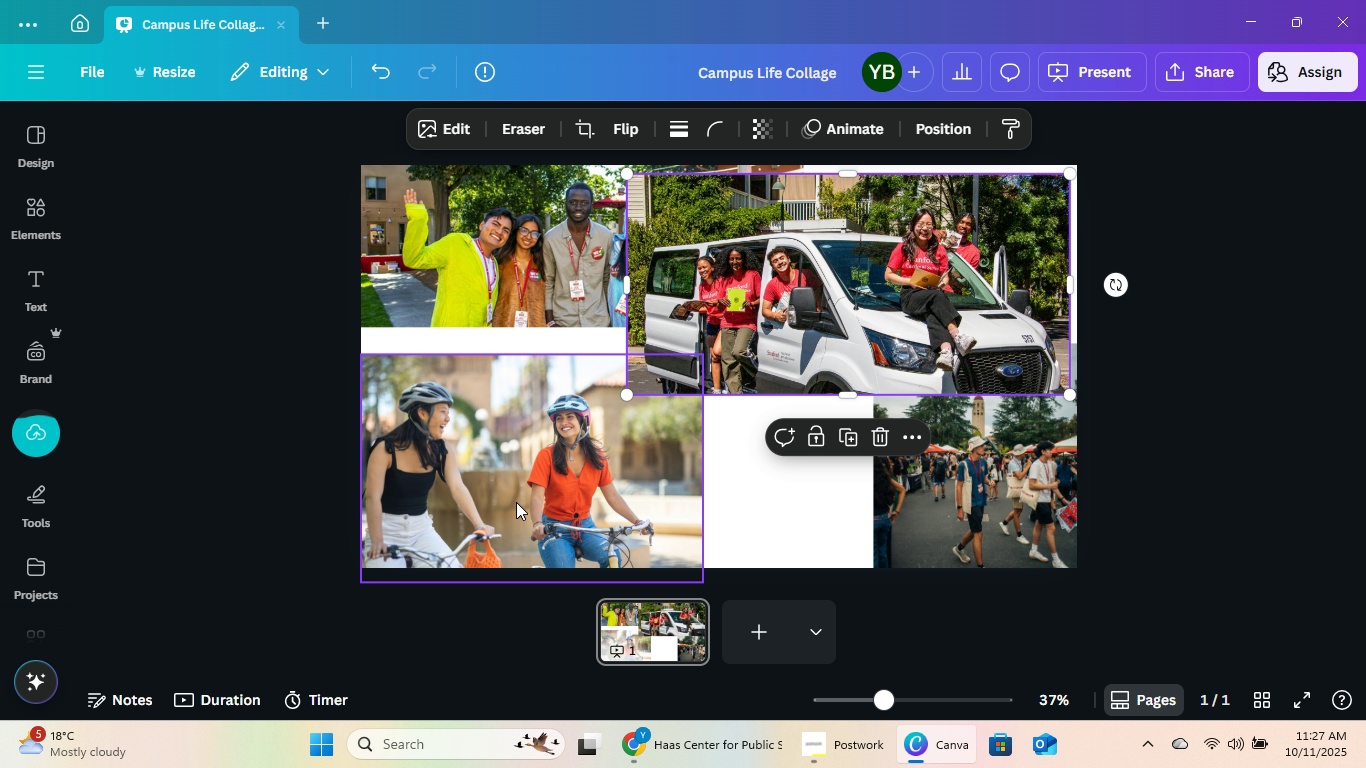 
left_click([516, 502])
 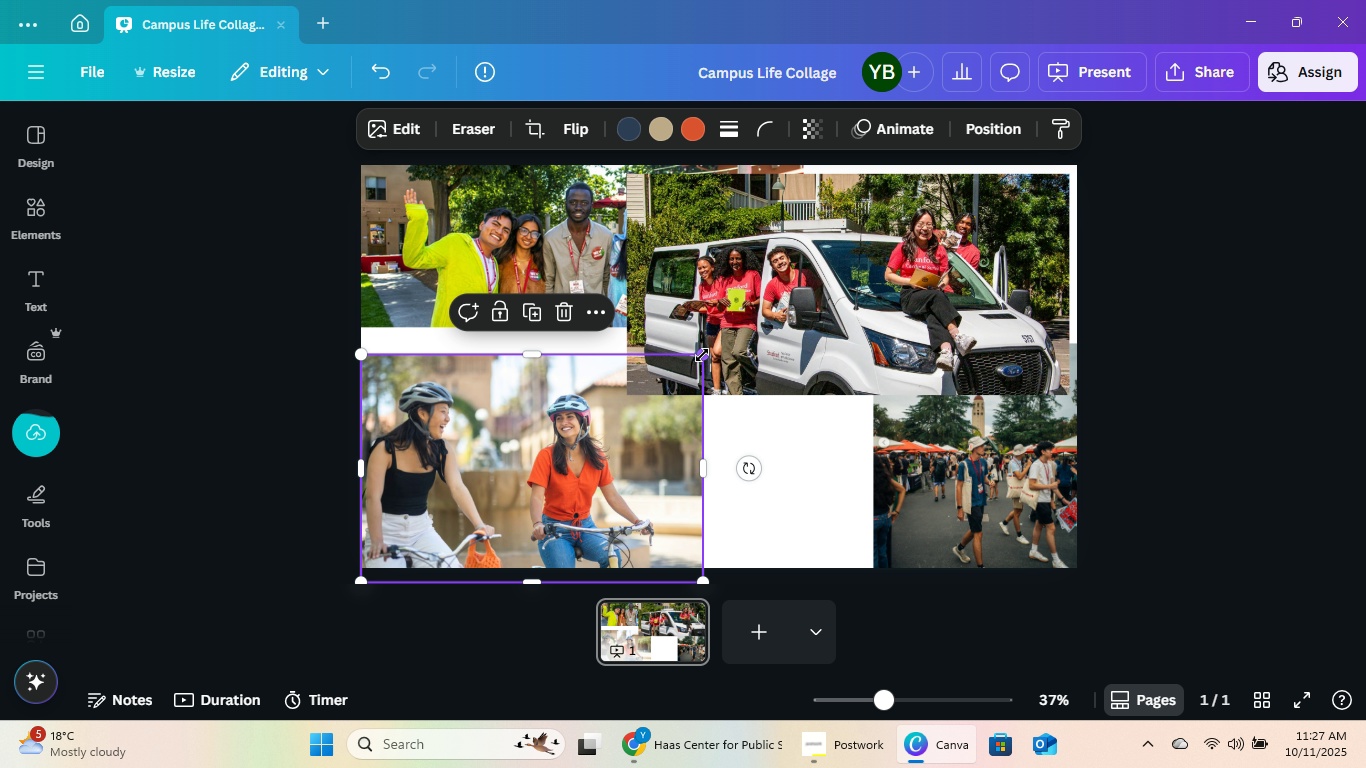 
left_click_drag(start_coordinate=[702, 354], to_coordinate=[593, 443])
 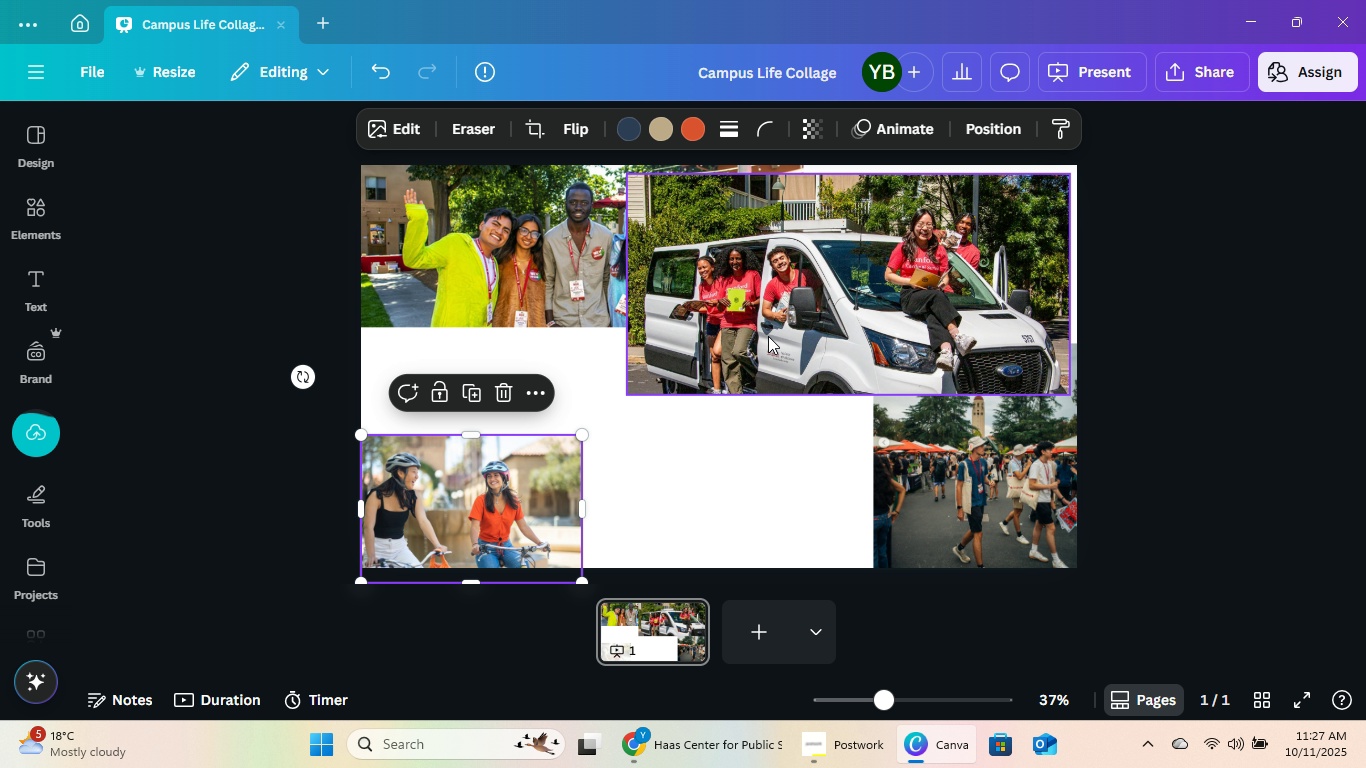 
left_click([768, 336])
 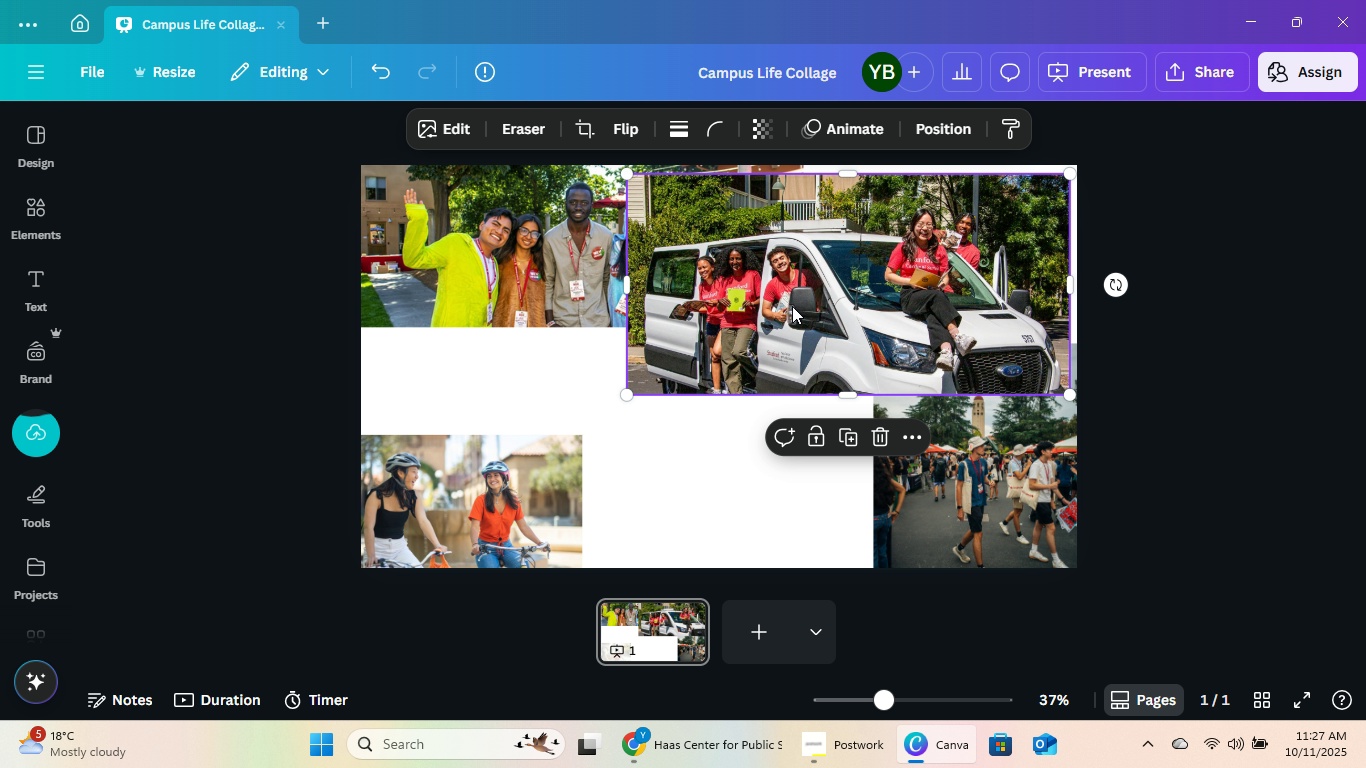 
left_click_drag(start_coordinate=[792, 304], to_coordinate=[750, 473])
 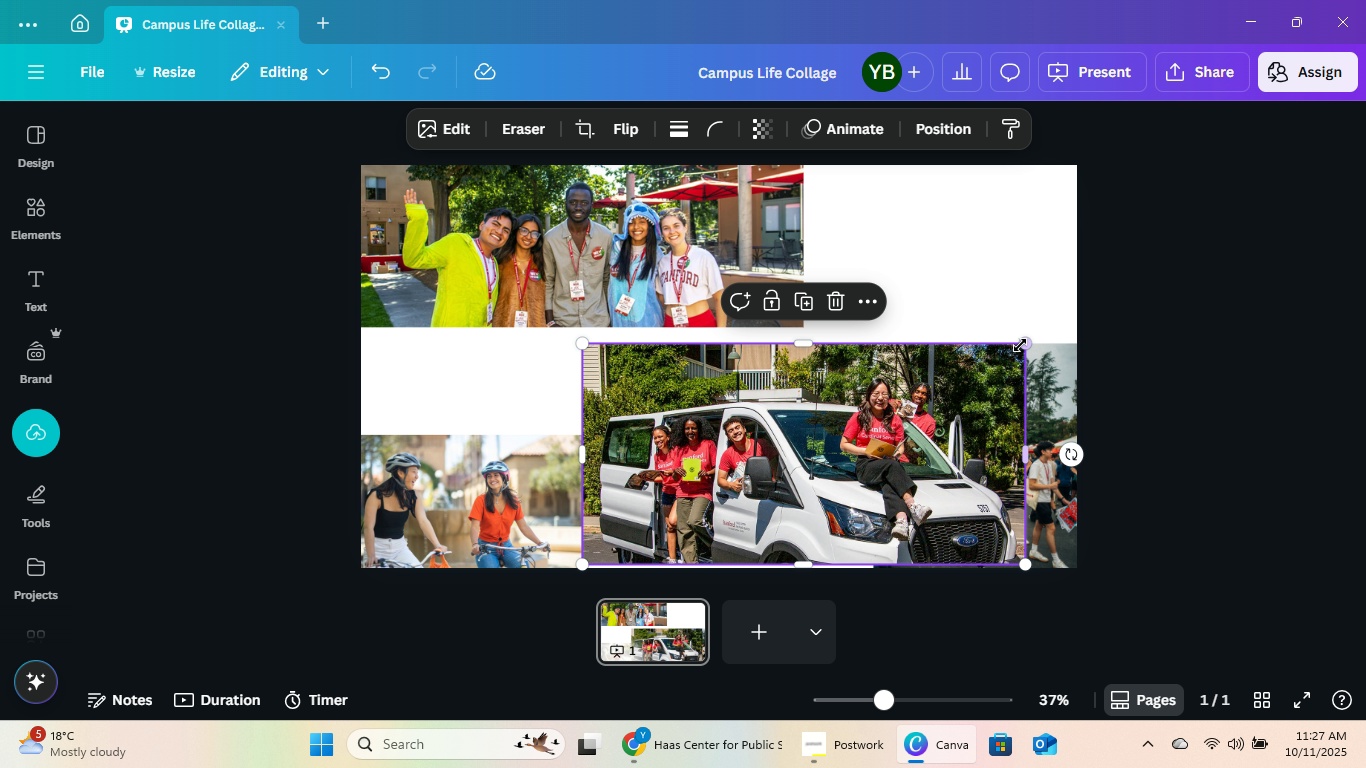 
left_click_drag(start_coordinate=[1020, 344], to_coordinate=[851, 397])
 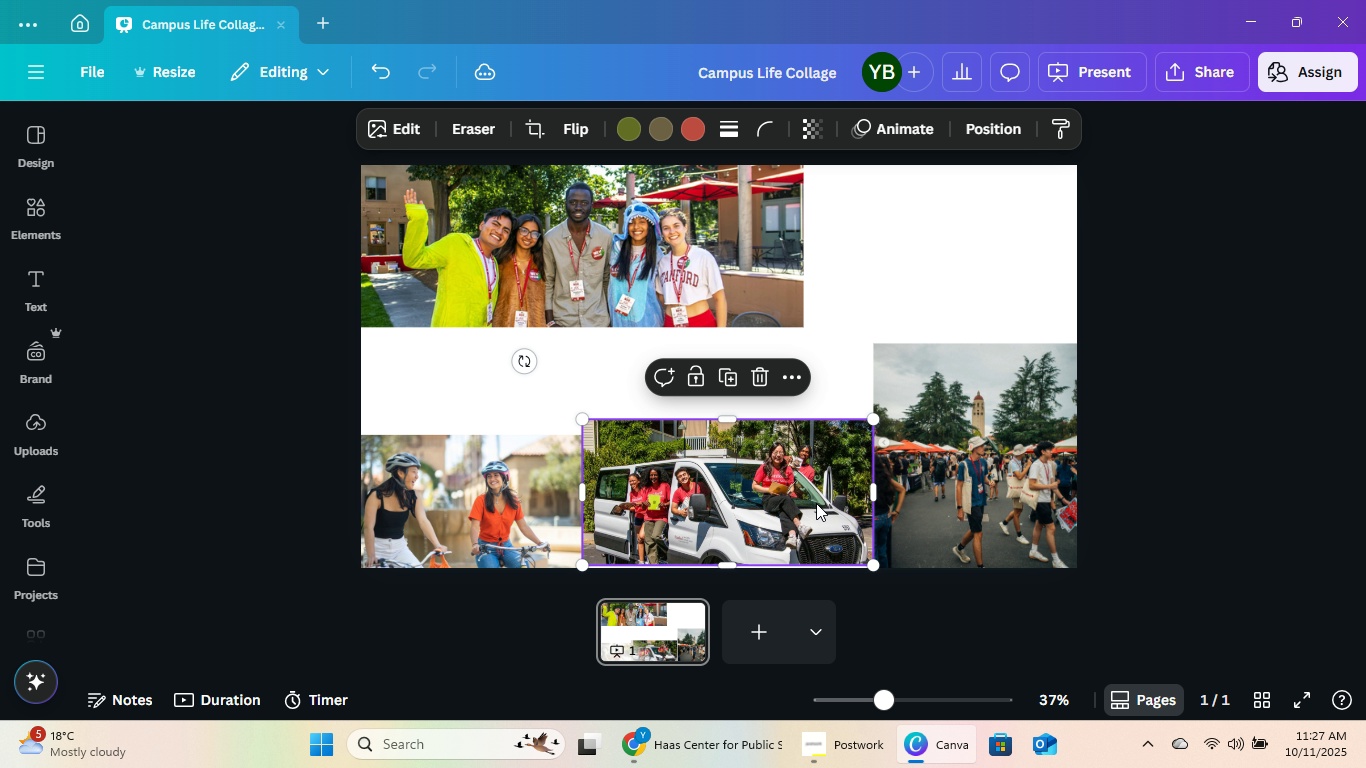 
left_click_drag(start_coordinate=[814, 504], to_coordinate=[592, 388])
 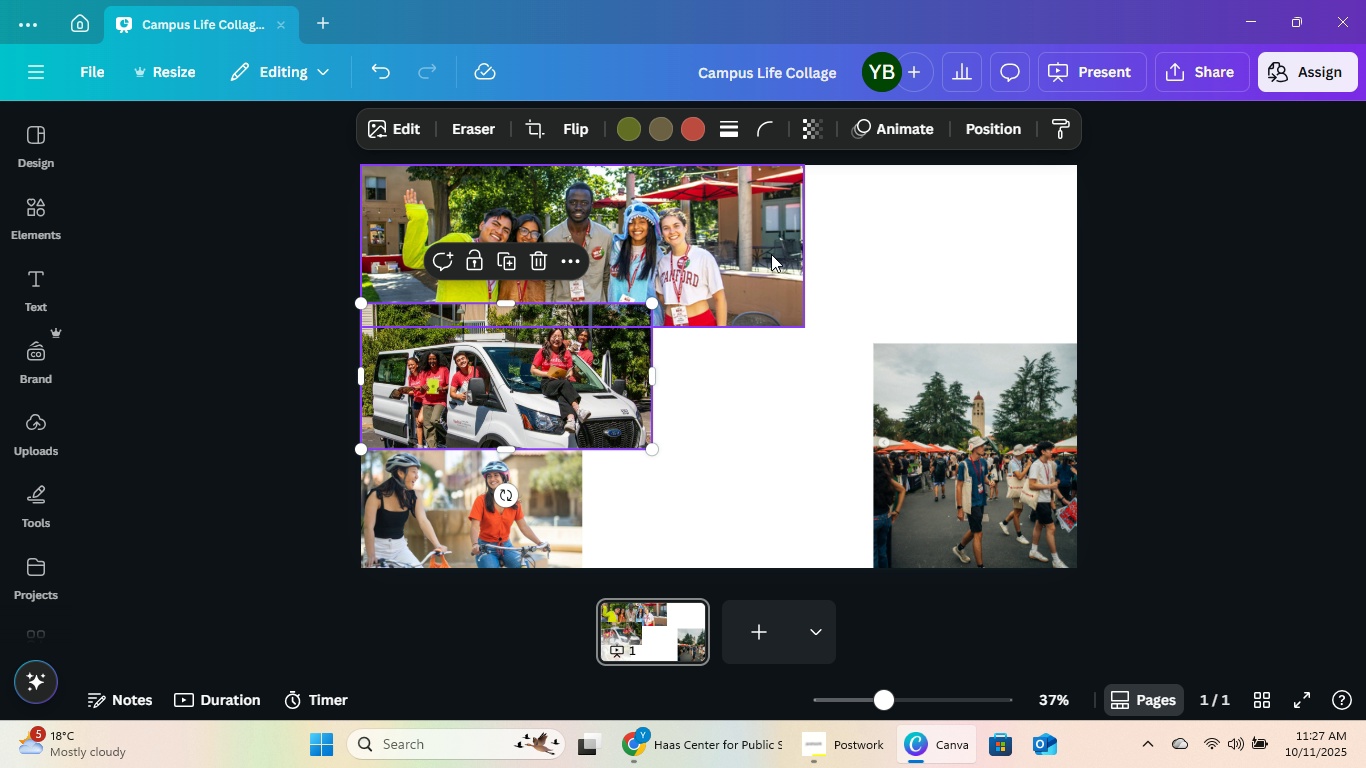 
left_click_drag(start_coordinate=[771, 255], to_coordinate=[772, 234])
 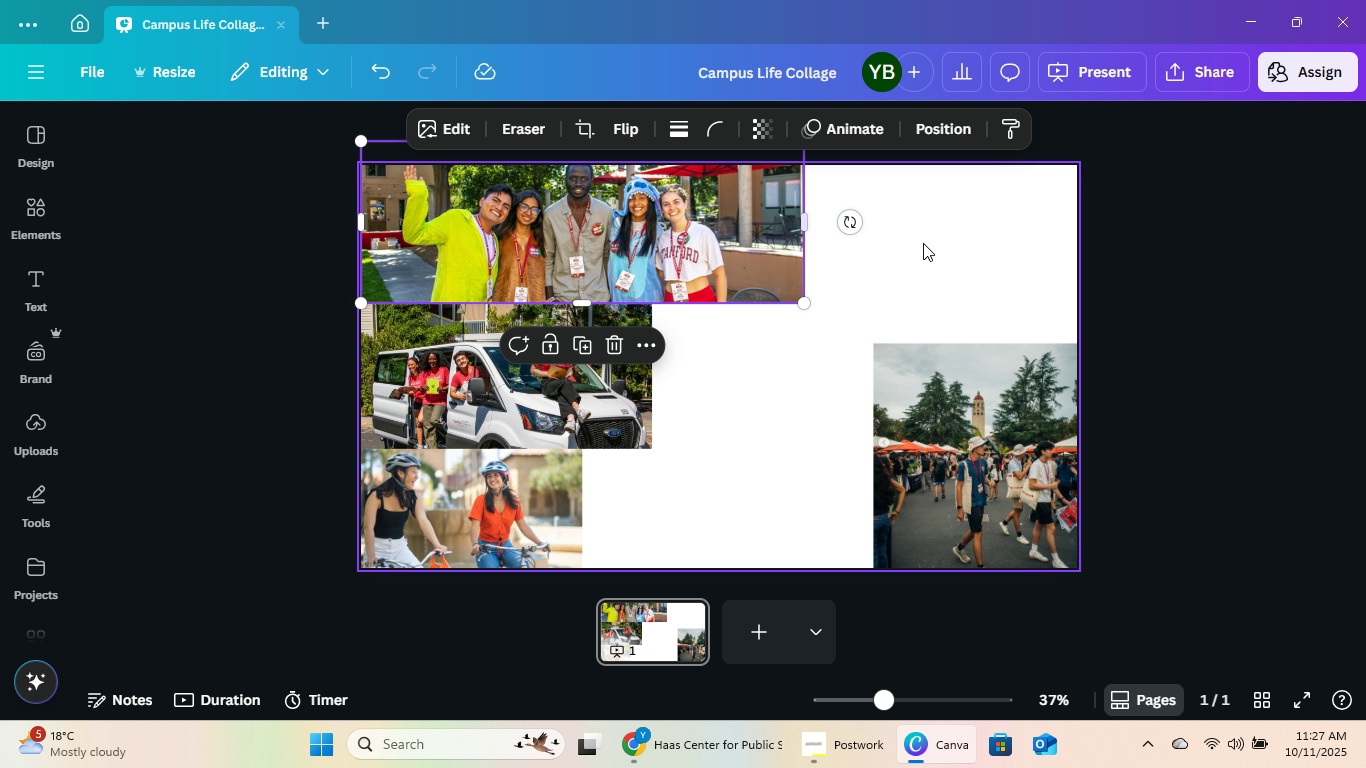 
left_click([940, 241])
 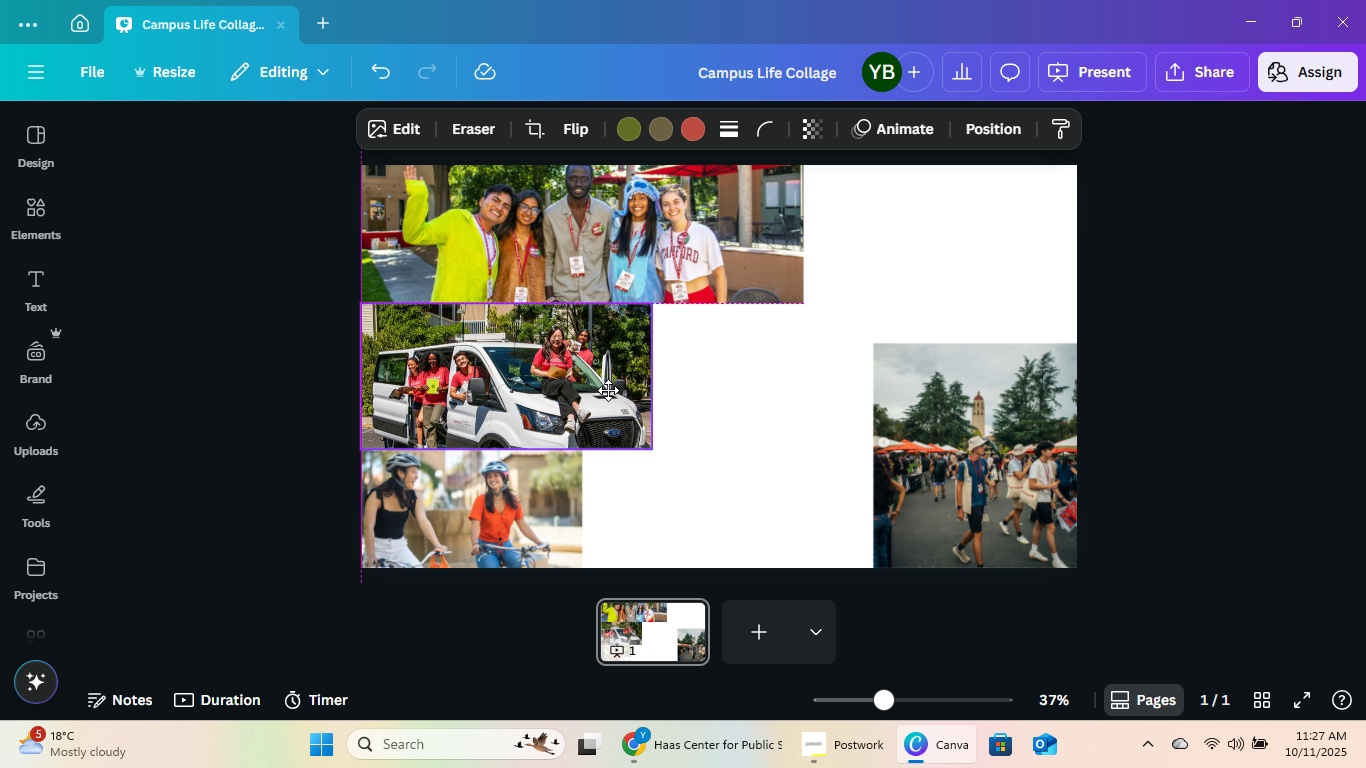 
left_click([838, 384])
 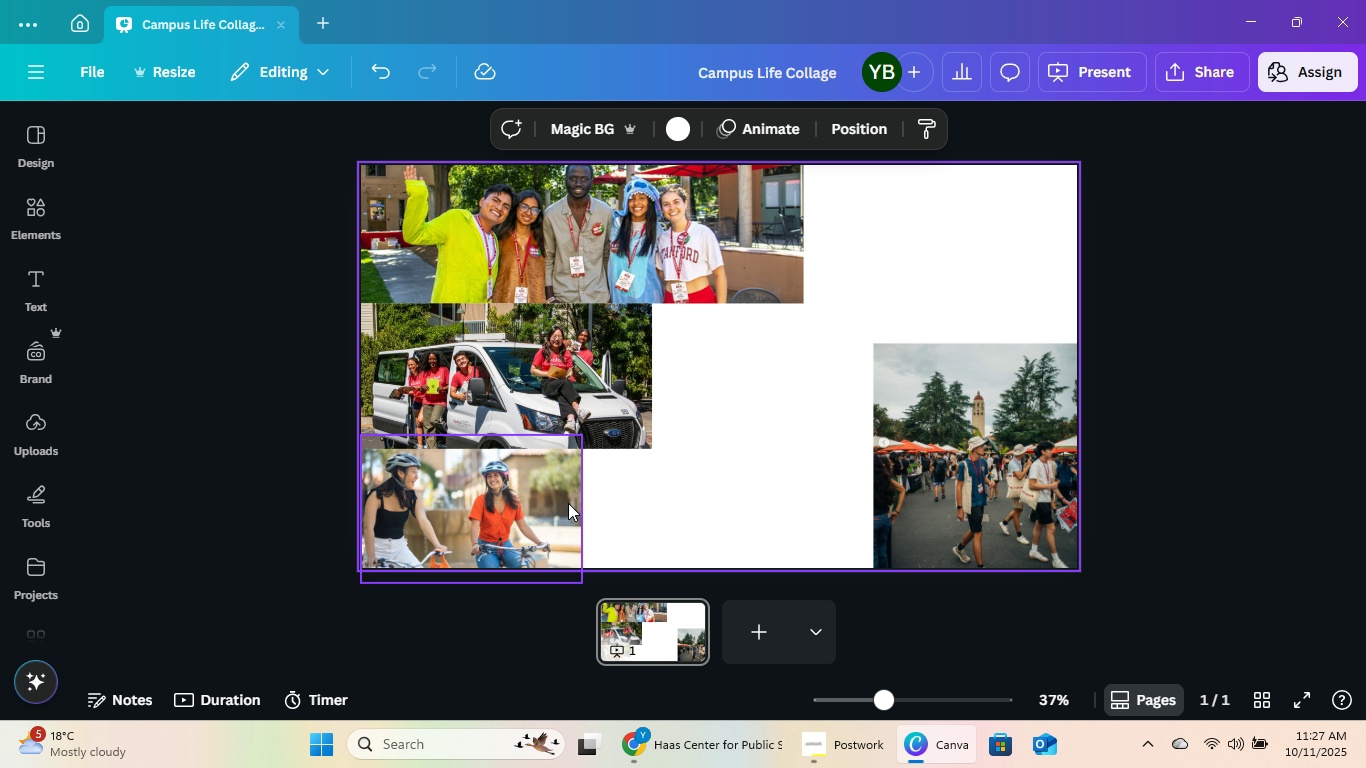 
left_click([1109, 457])
 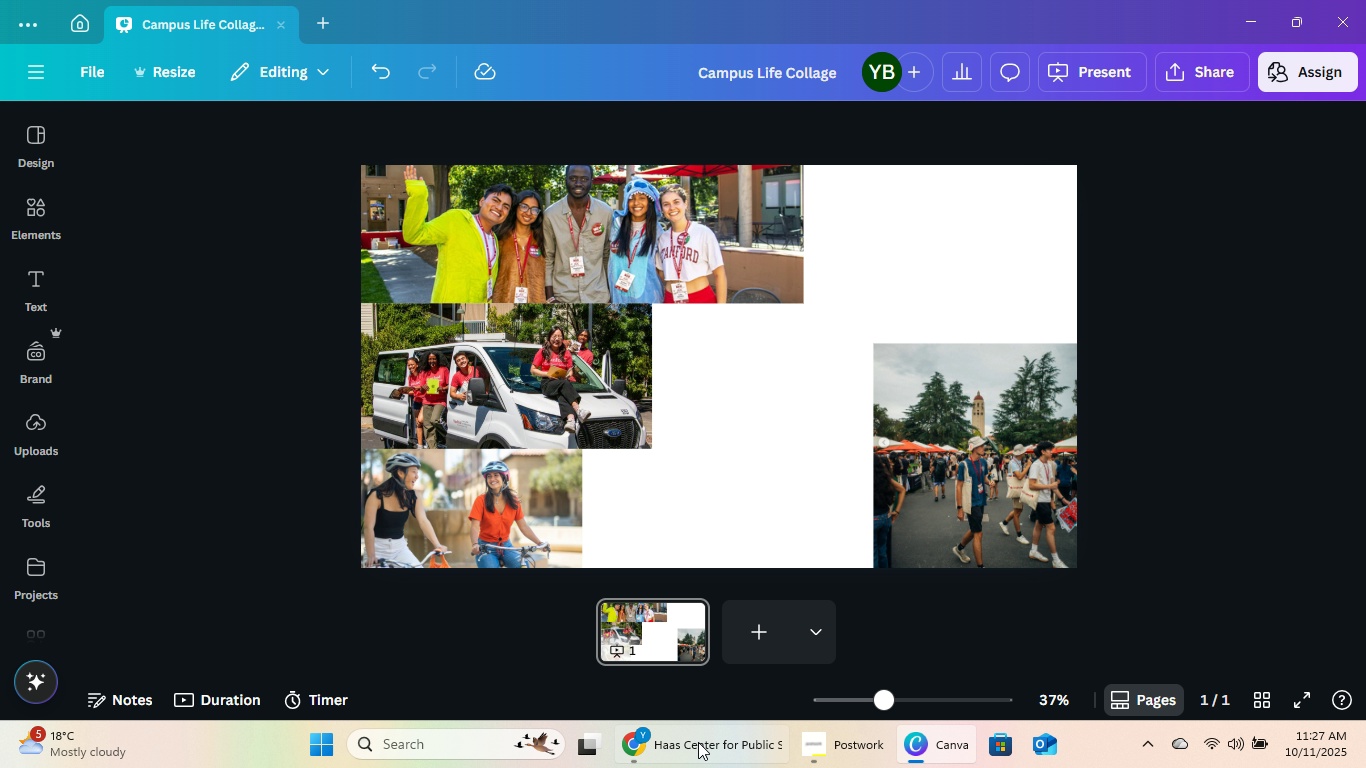 
left_click([692, 755])
 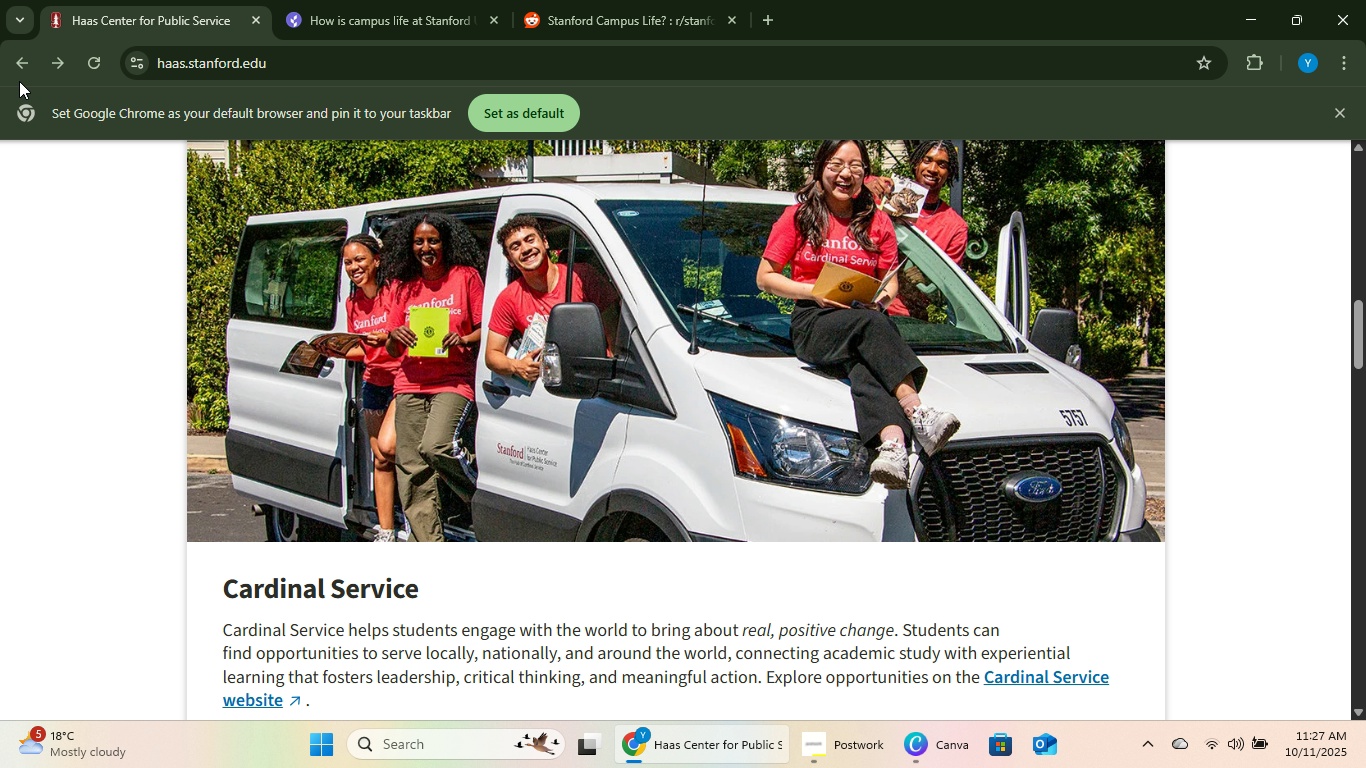 
left_click([19, 71])
 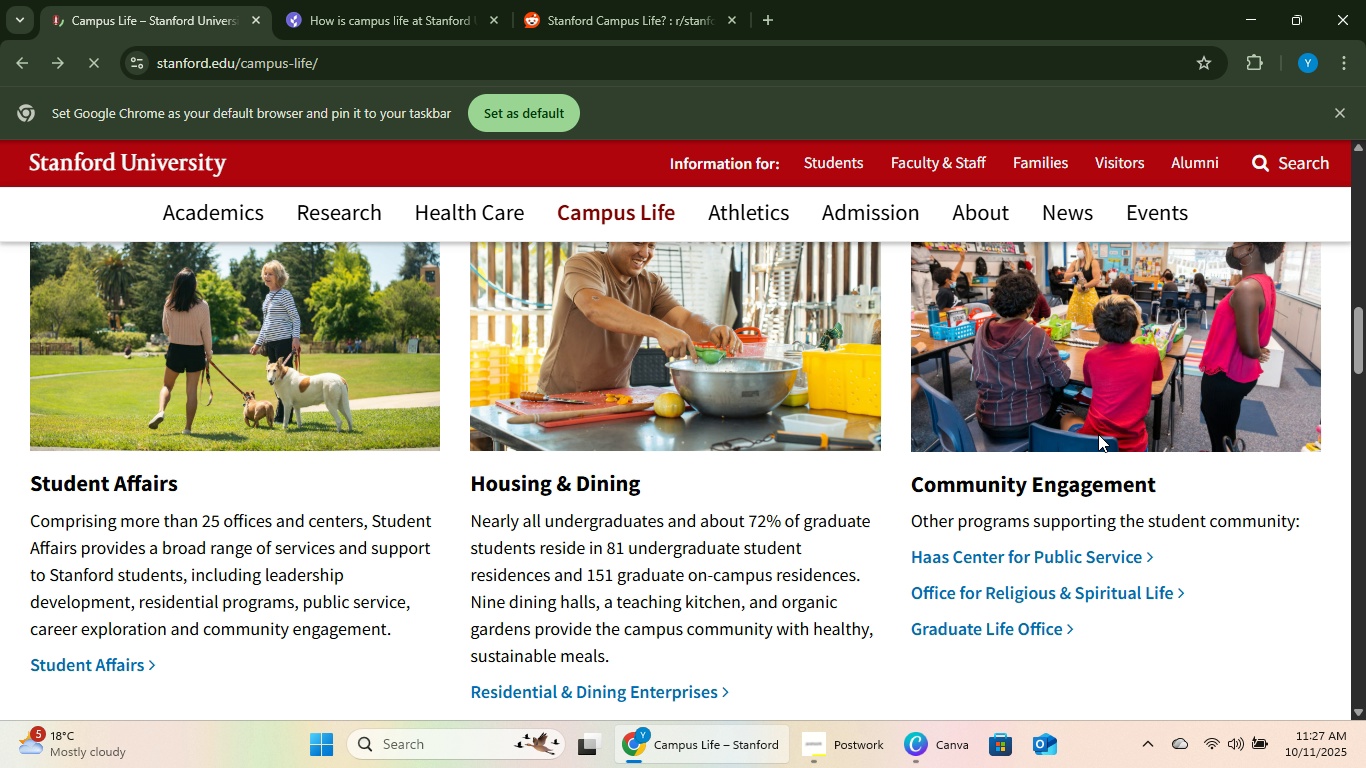 
scroll: coordinate [972, 438], scroll_direction: down, amount: 2.0
 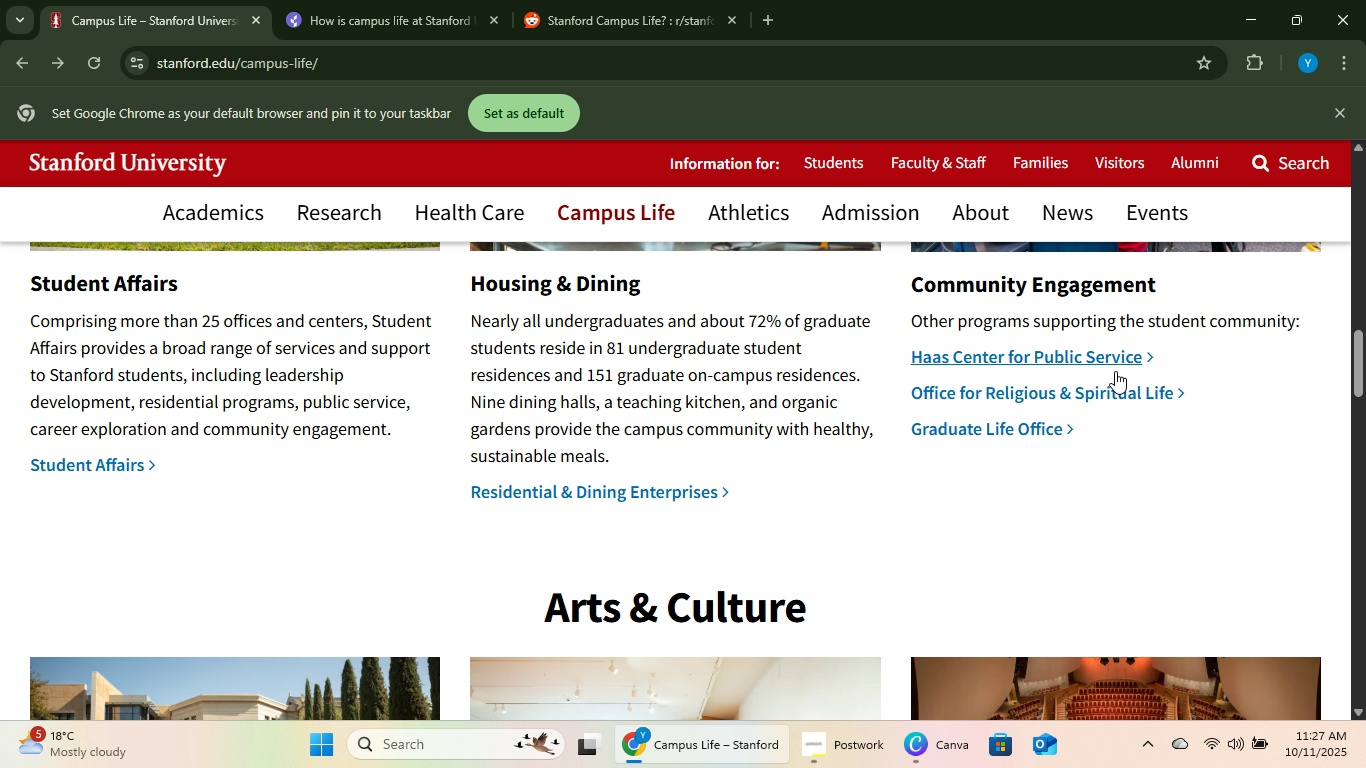 
left_click([1106, 385])
 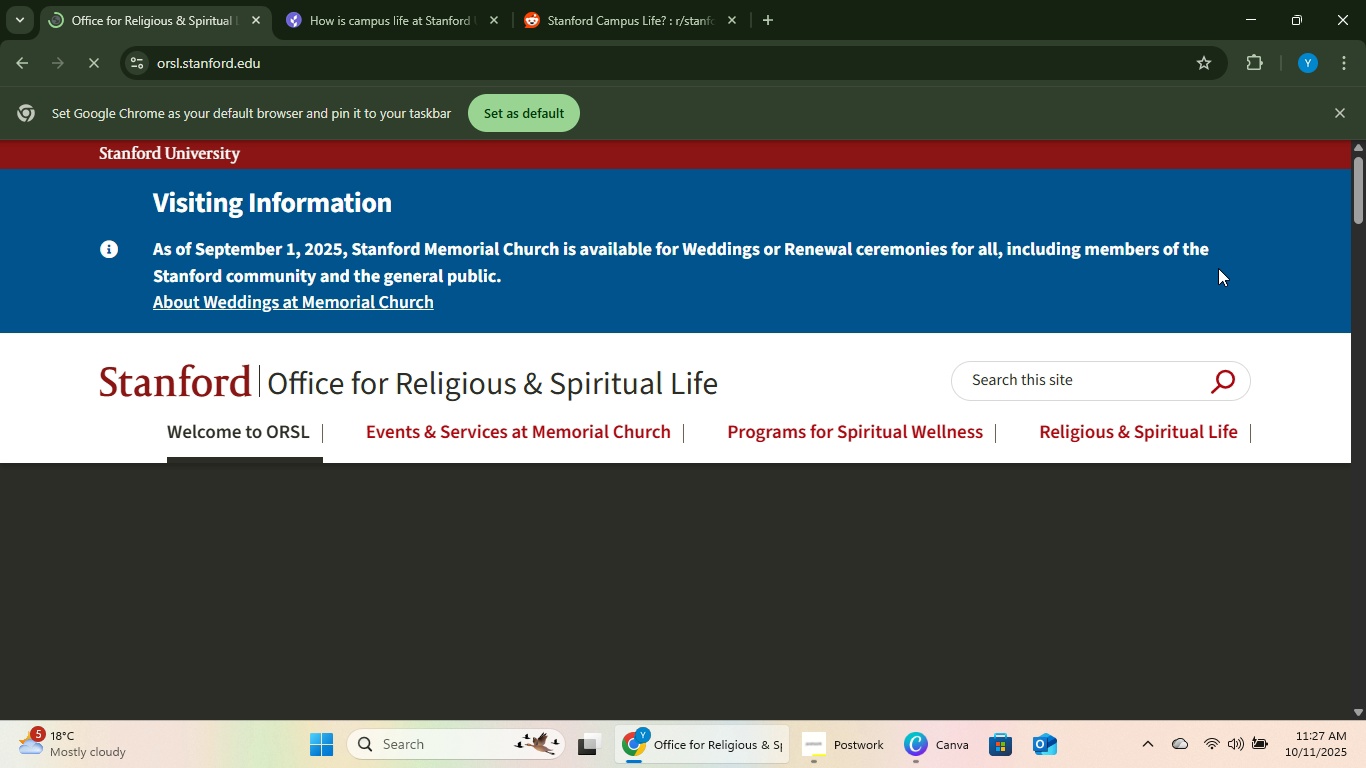 
scroll: coordinate [978, 342], scroll_direction: down, amount: 9.0
 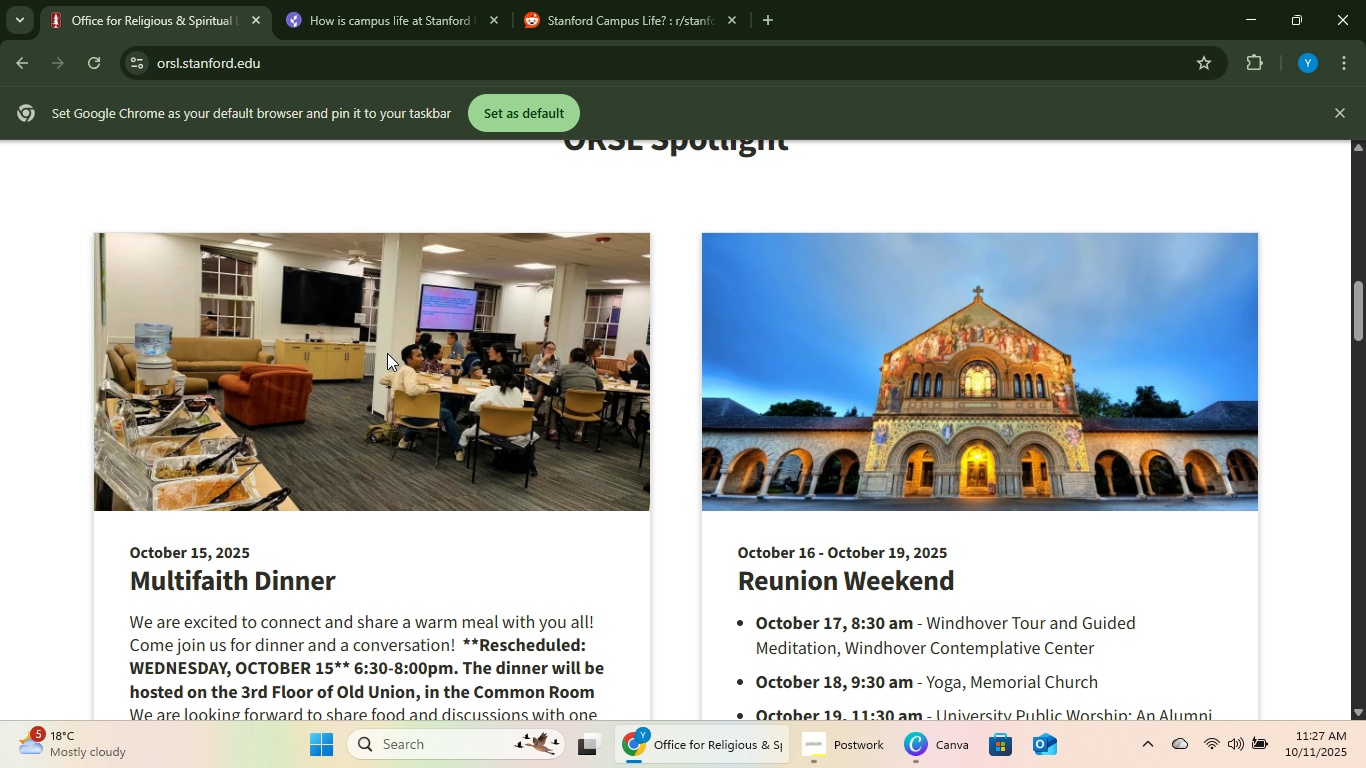 
right_click([387, 353])
 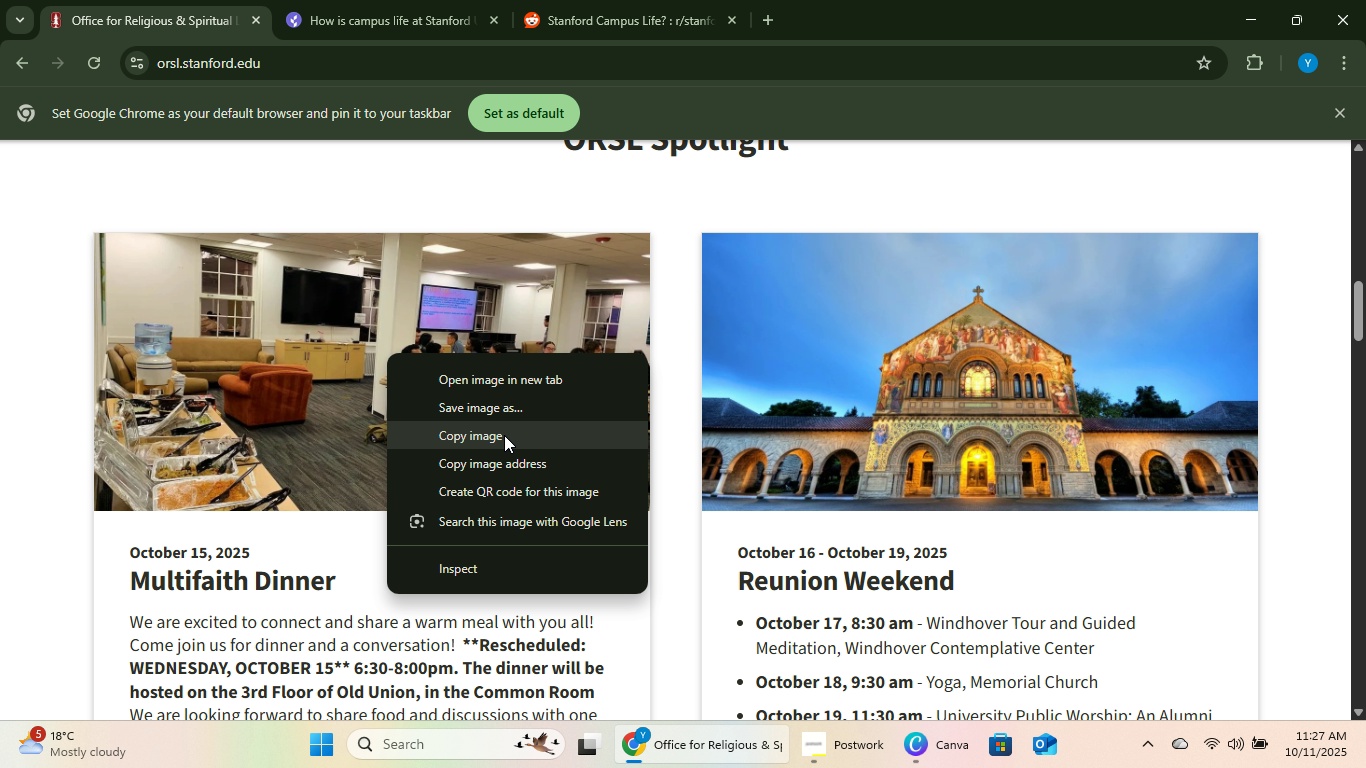 
left_click([504, 435])
 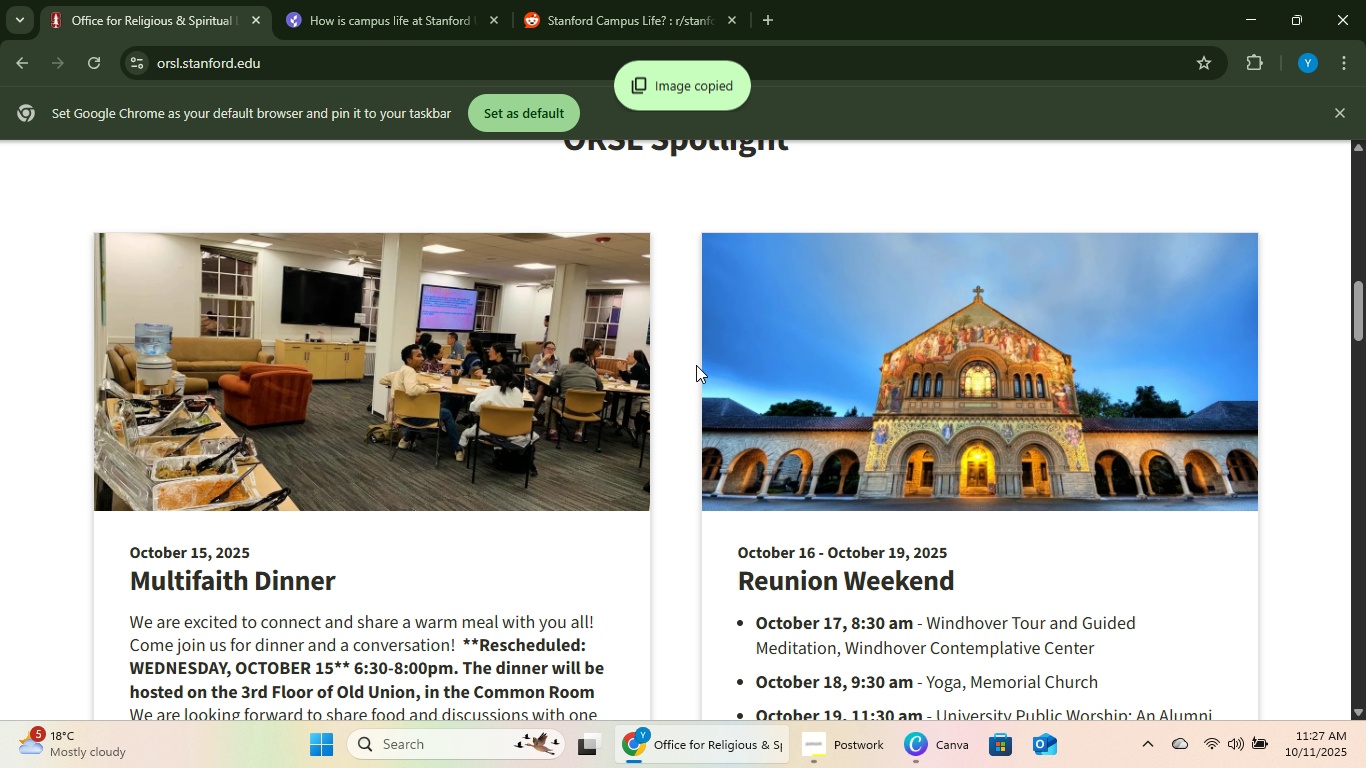 
scroll: coordinate [918, 327], scroll_direction: down, amount: 16.0
 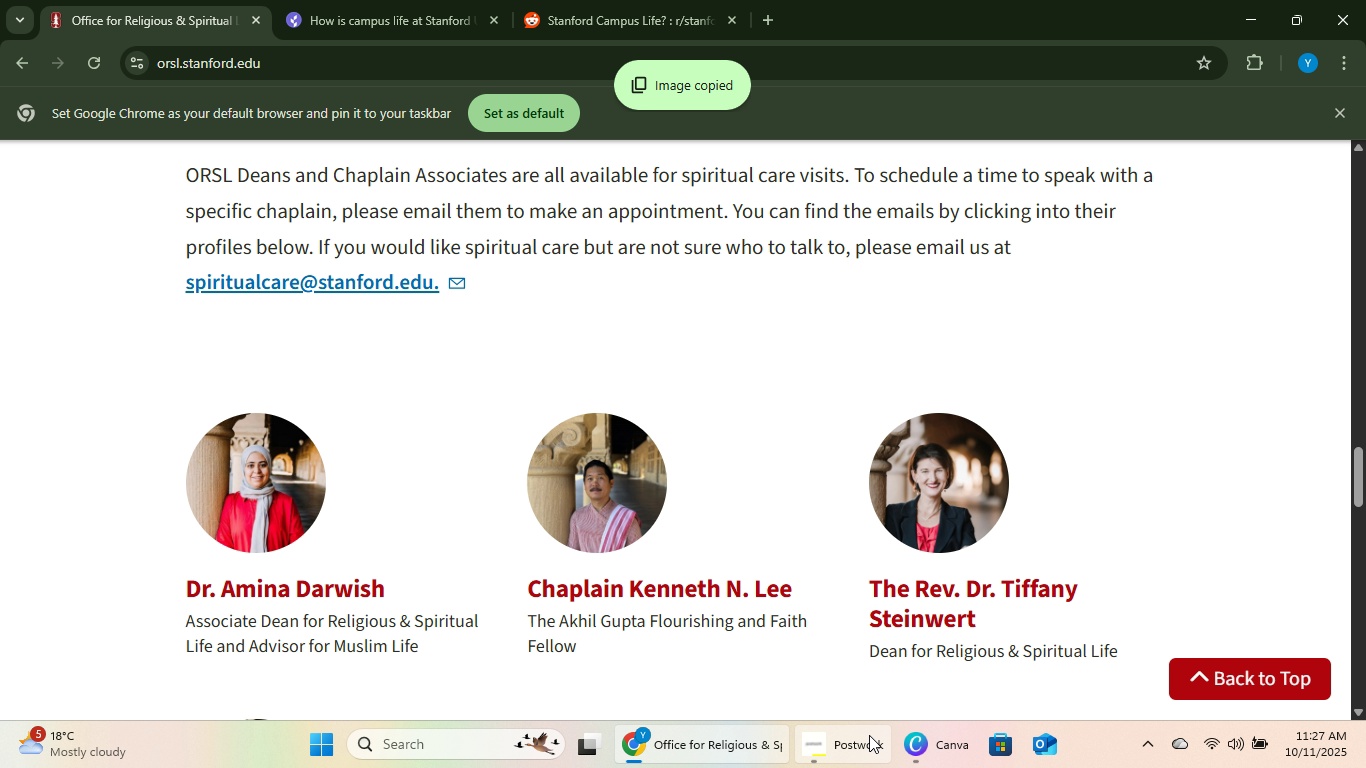 
left_click([905, 735])
 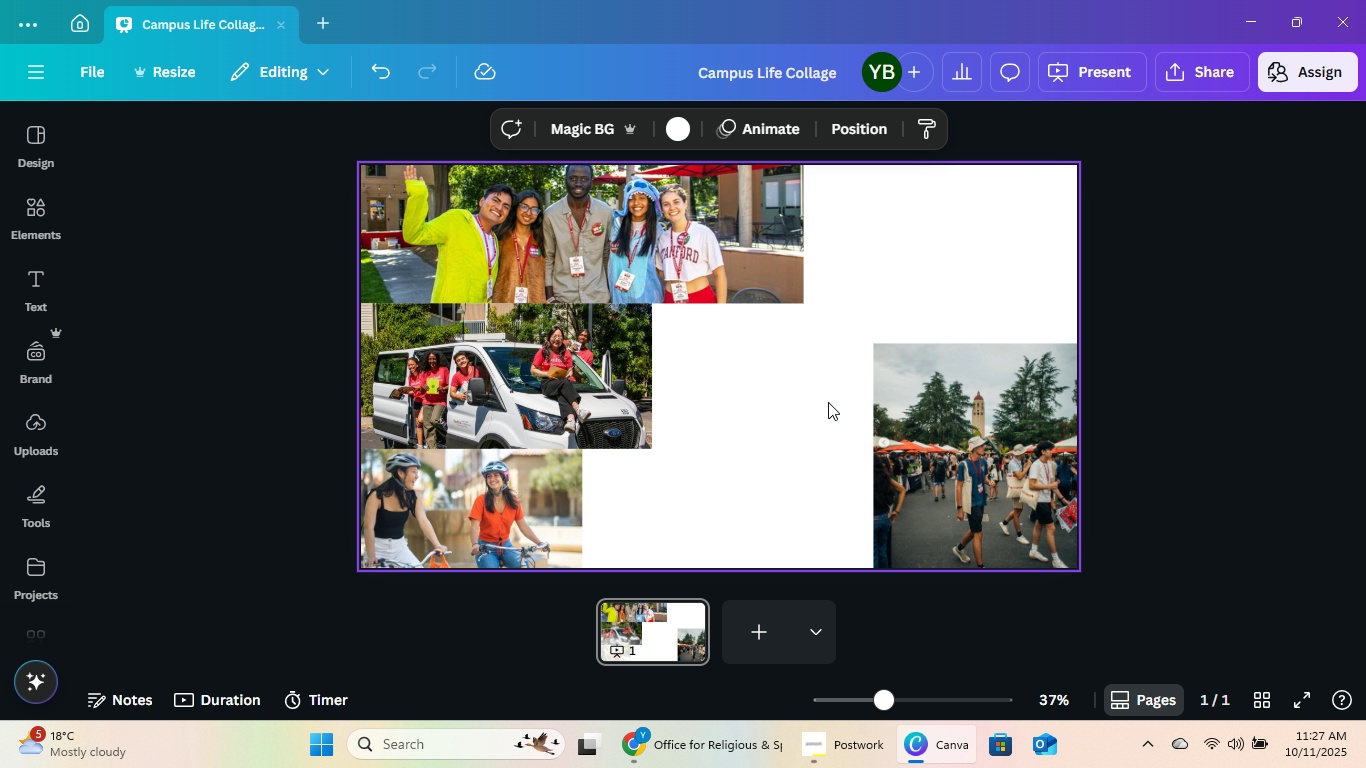 
key(Control+V)
 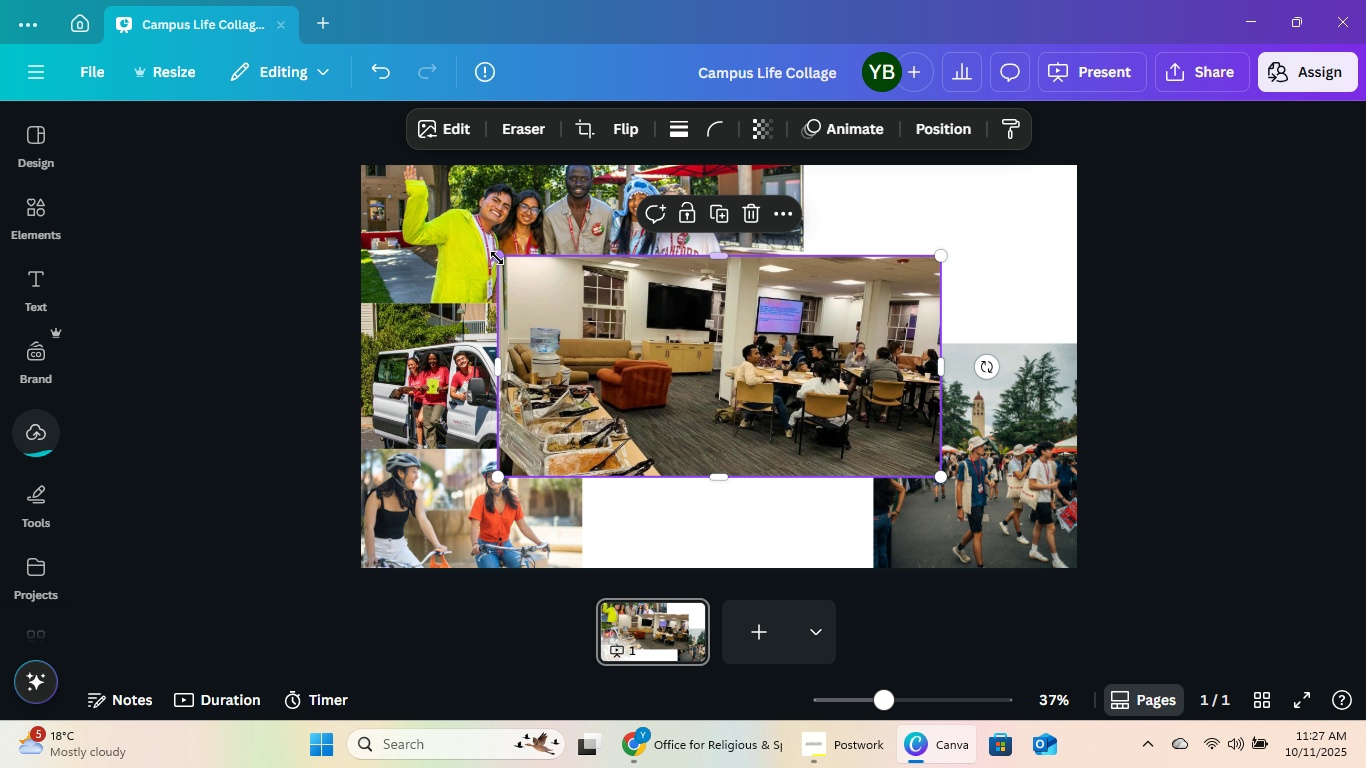 
left_click_drag(start_coordinate=[497, 353], to_coordinate=[676, 354])
 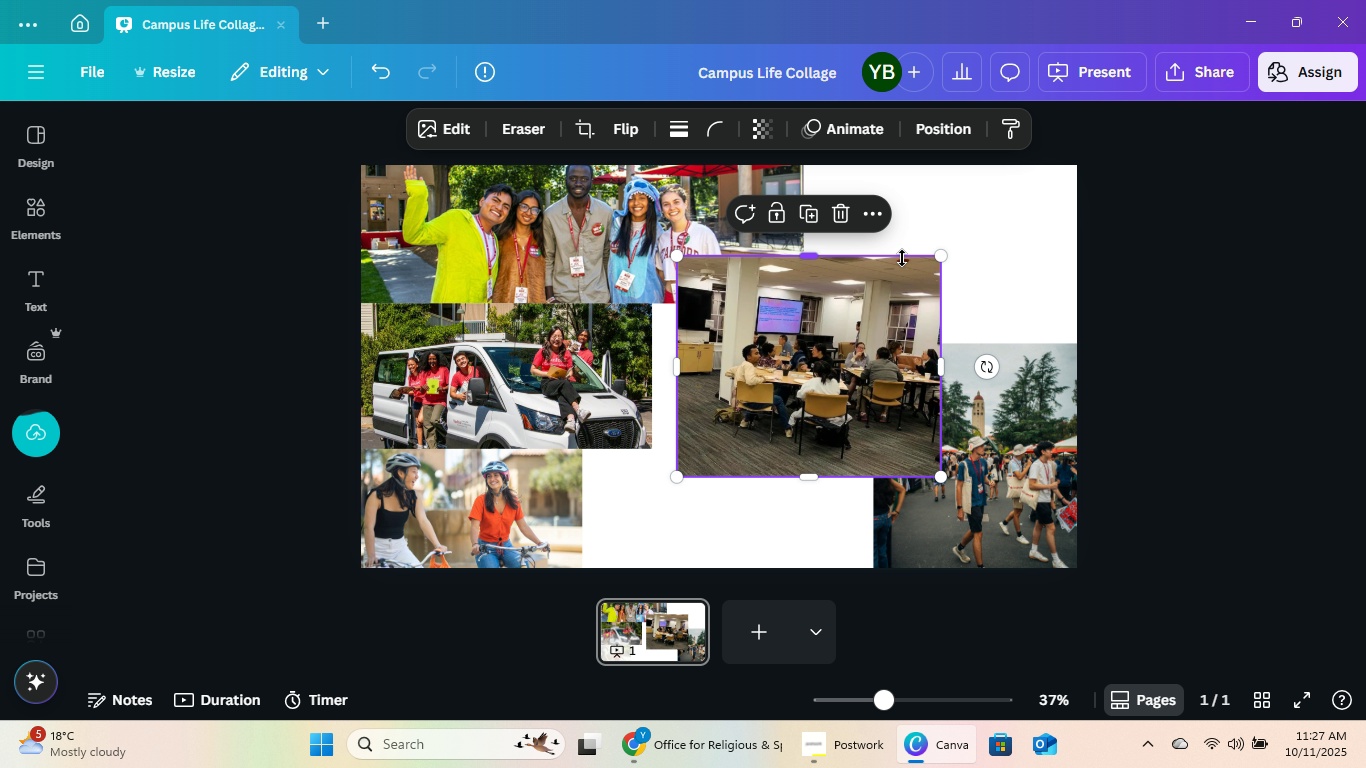 
left_click_drag(start_coordinate=[807, 255], to_coordinate=[817, 306])
 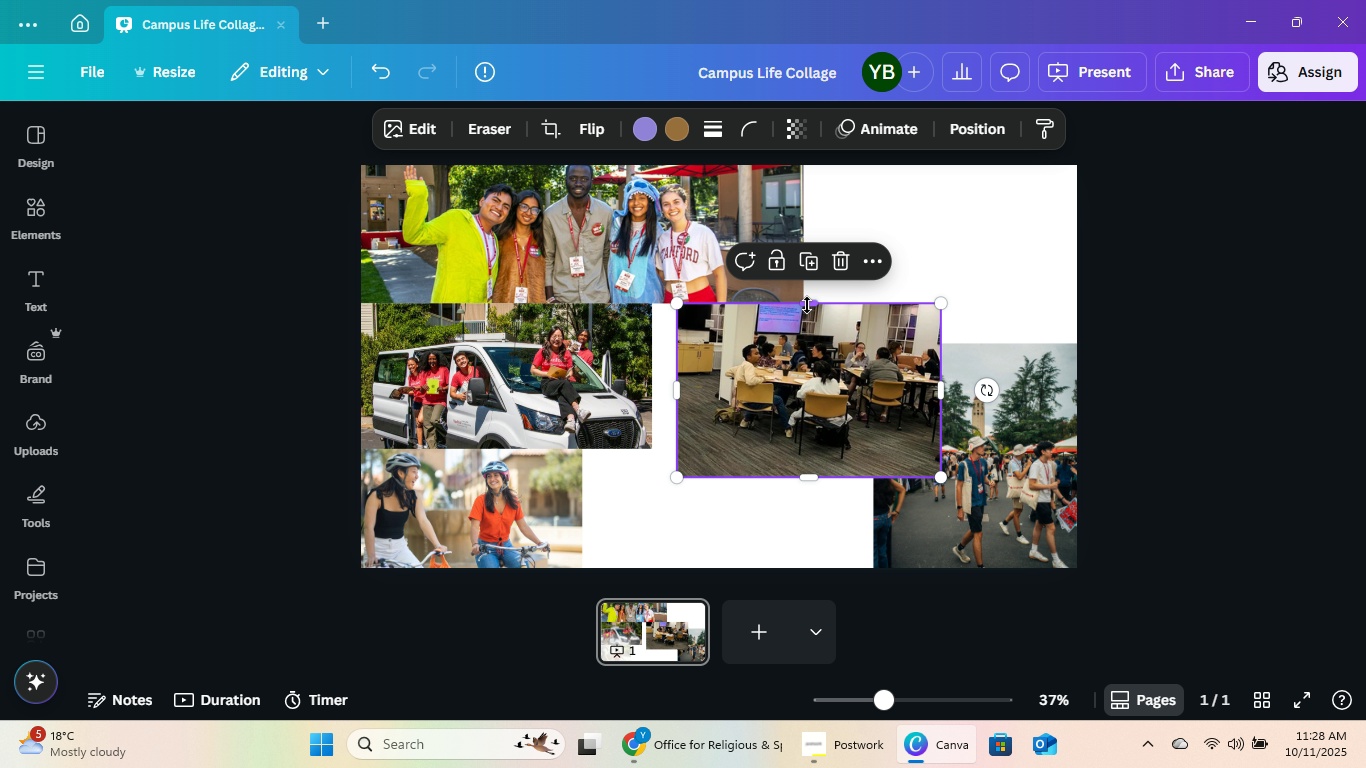 
left_click_drag(start_coordinate=[807, 303], to_coordinate=[809, 286])
 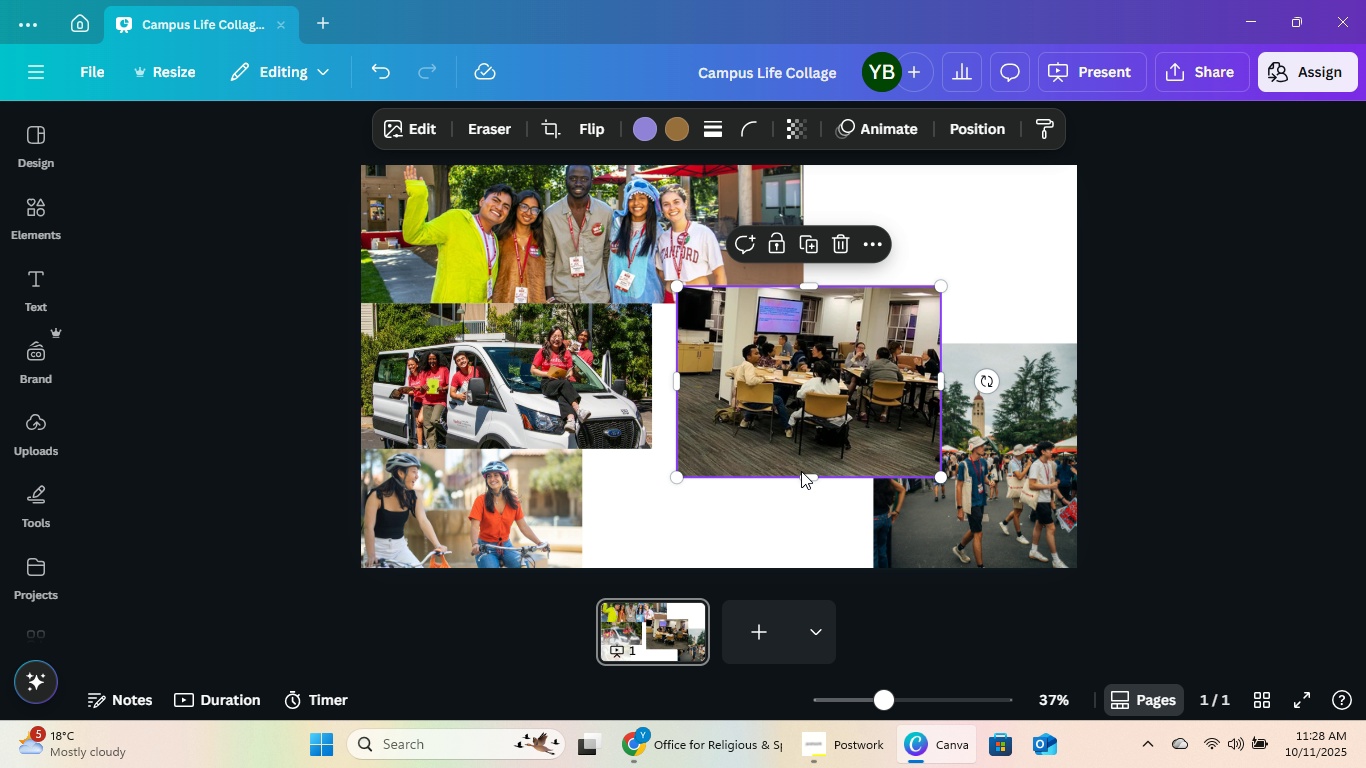 
left_click_drag(start_coordinate=[803, 478], to_coordinate=[816, 448])
 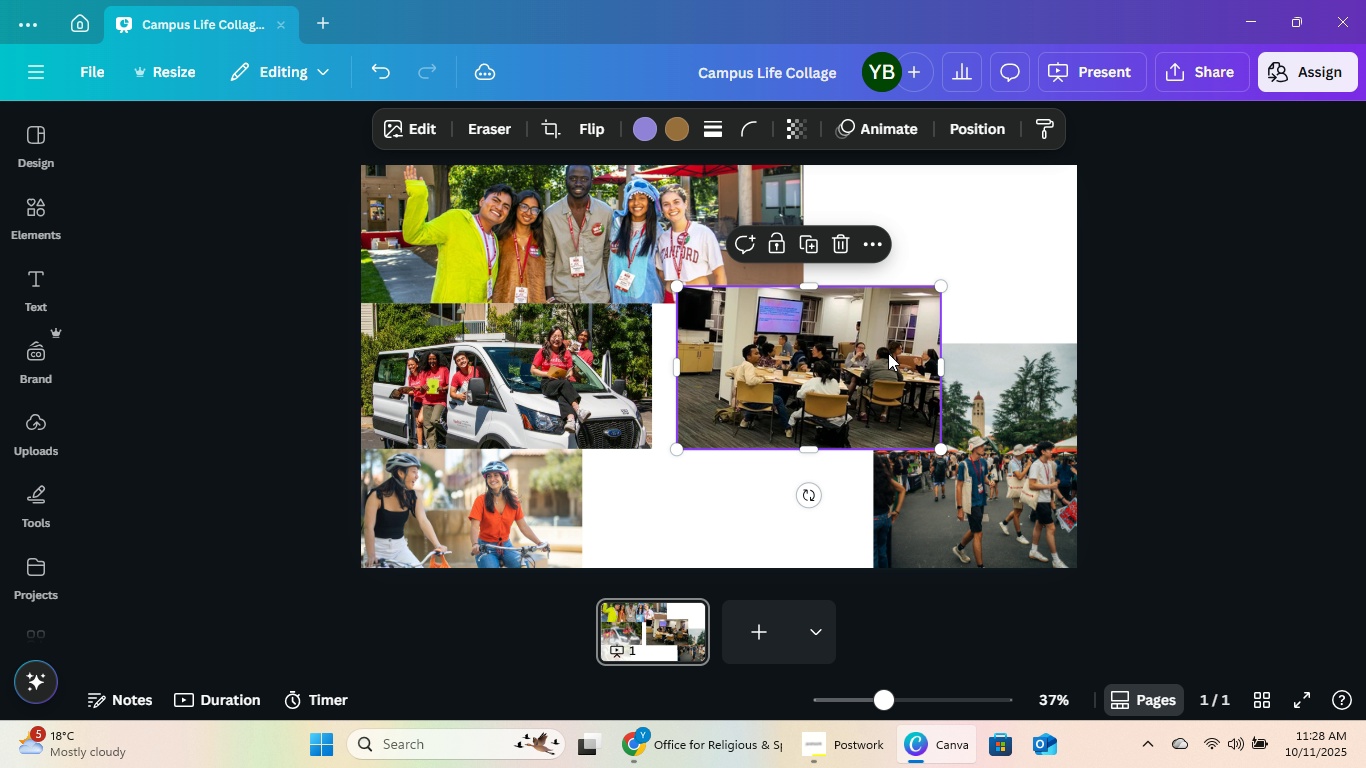 
left_click_drag(start_coordinate=[888, 353], to_coordinate=[794, 477])
 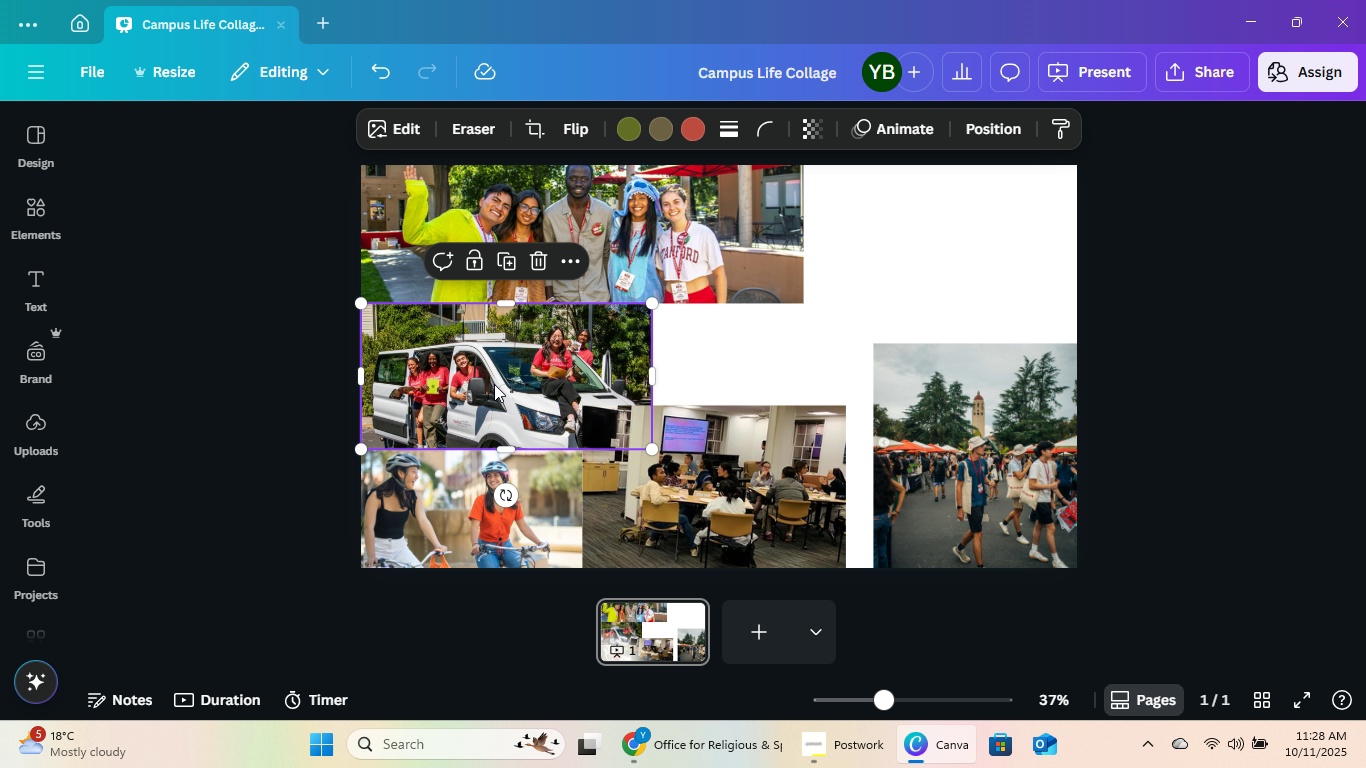 
left_click([492, 384])
 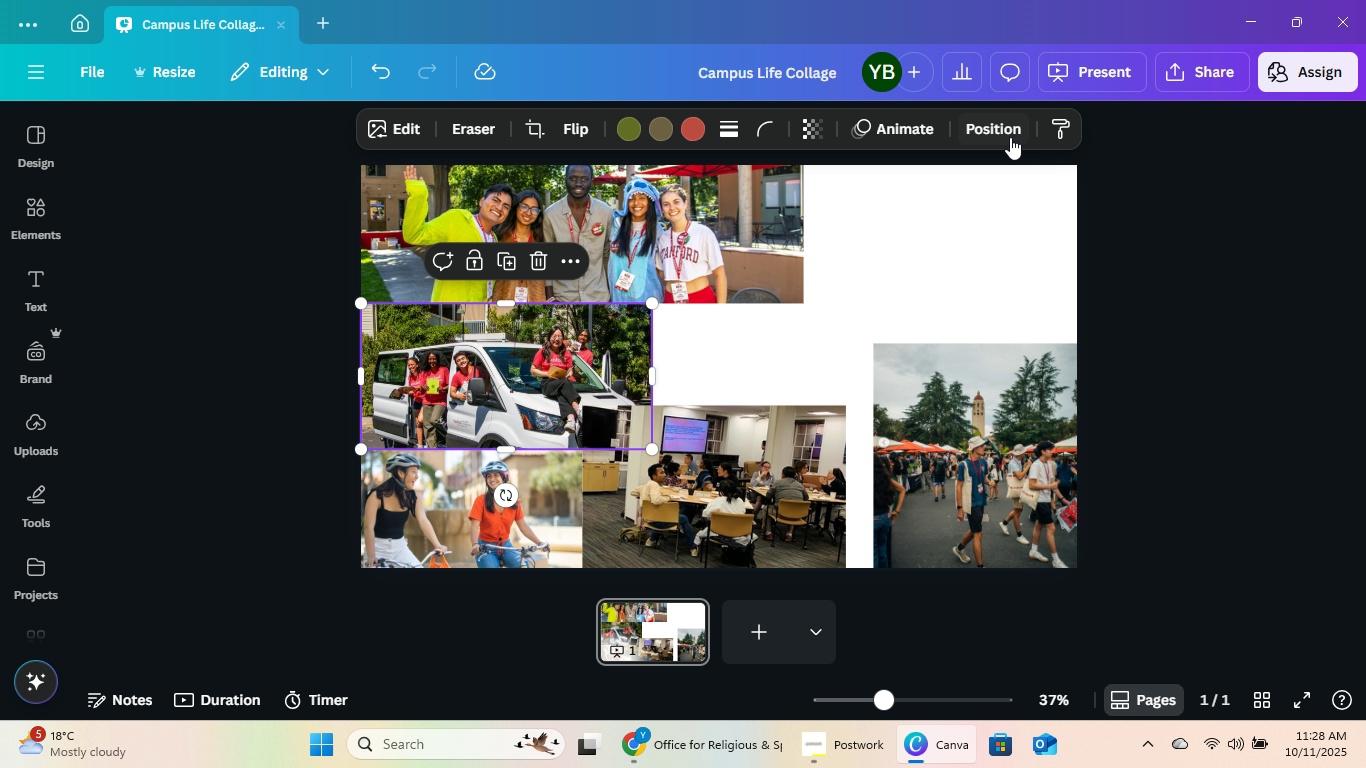 
left_click([1010, 135])
 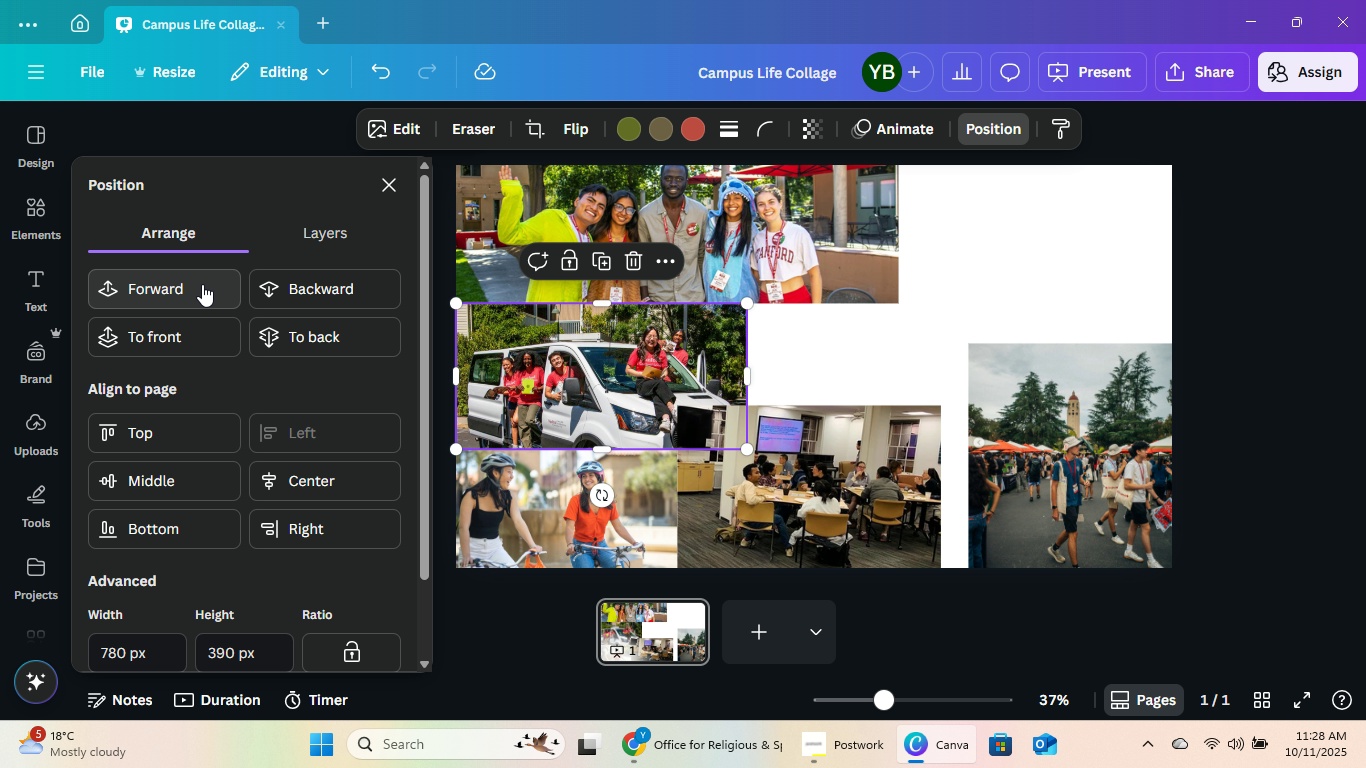 
left_click([200, 284])
 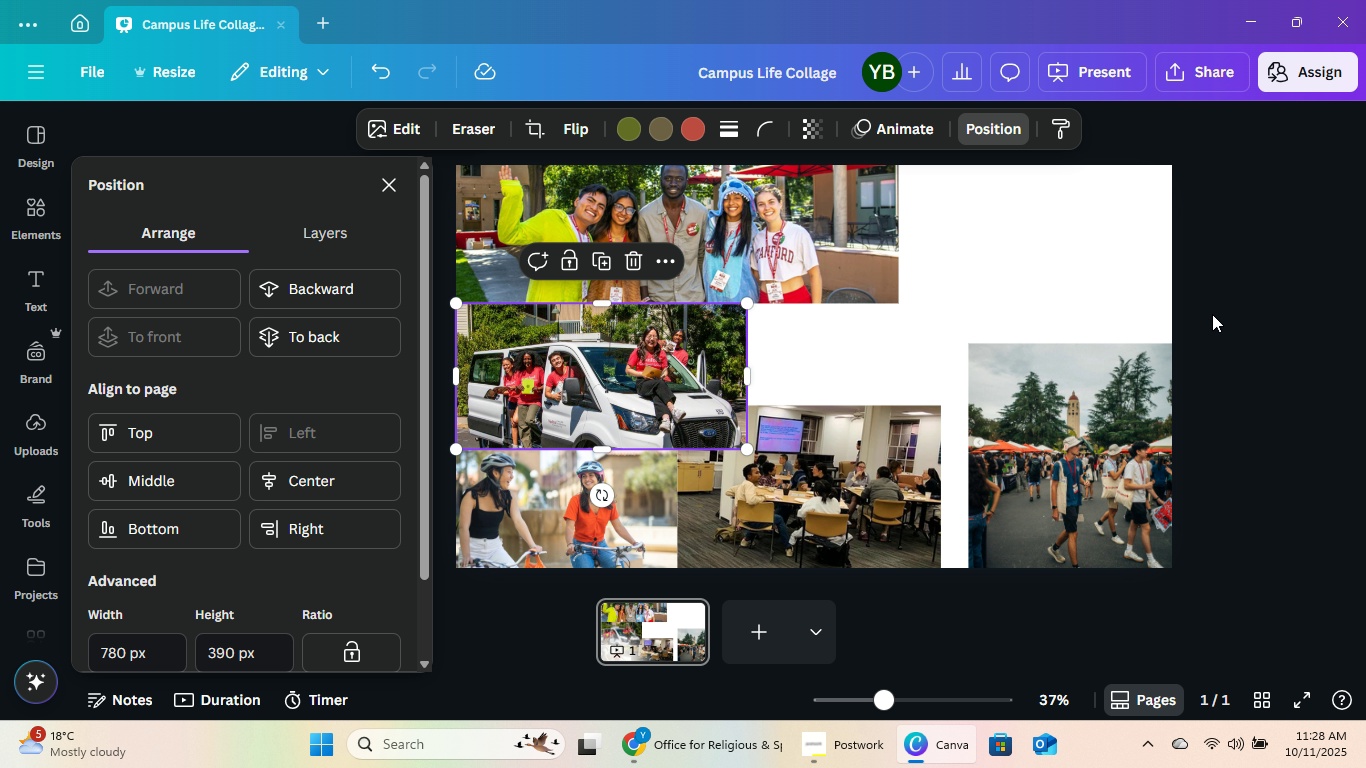 
left_click([1212, 314])
 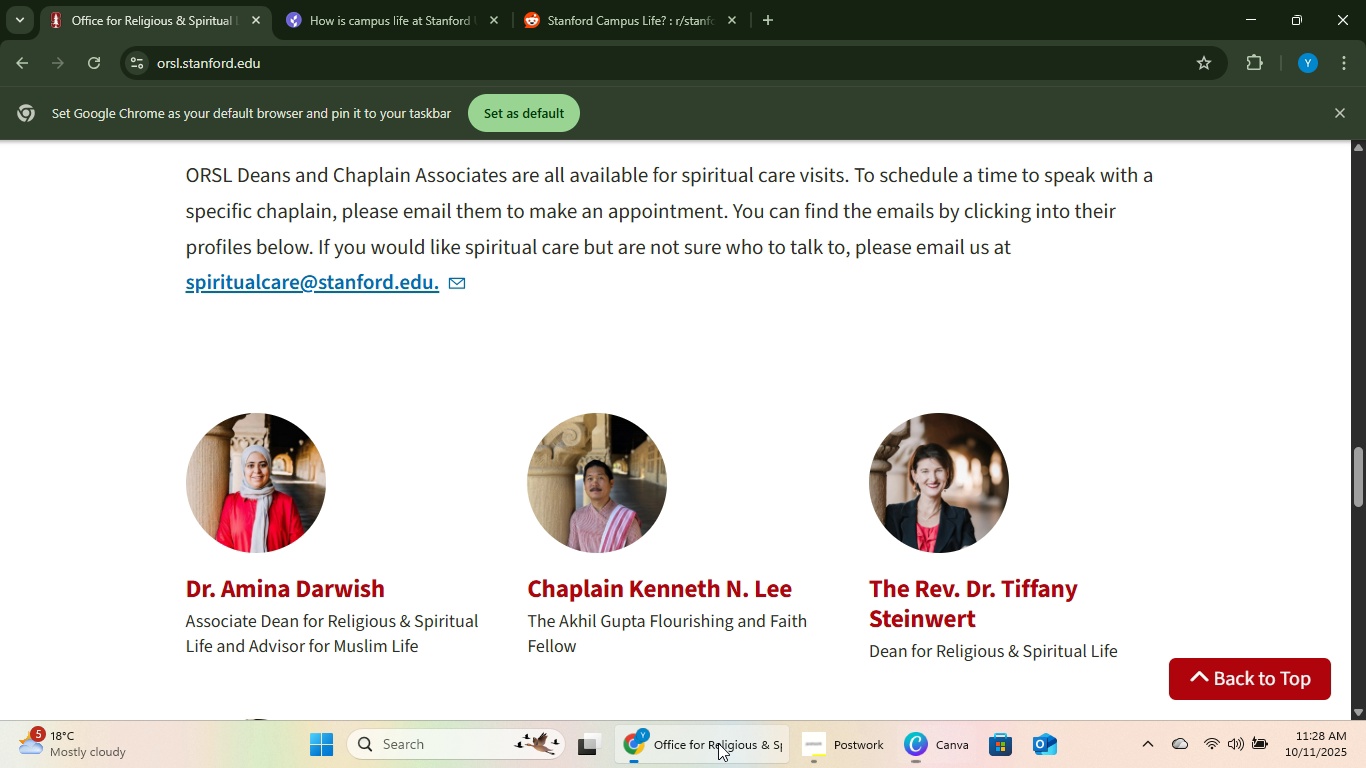 
left_click([19, 67])
 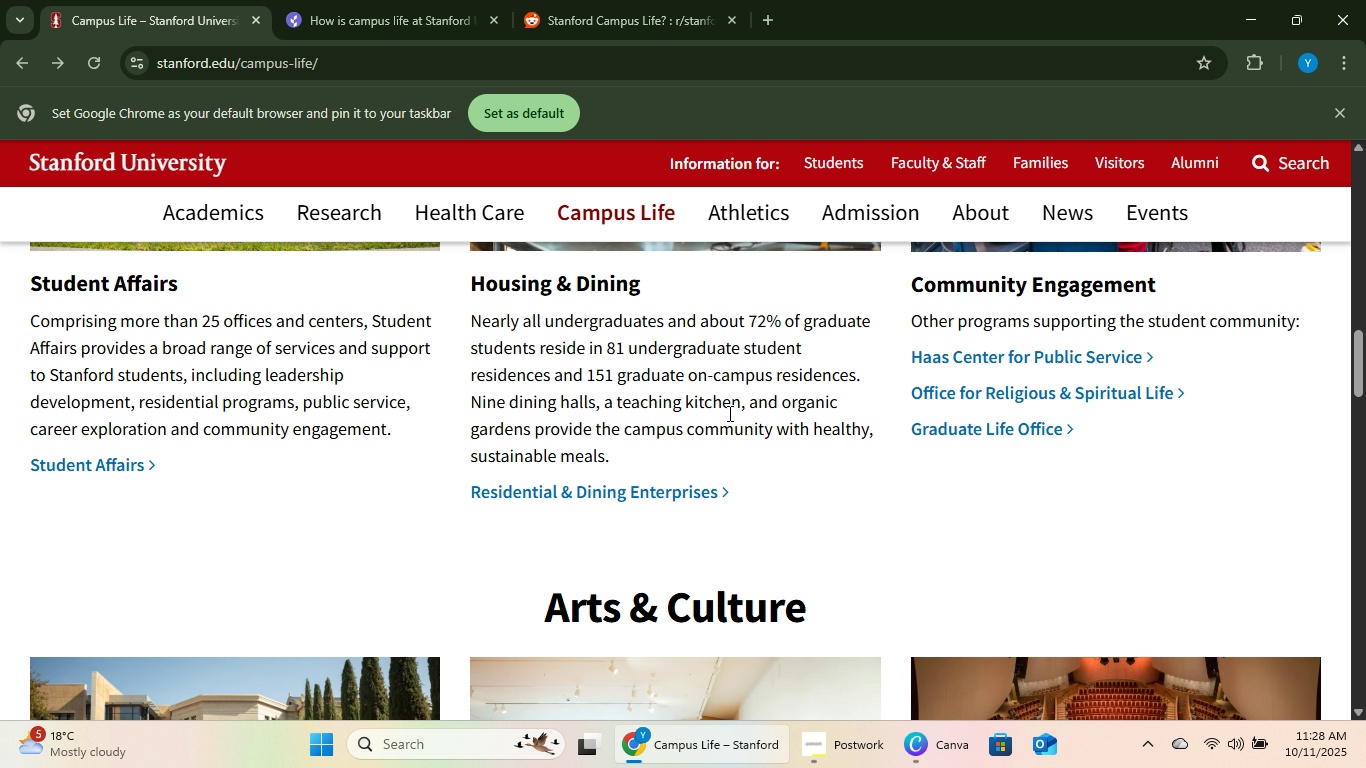 
scroll: coordinate [1017, 364], scroll_direction: down, amount: 1.0
 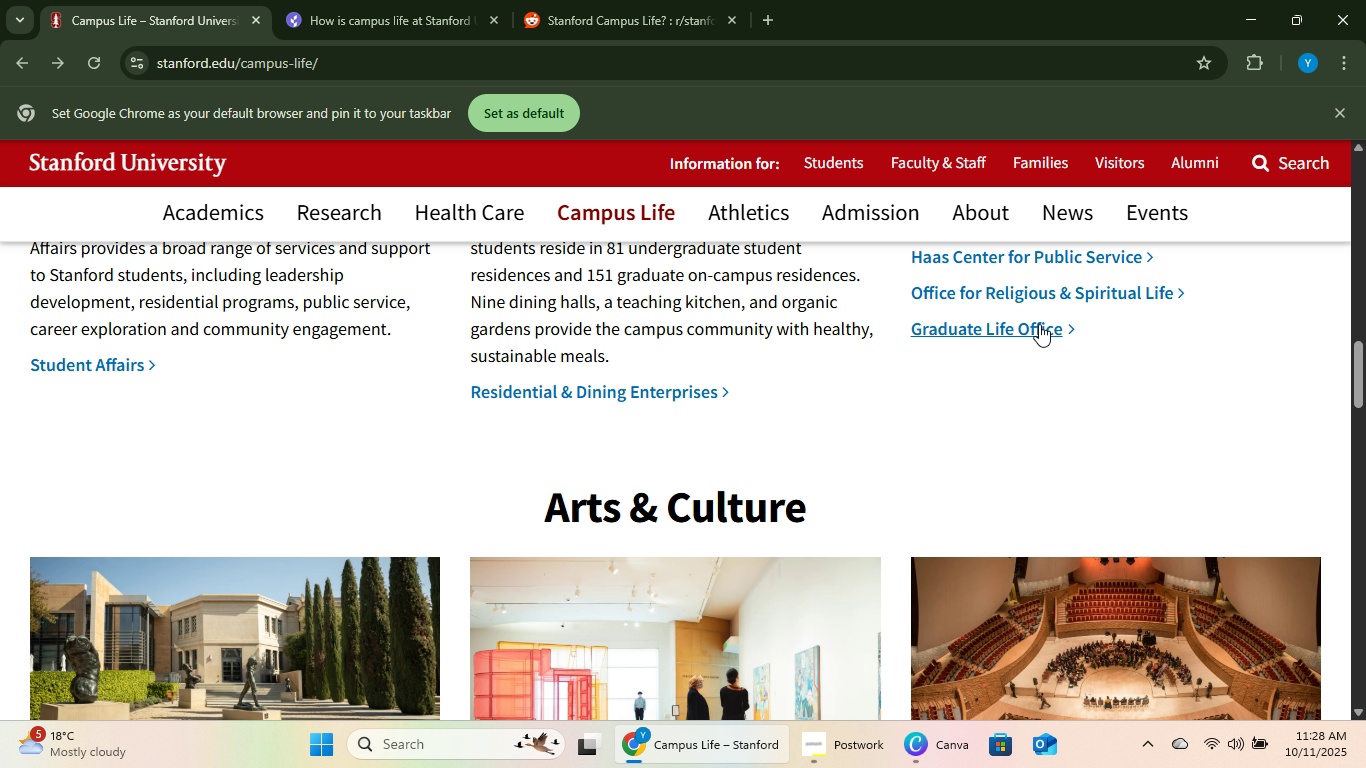 
left_click([1039, 323])
 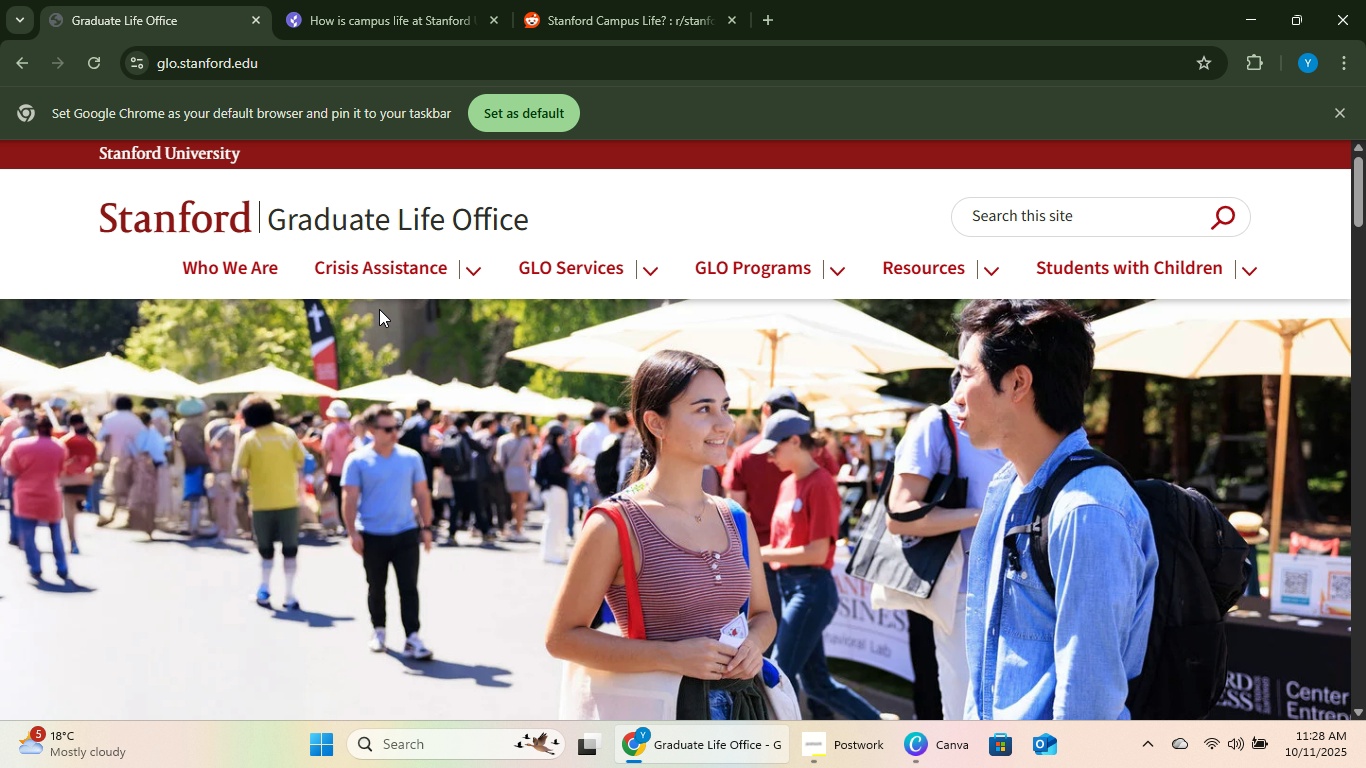 
scroll: coordinate [694, 412], scroll_direction: down, amount: 22.0
 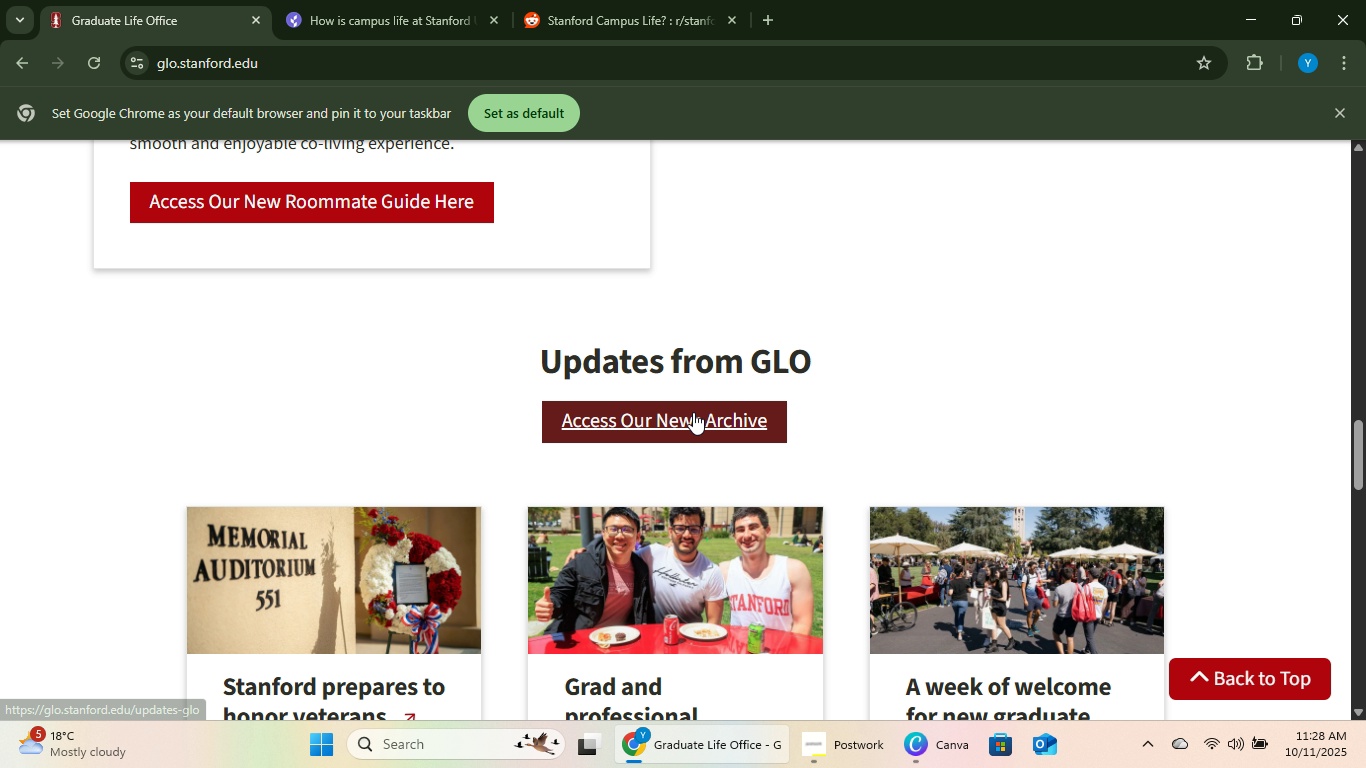 
scroll: coordinate [791, 383], scroll_direction: up, amount: 9.0
 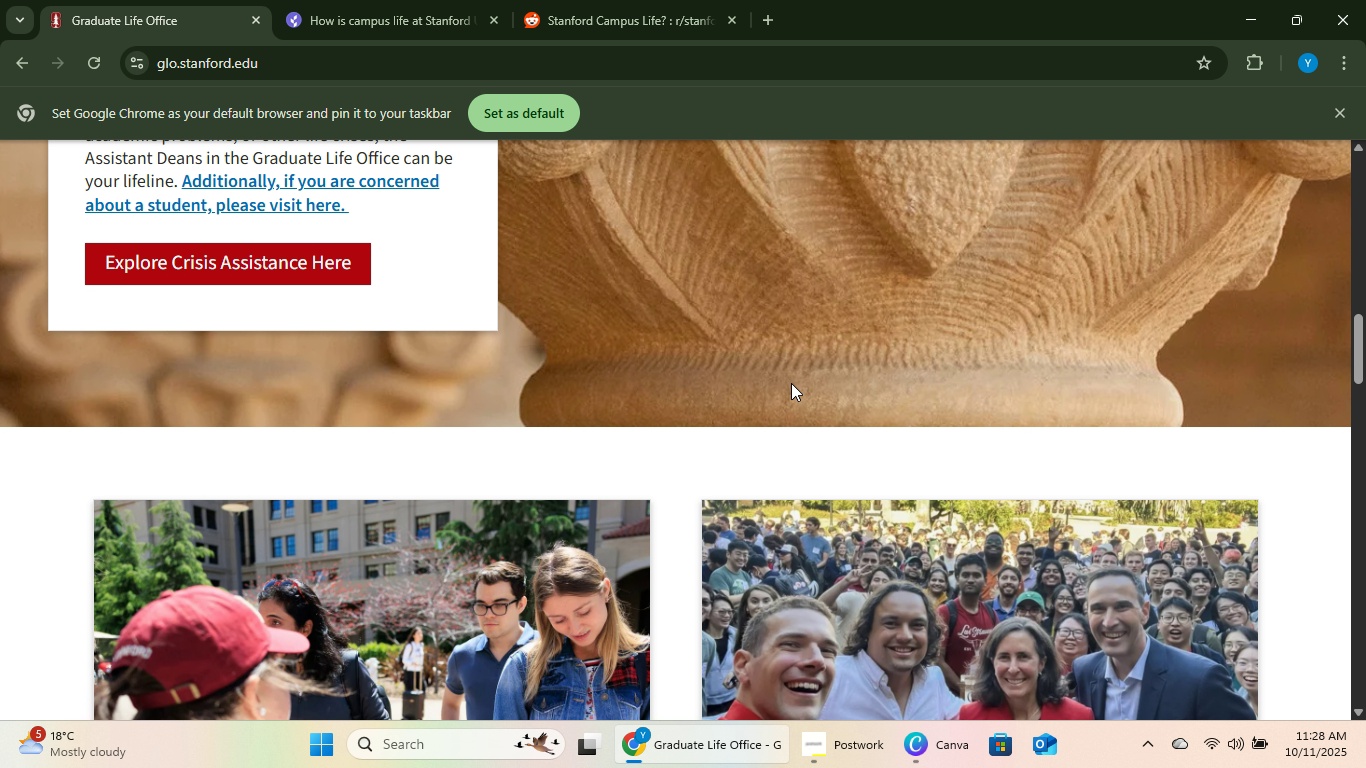 
scroll: coordinate [791, 383], scroll_direction: down, amount: 13.0
 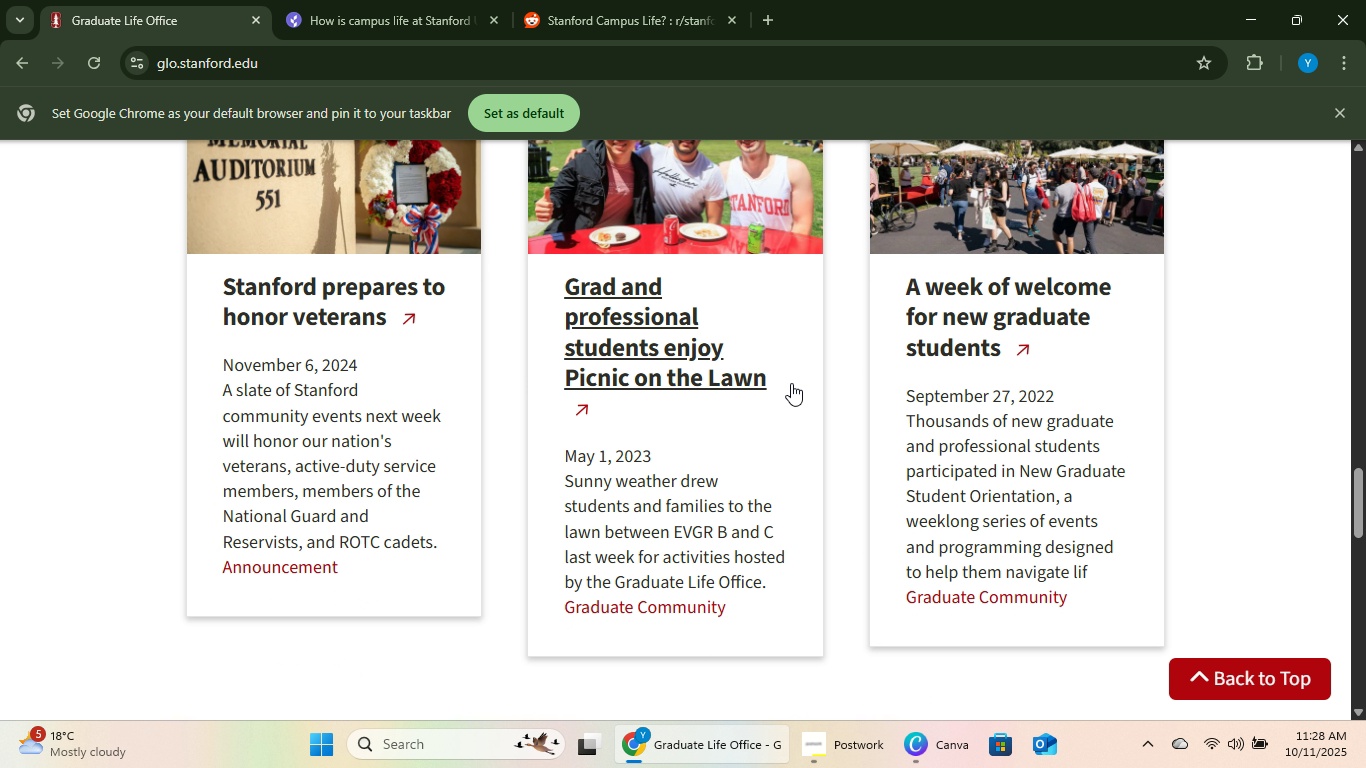 
scroll: coordinate [791, 383], scroll_direction: up, amount: 1.0
 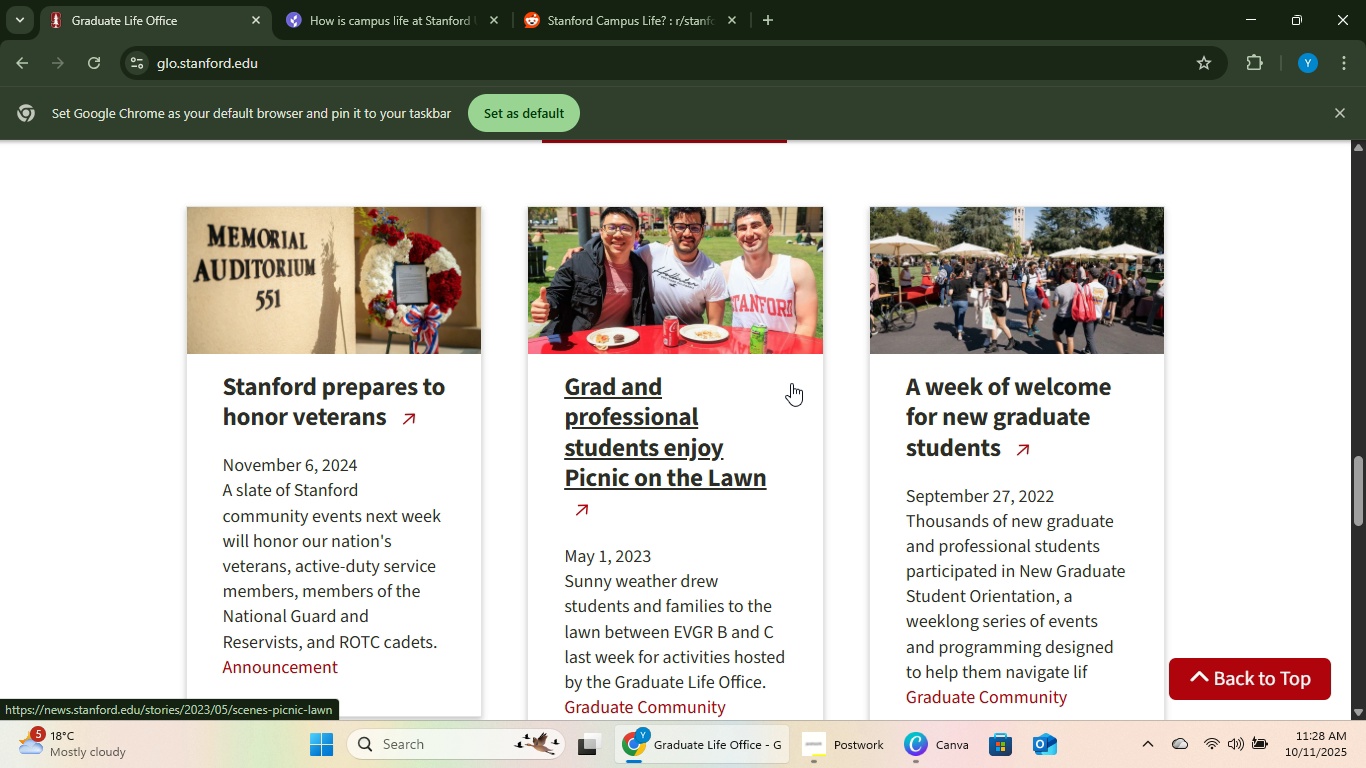 
left_click([791, 383])
 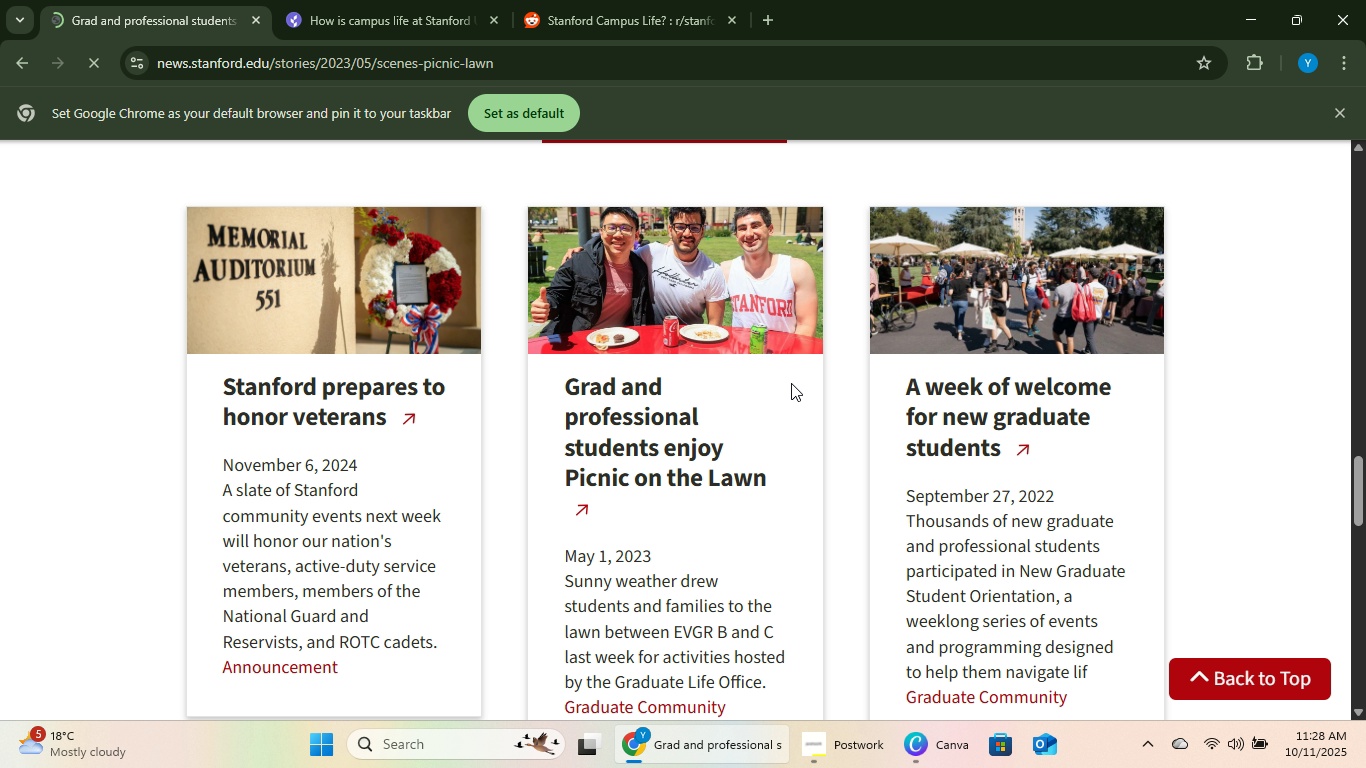 
scroll: coordinate [791, 383], scroll_direction: down, amount: 7.0
 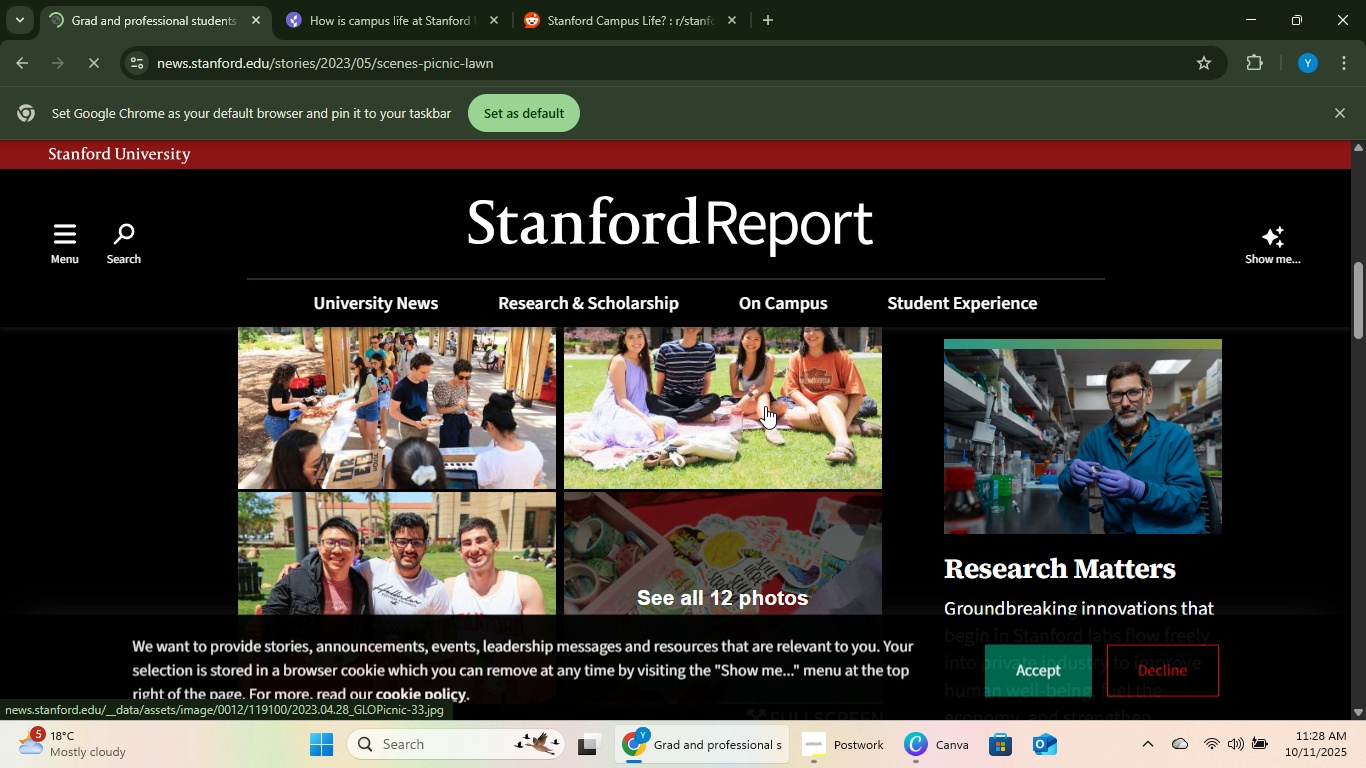 
right_click([779, 407])
 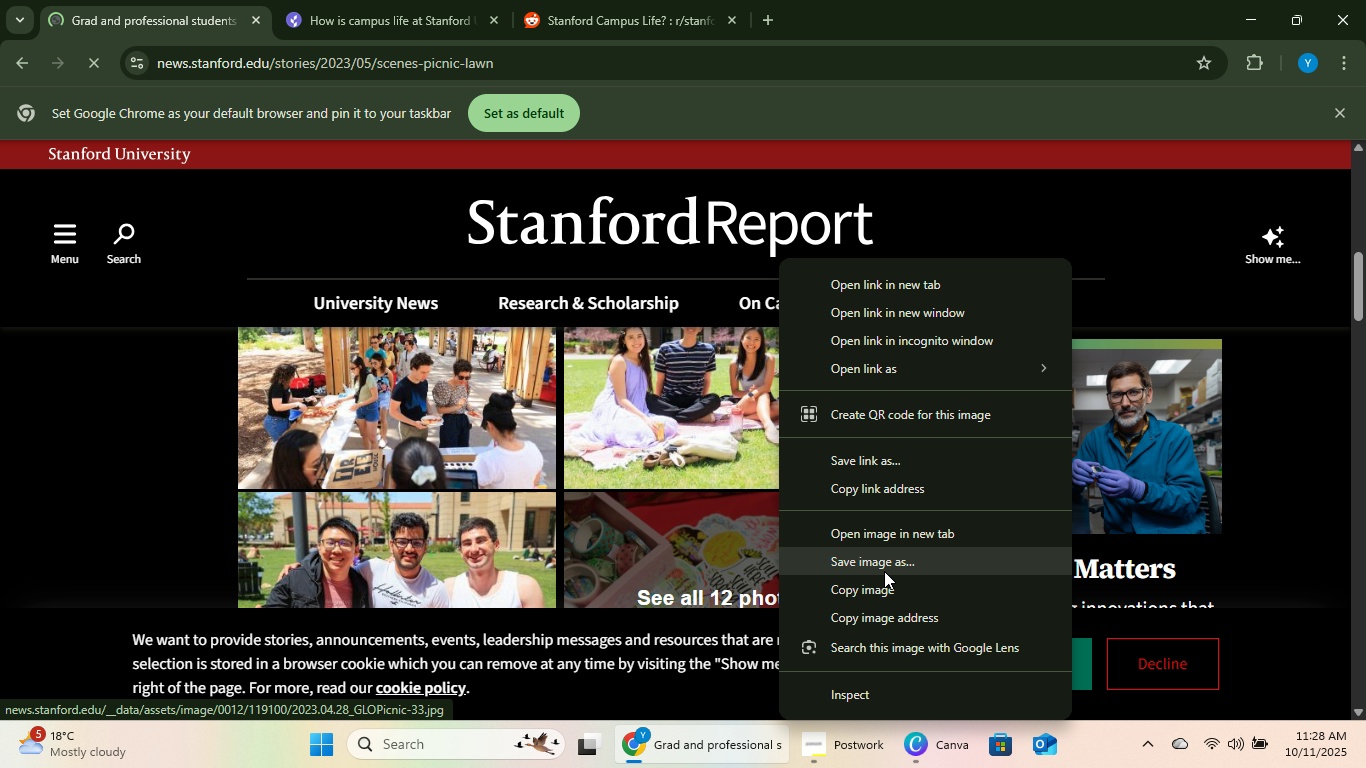 
left_click([877, 603])
 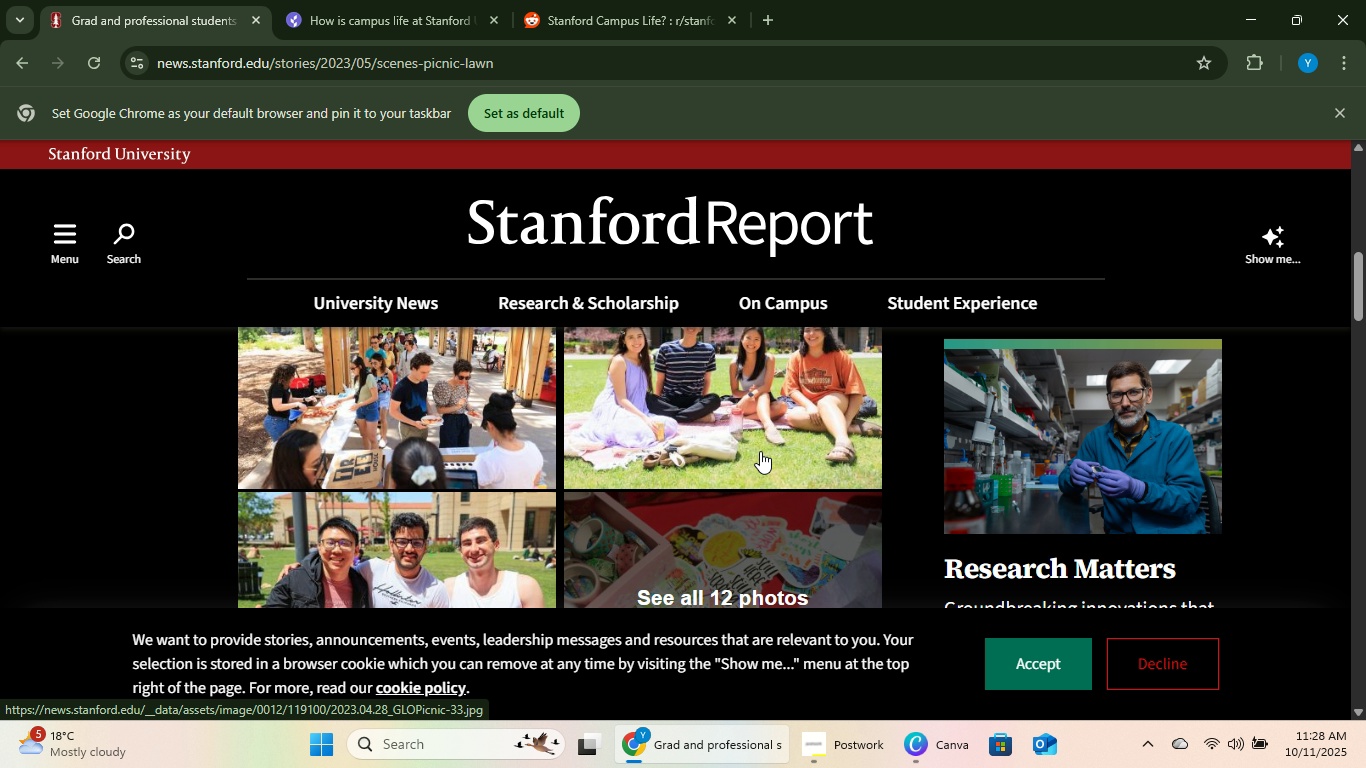 
right_click([762, 450])
 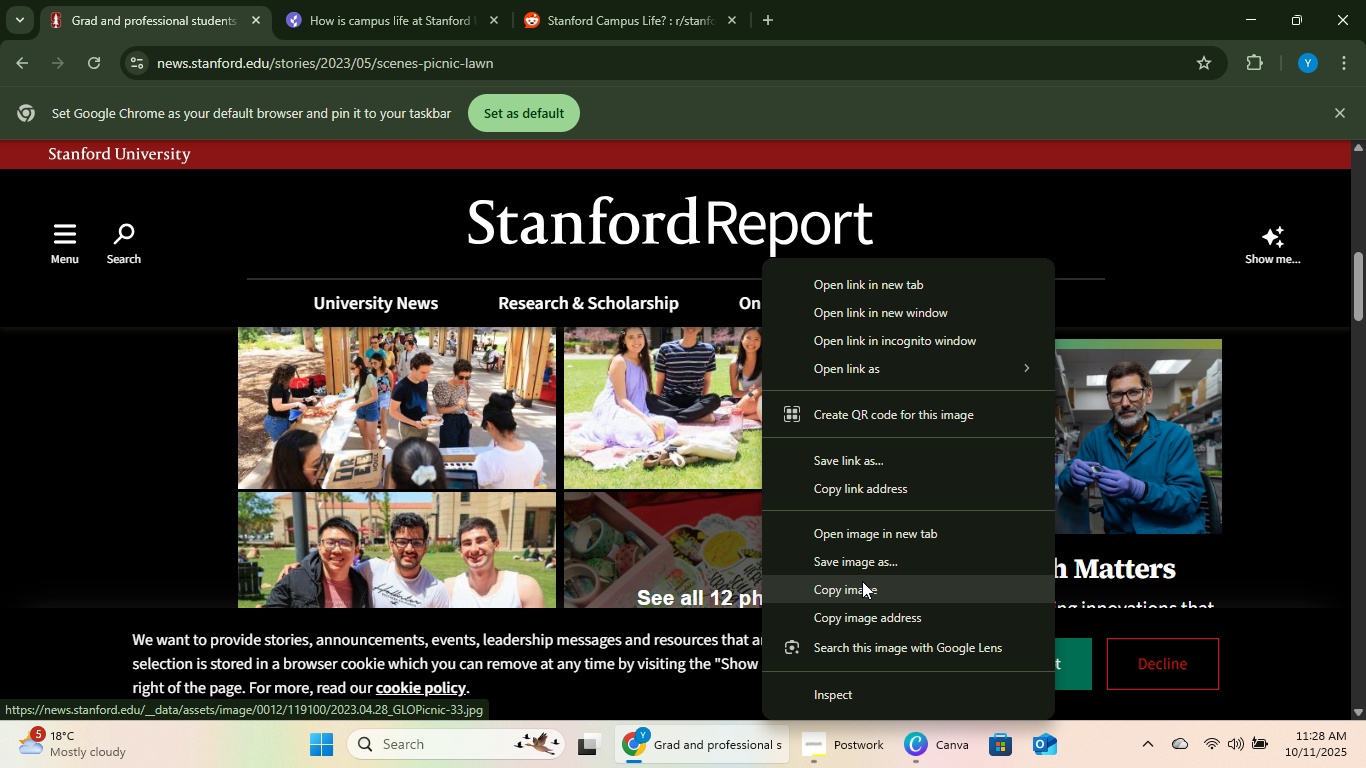 
left_click([862, 581])
 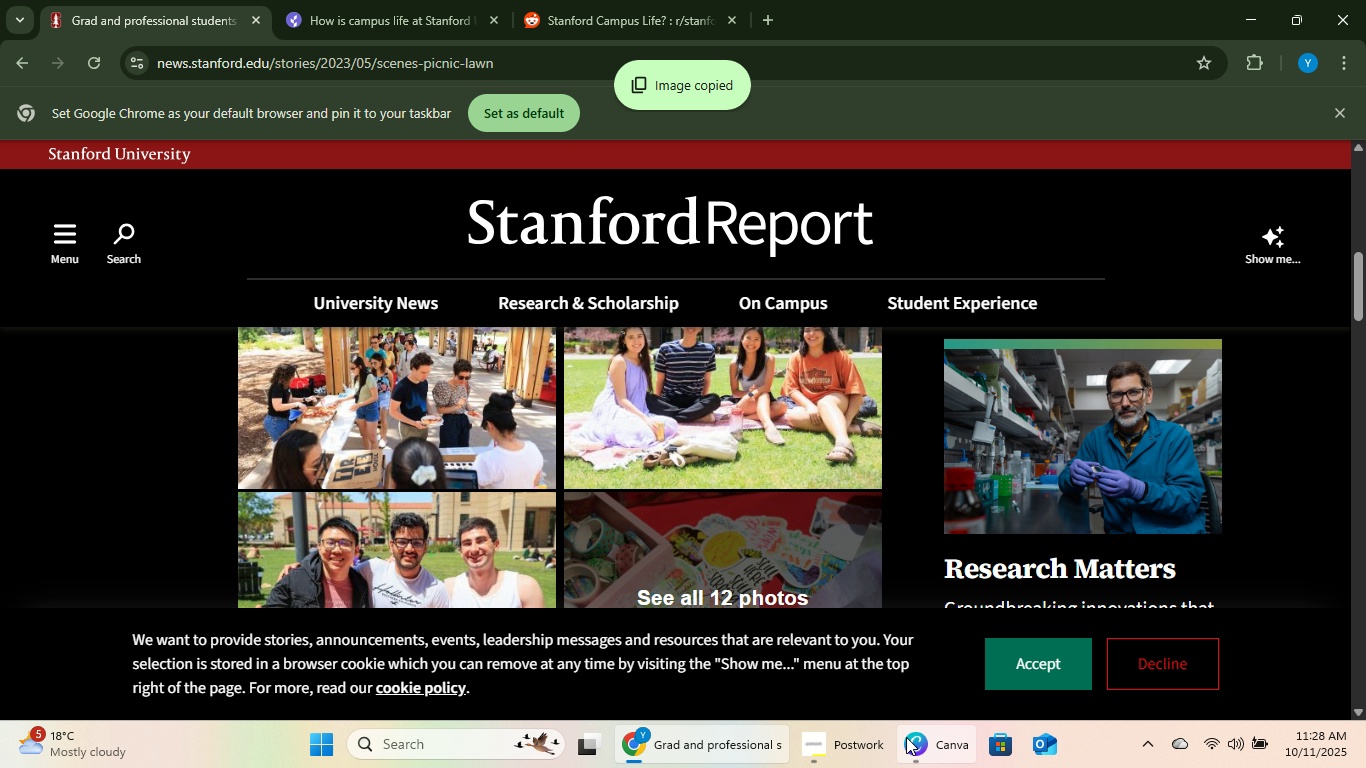 
left_click([906, 737])
 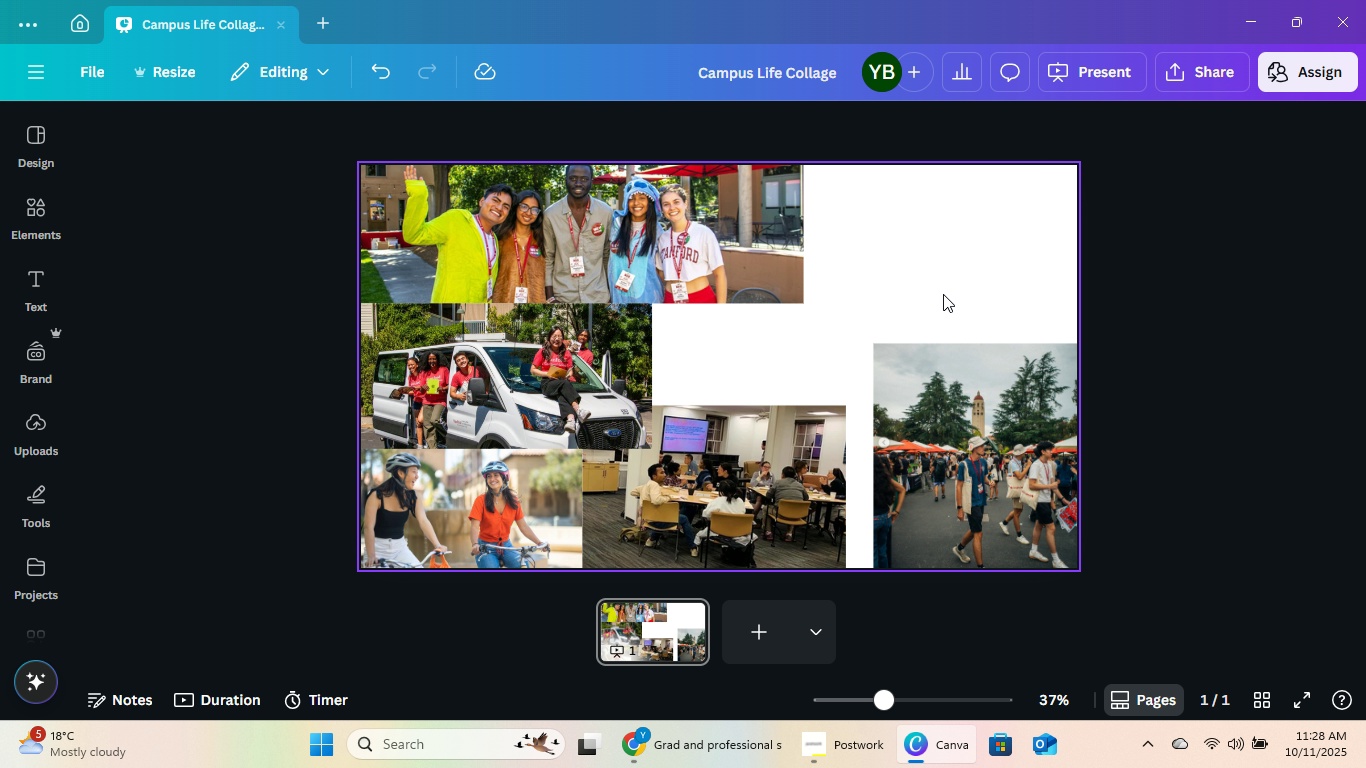 
left_click([945, 290])
 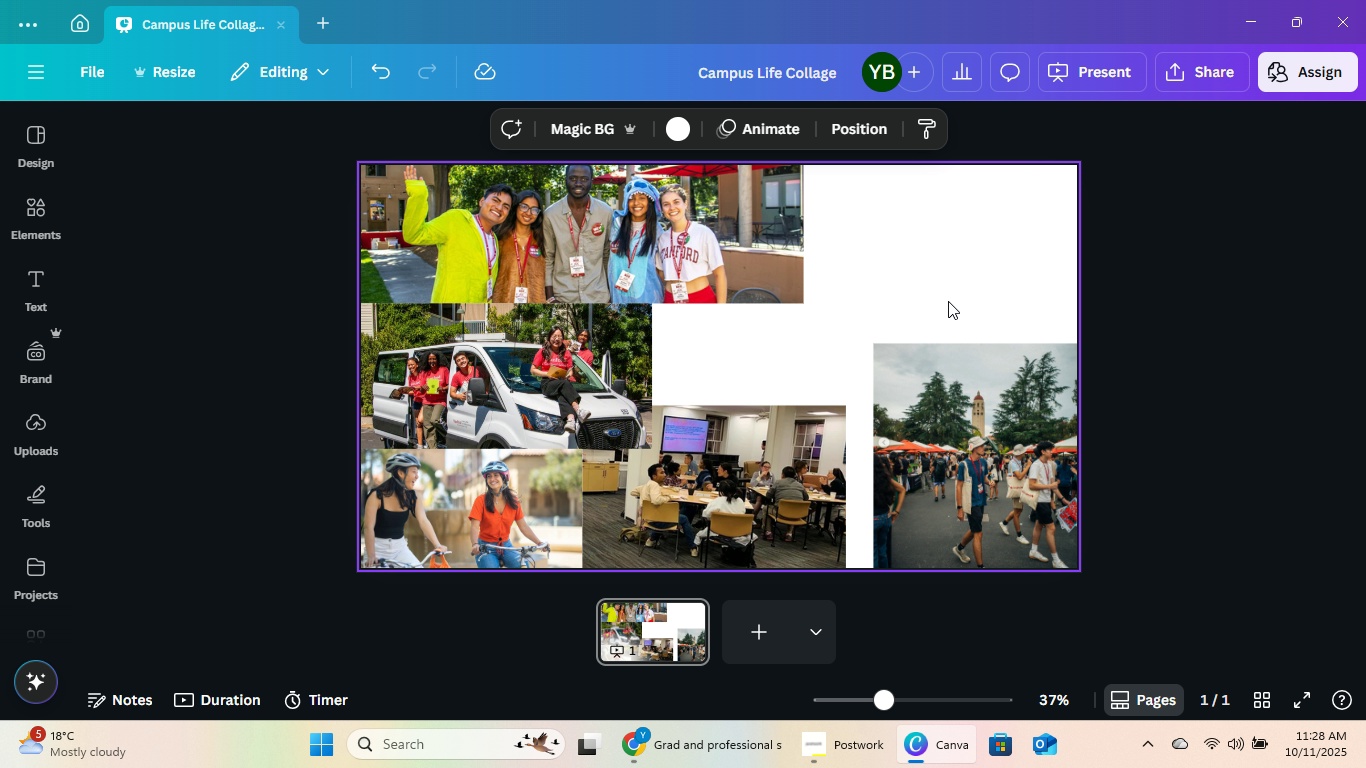 
key(Control+V)
 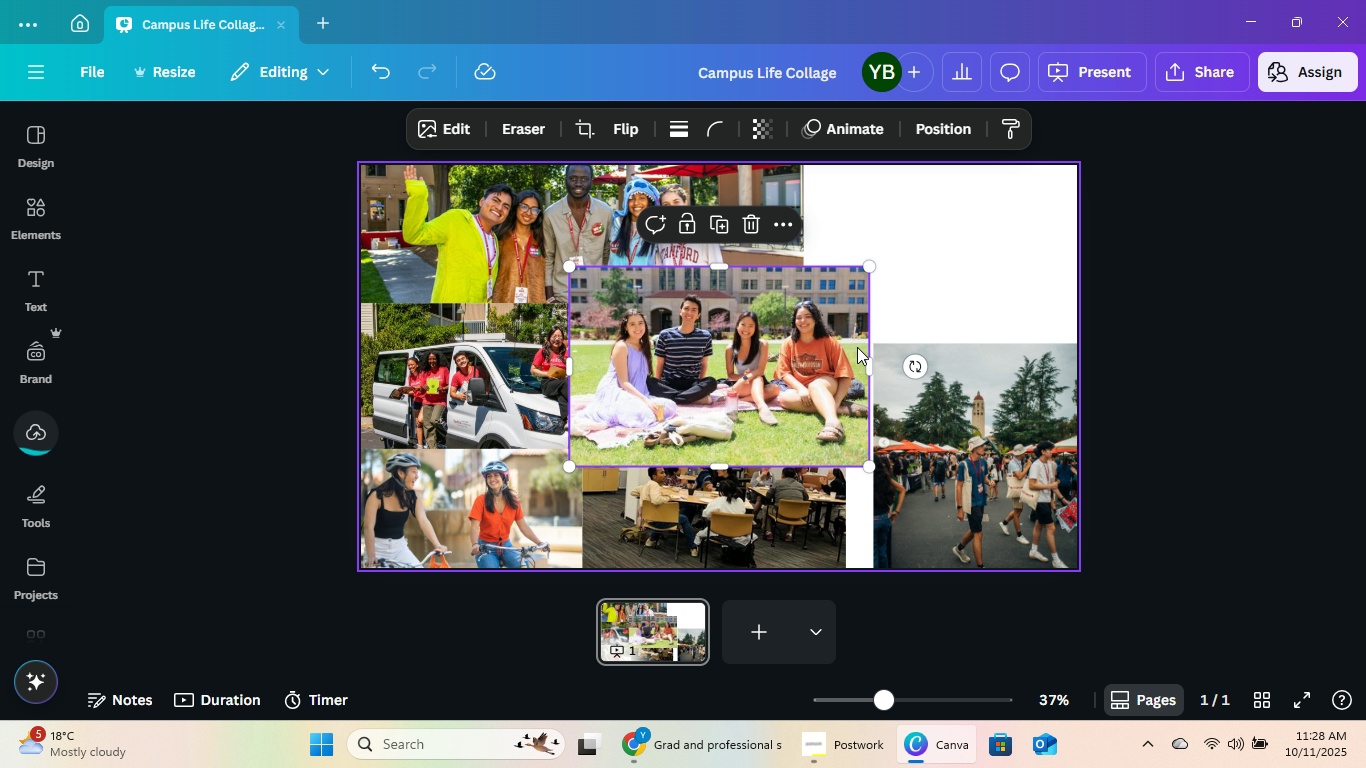 
left_click_drag(start_coordinate=[737, 382], to_coordinate=[819, 348])
 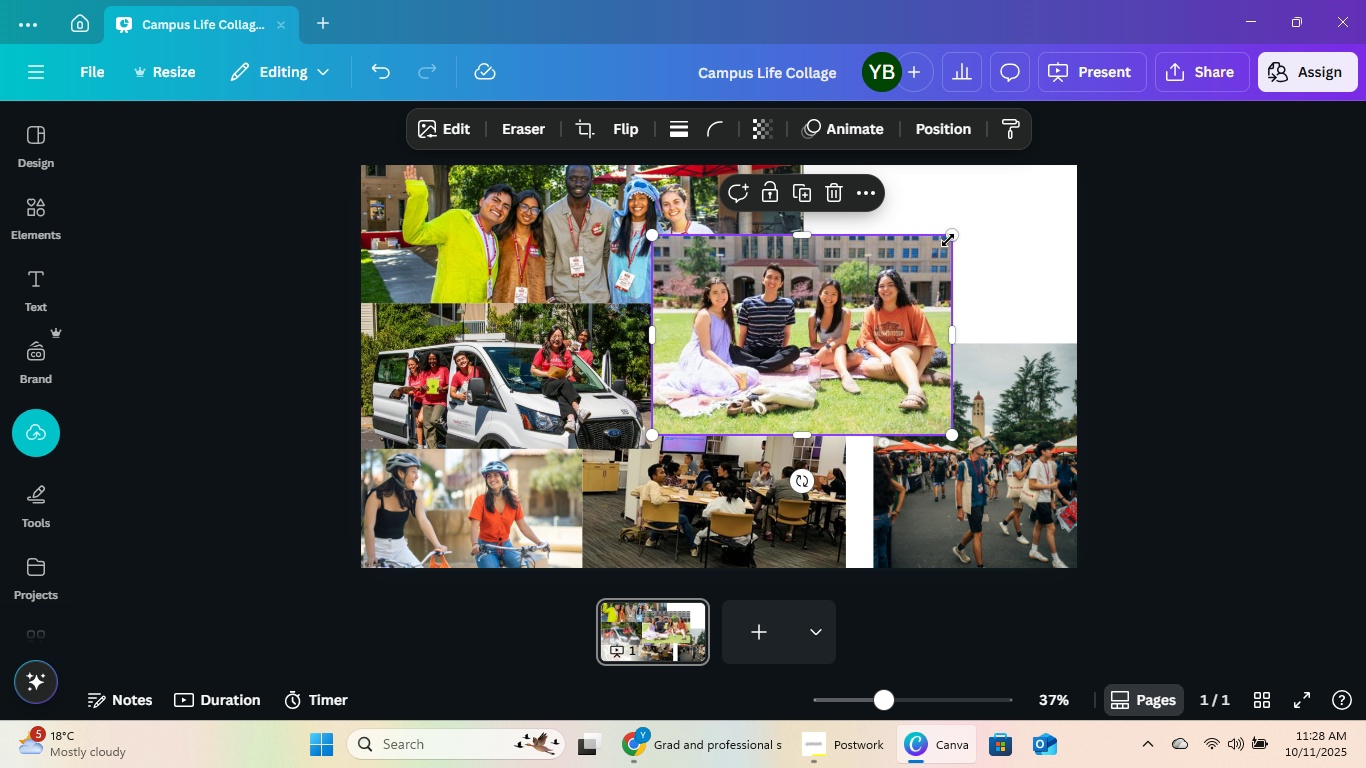 
left_click_drag(start_coordinate=[955, 233], to_coordinate=[905, 283])
 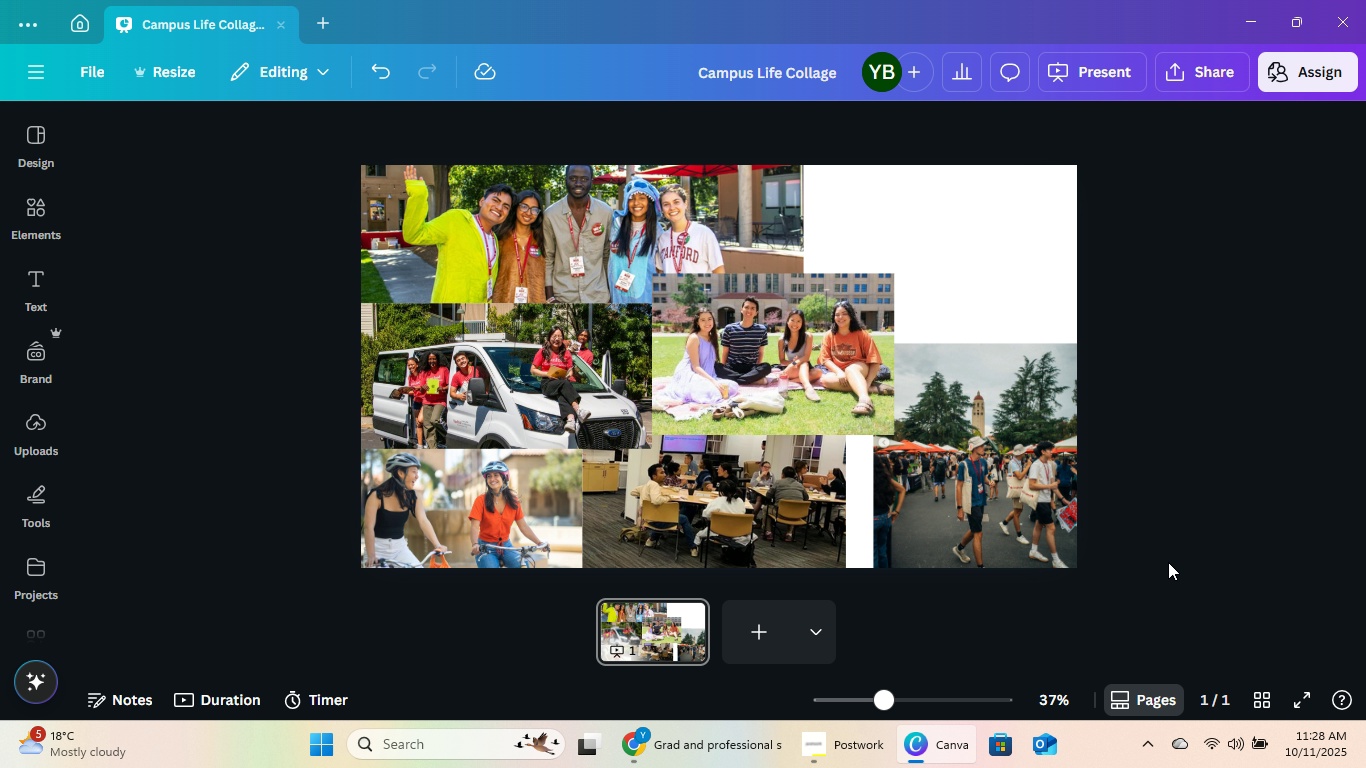 
left_click([1020, 523])
 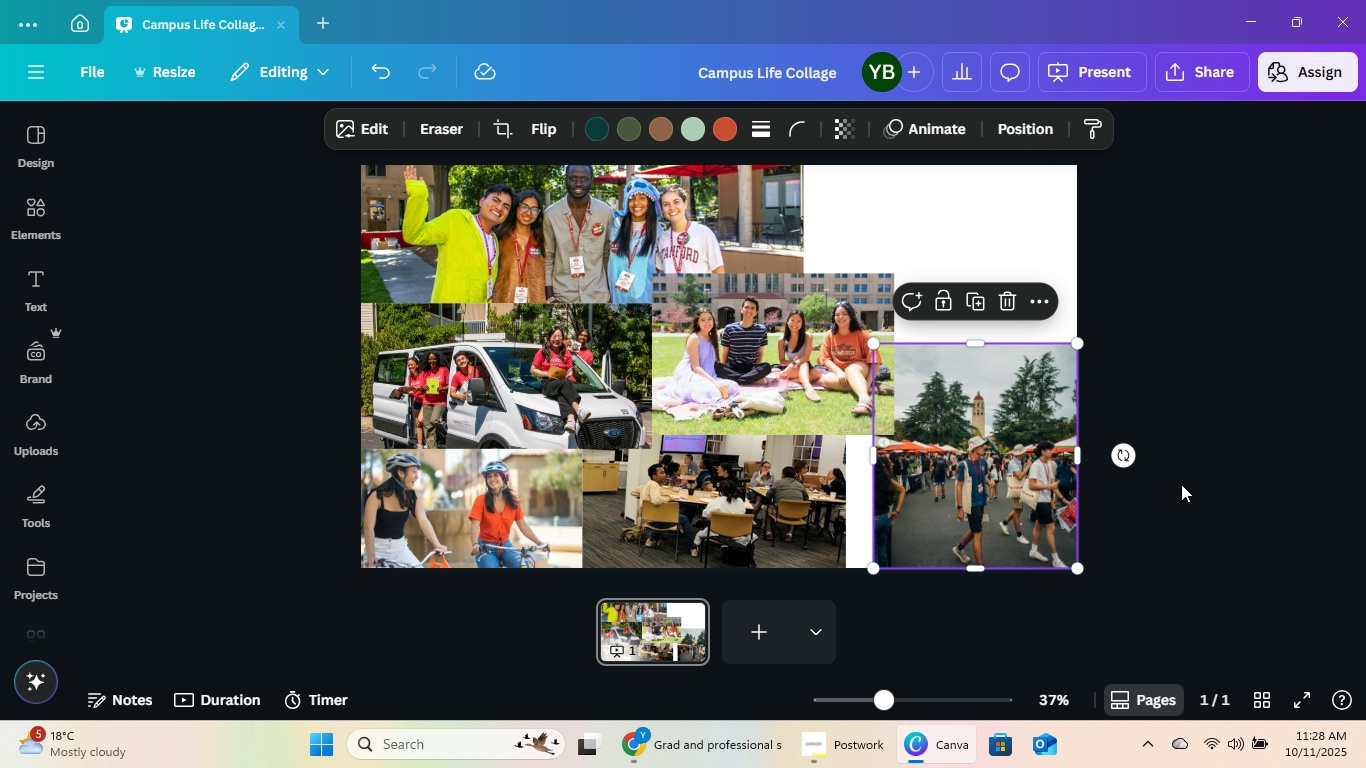 
left_click([1181, 484])
 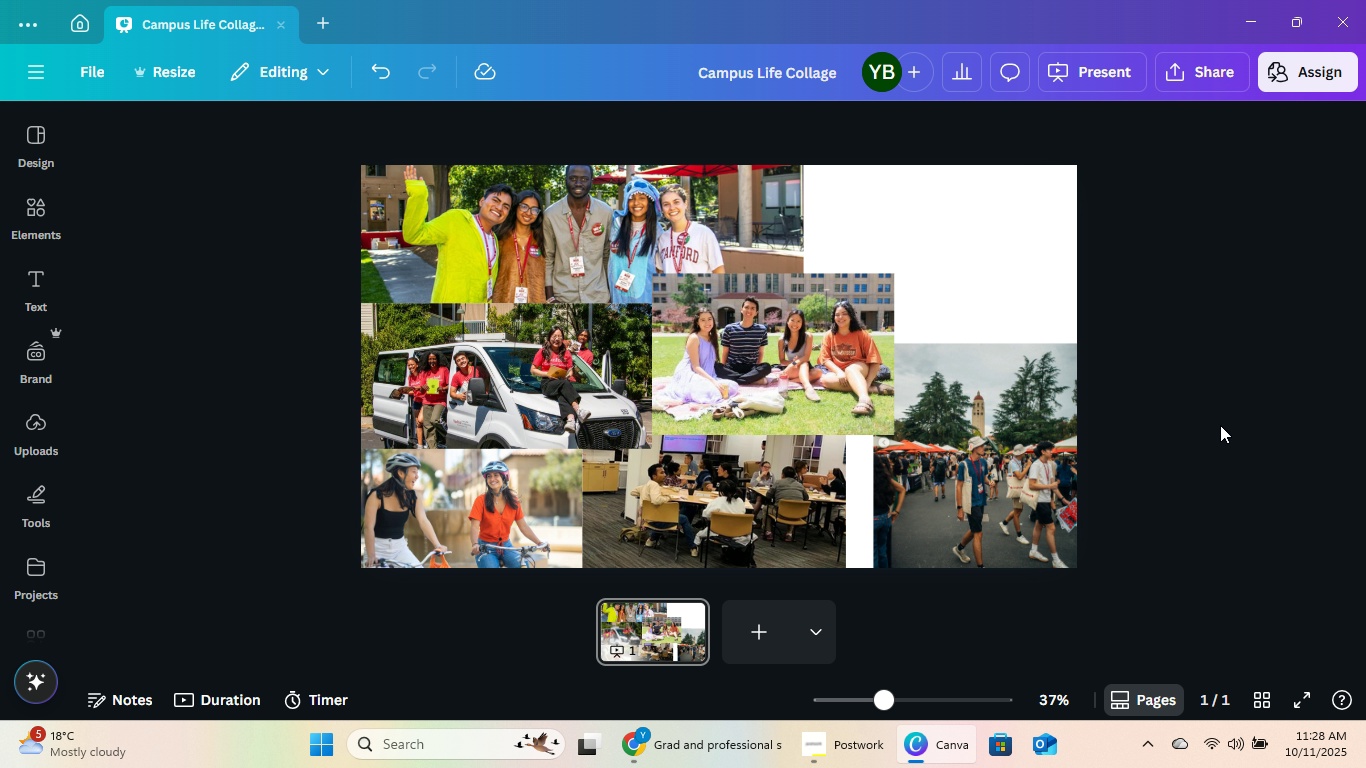 
left_click([1222, 422])
 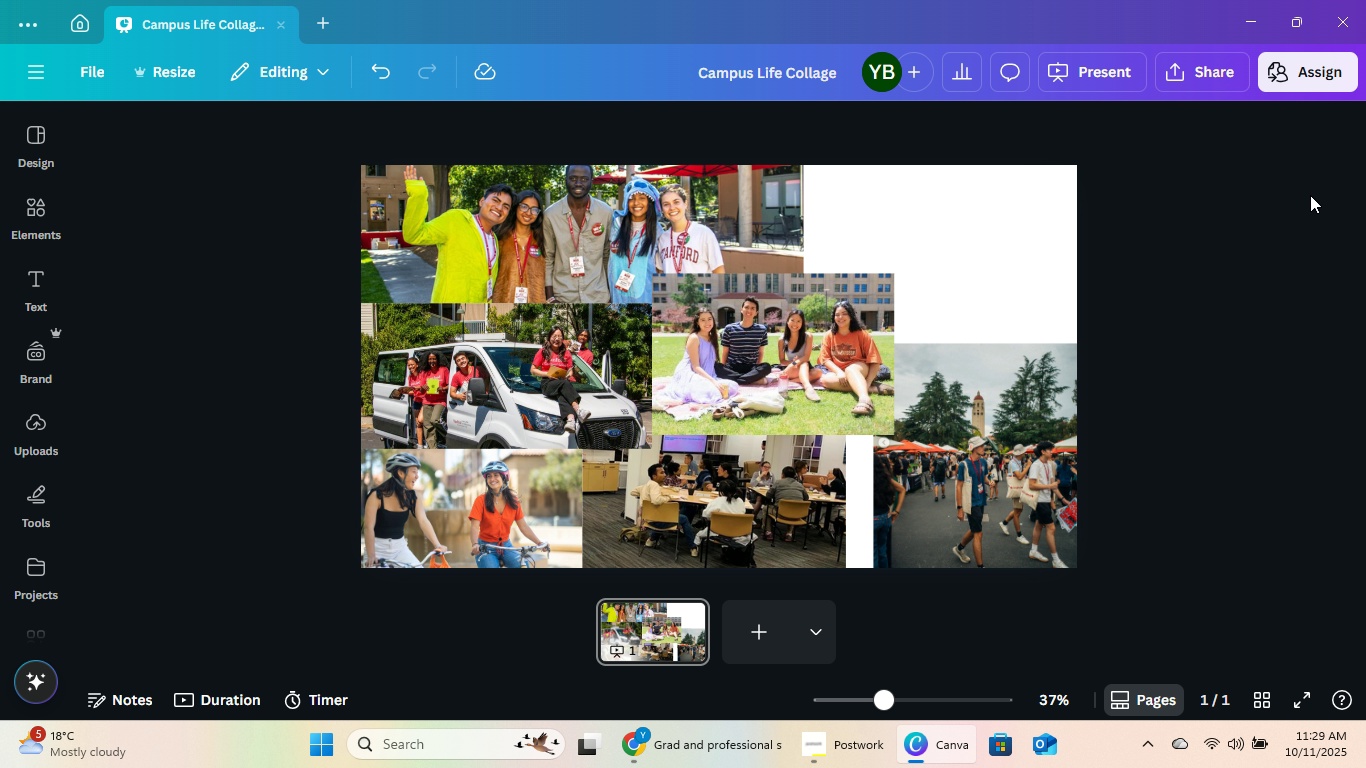 
left_click_drag(start_coordinate=[716, 214], to_coordinate=[654, 214])
 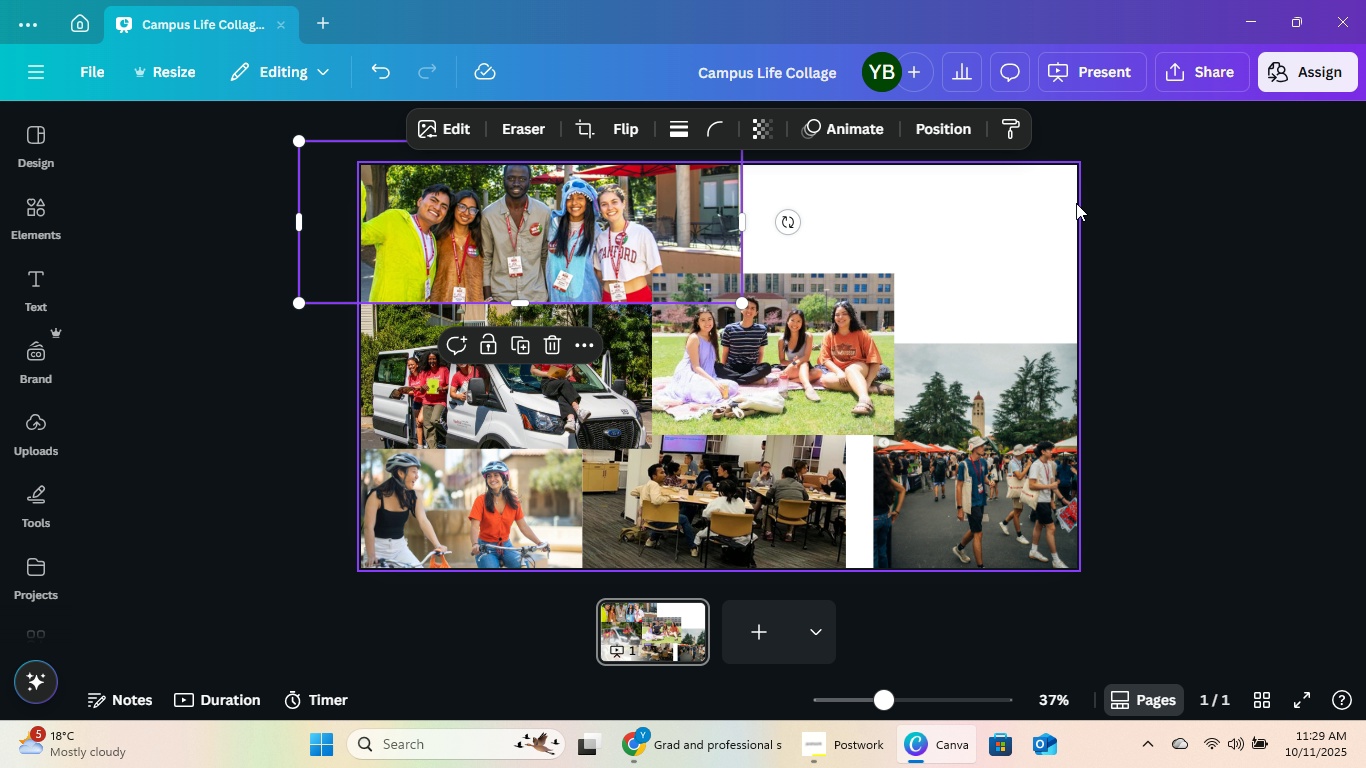 
left_click([1076, 203])
 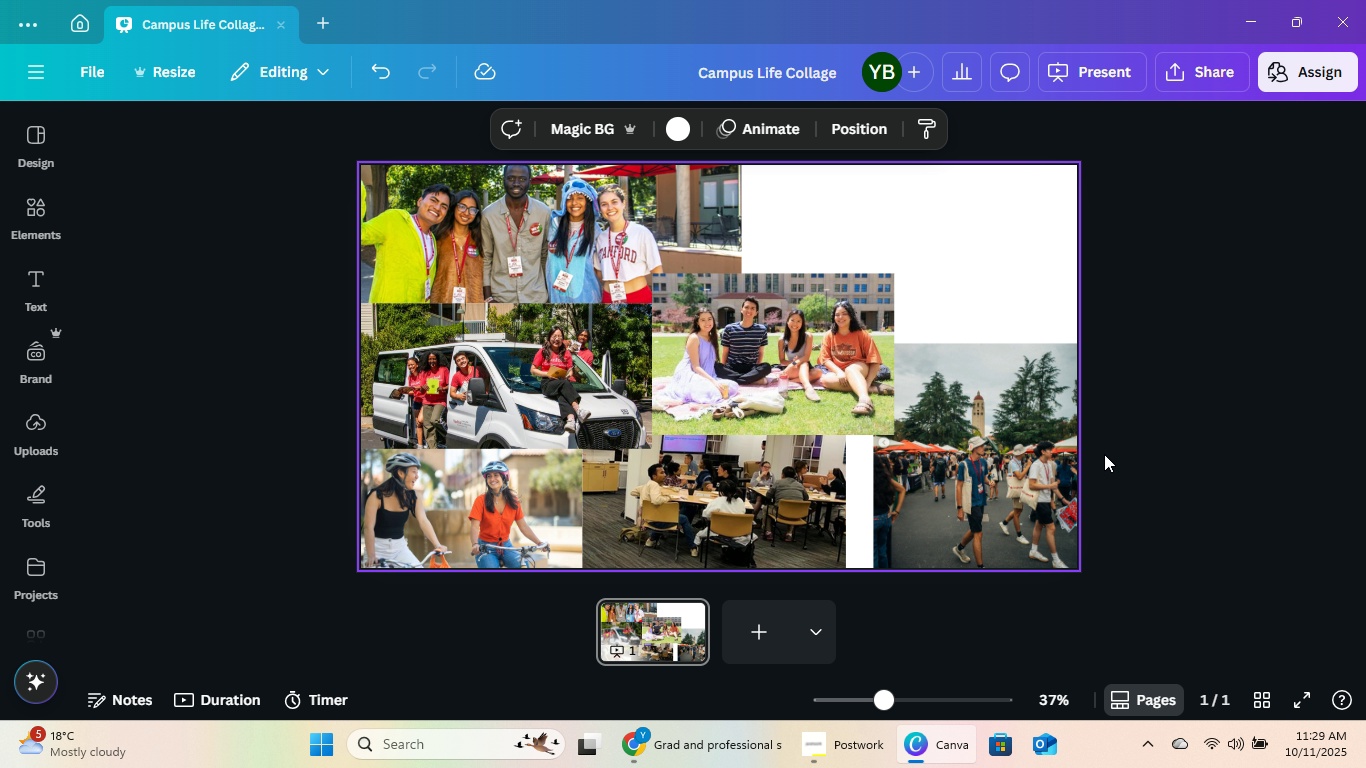 
left_click([1030, 464])
 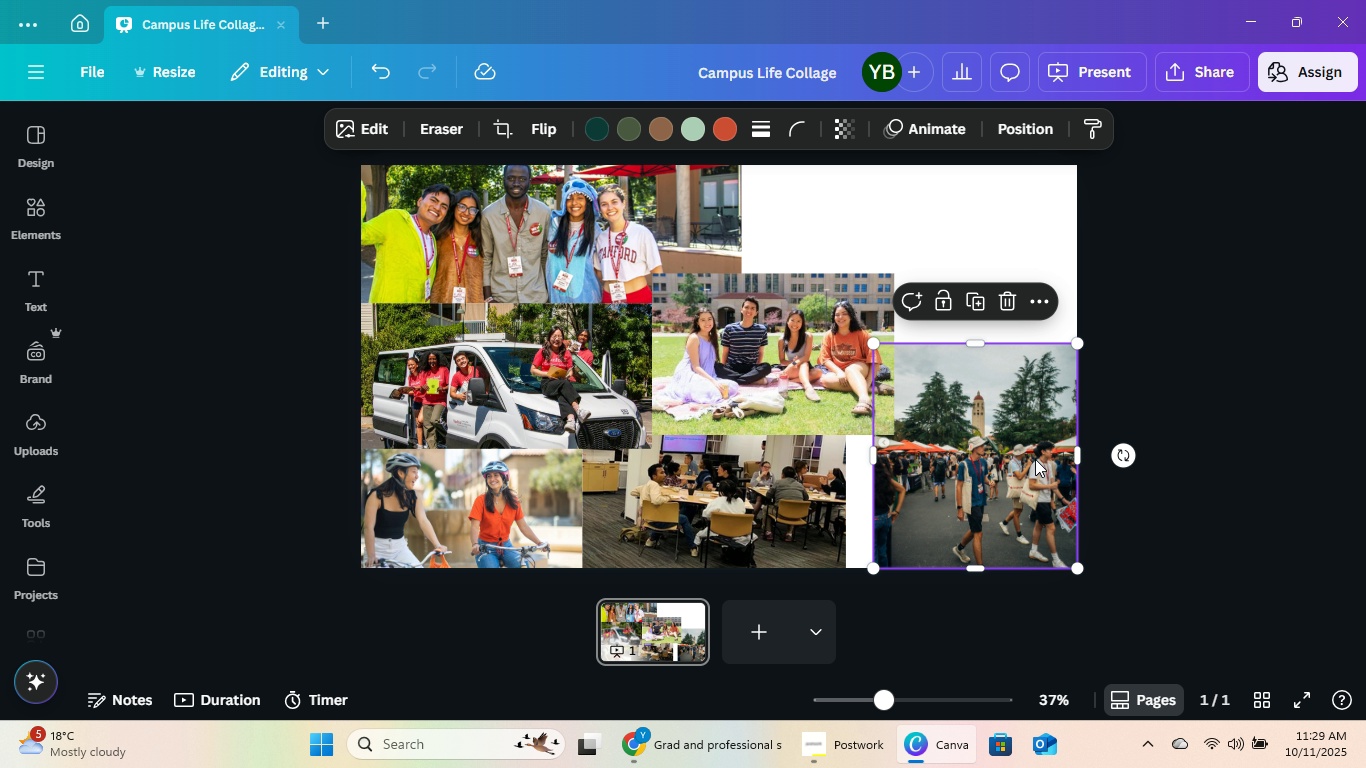 
left_click_drag(start_coordinate=[1035, 457], to_coordinate=[1011, 457])
 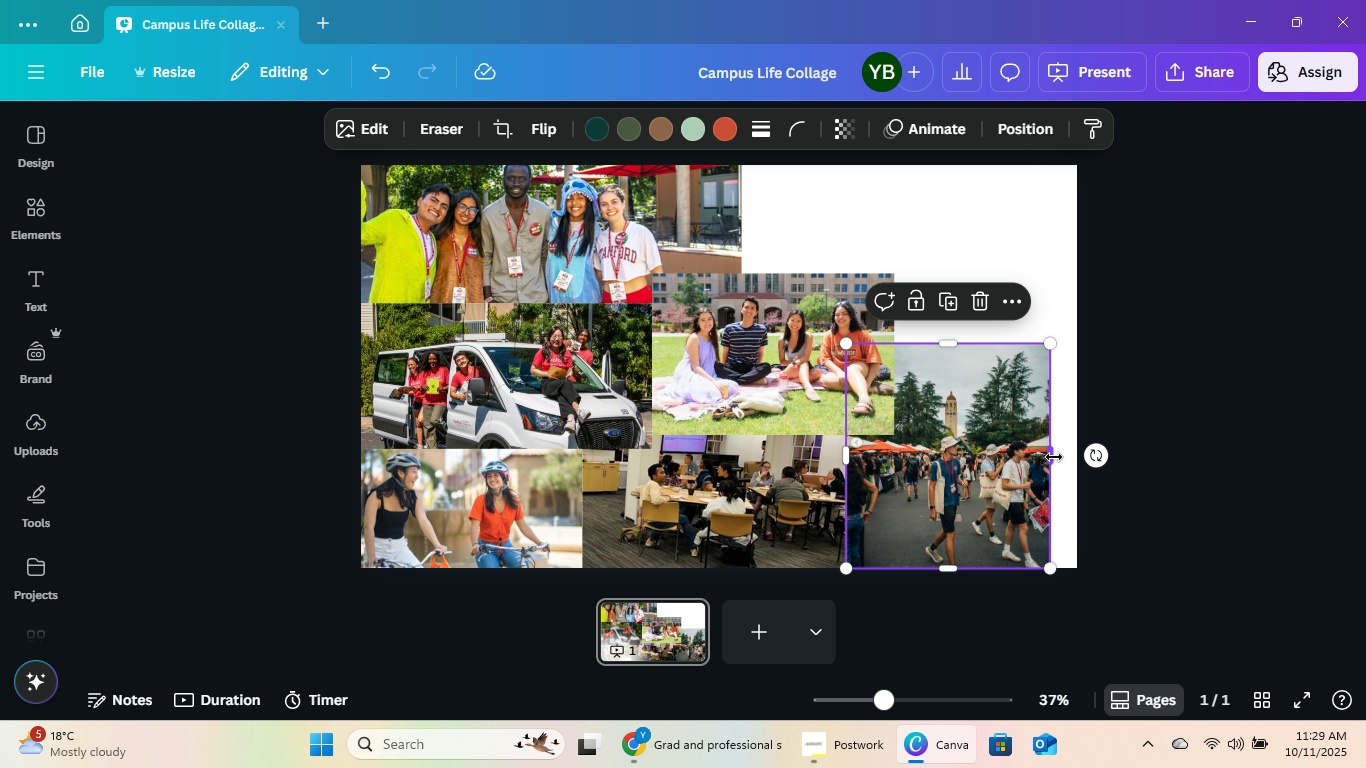 
left_click_drag(start_coordinate=[1054, 457], to_coordinate=[1079, 457])
 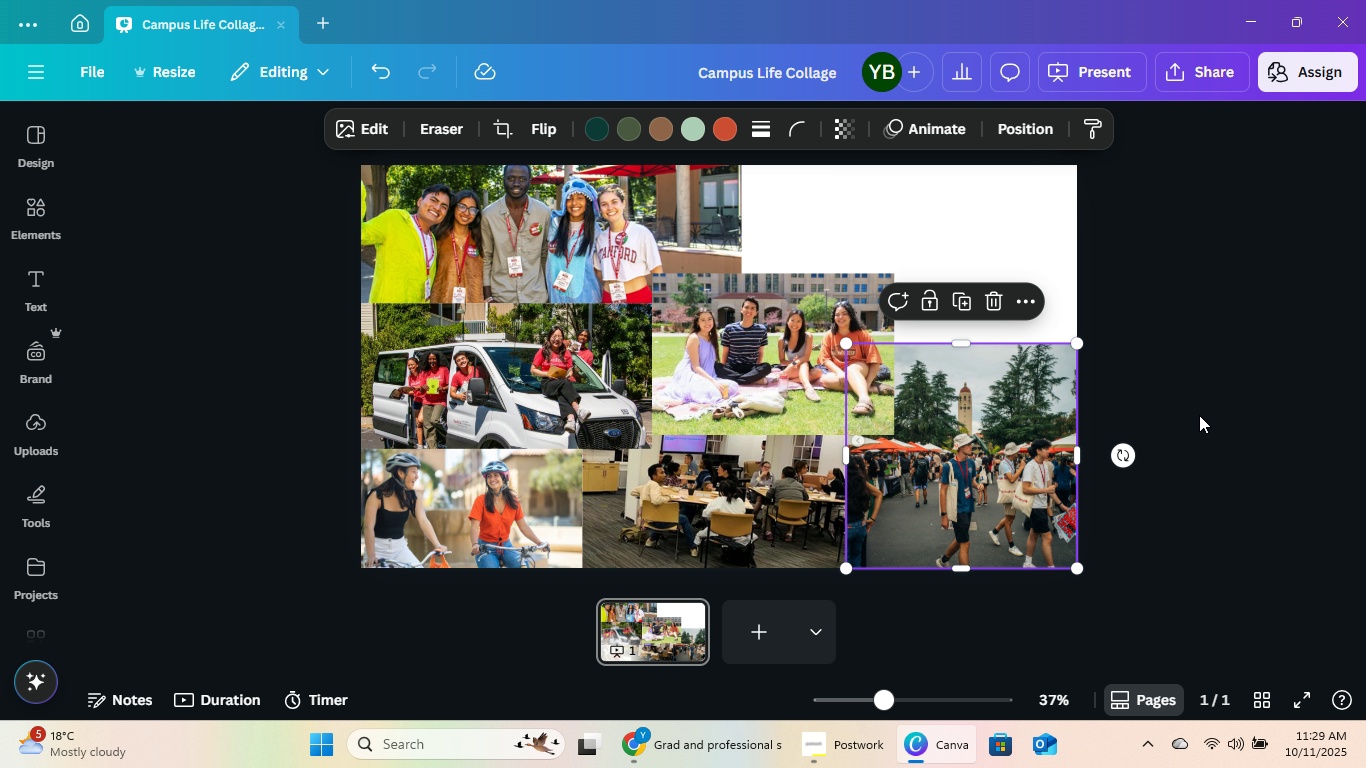 
left_click([1199, 415])
 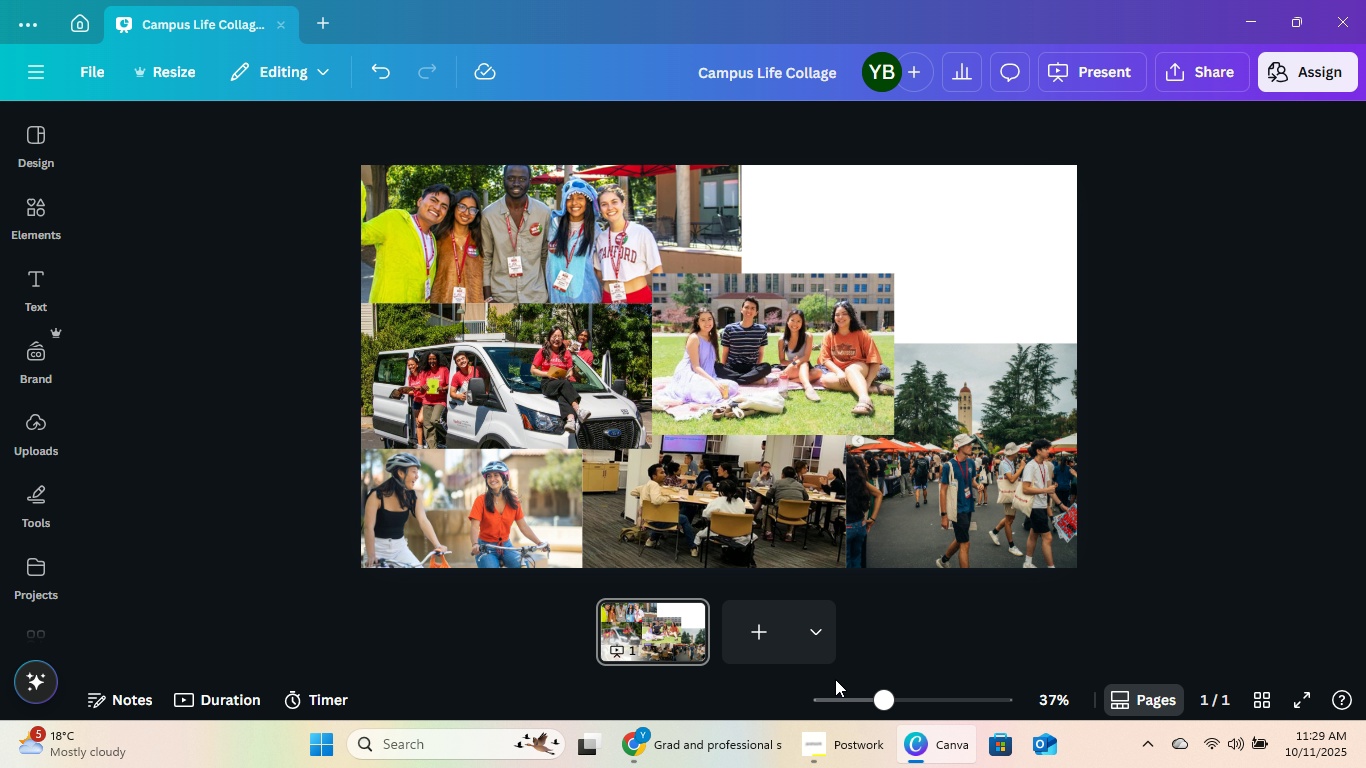 
left_click([745, 737])
 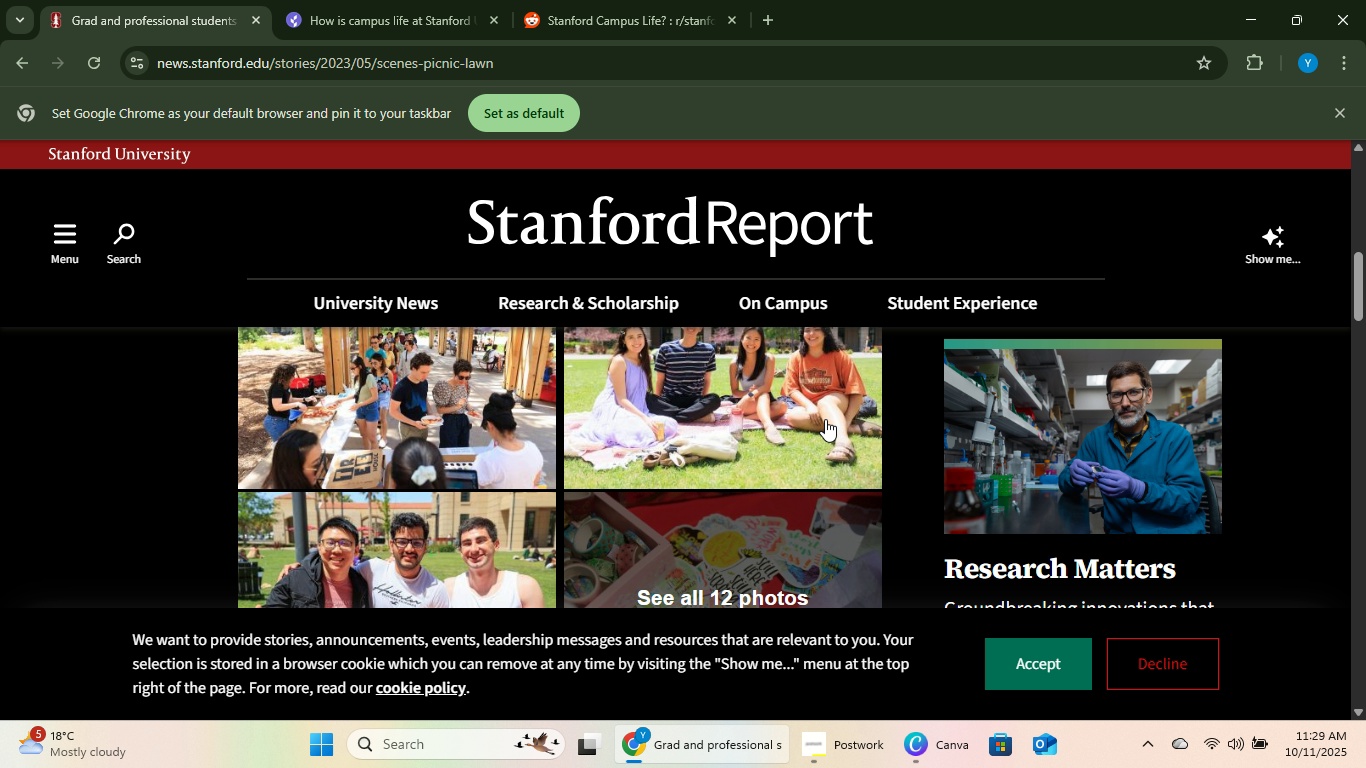 
scroll: coordinate [745, 437], scroll_direction: down, amount: 2.0
 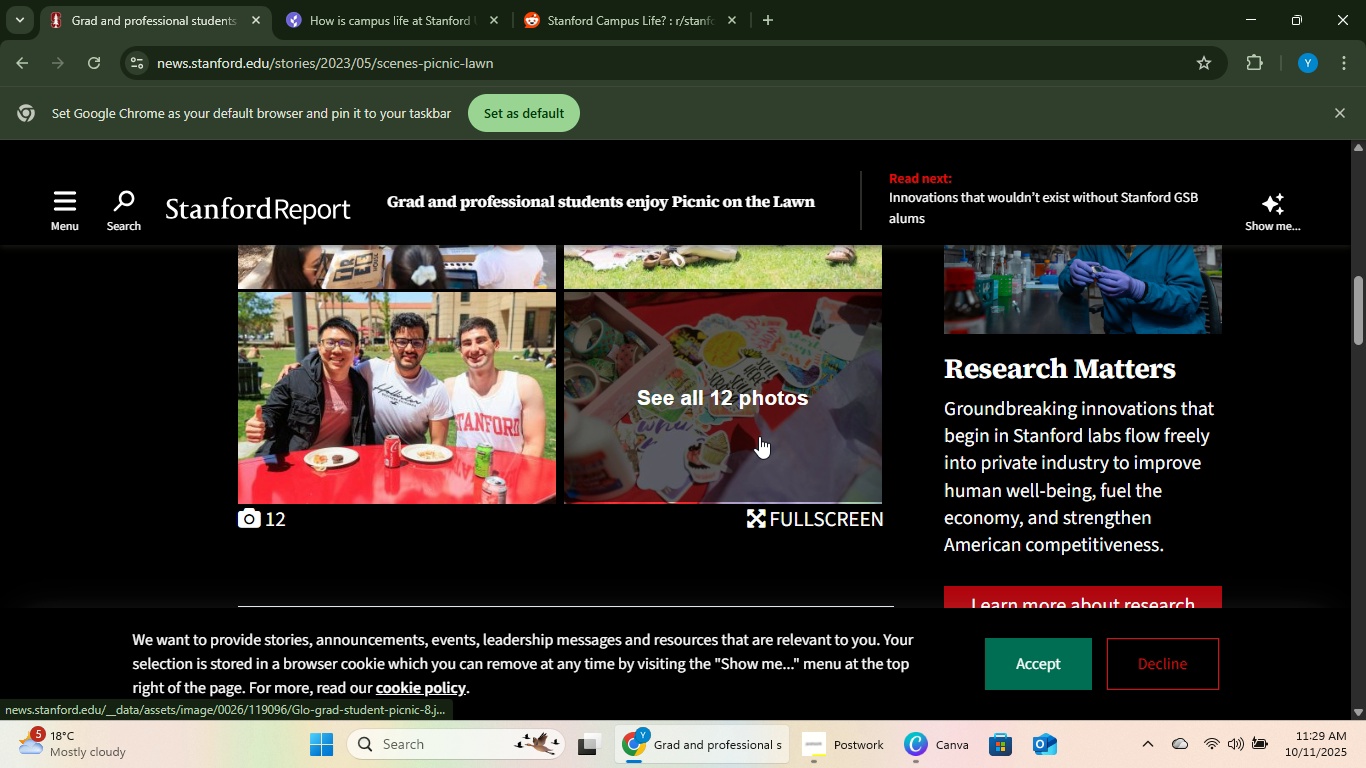 
left_click([759, 436])
 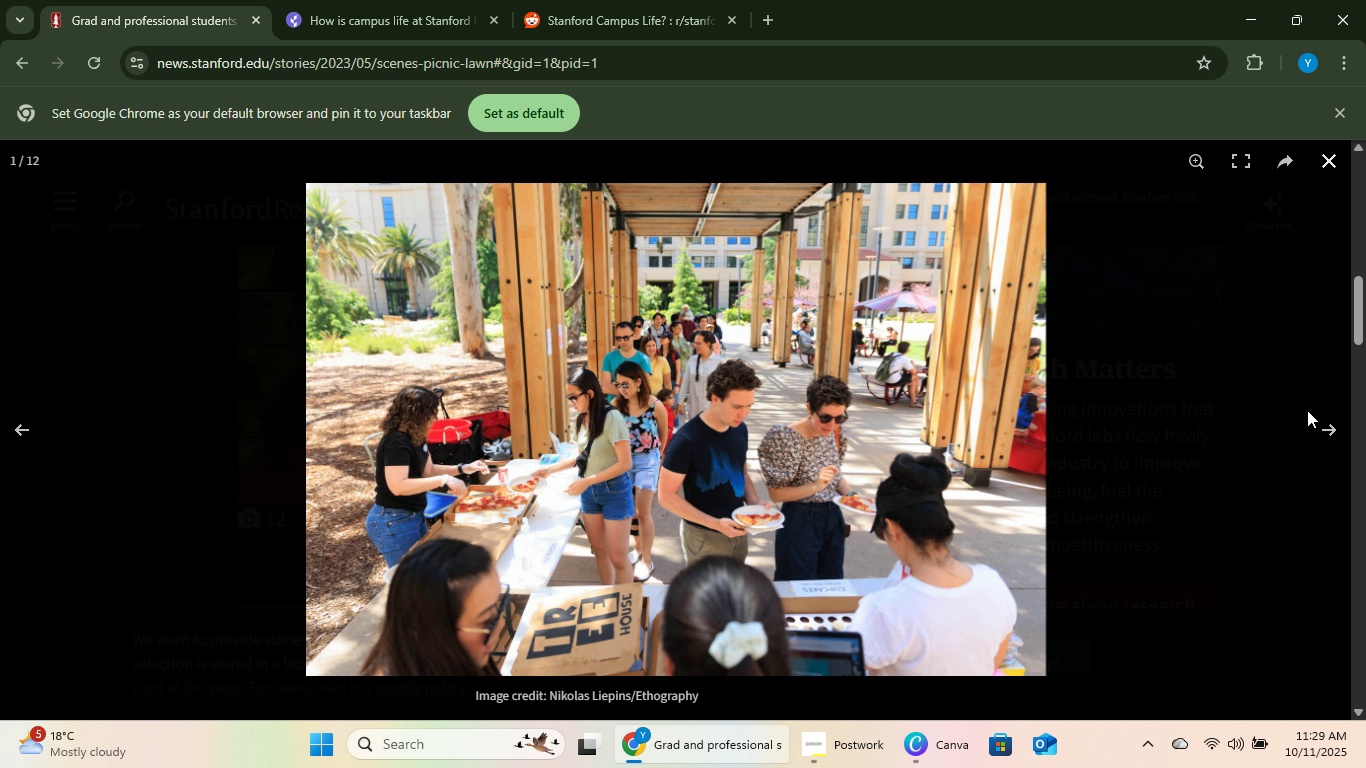 
left_click([1321, 417])
 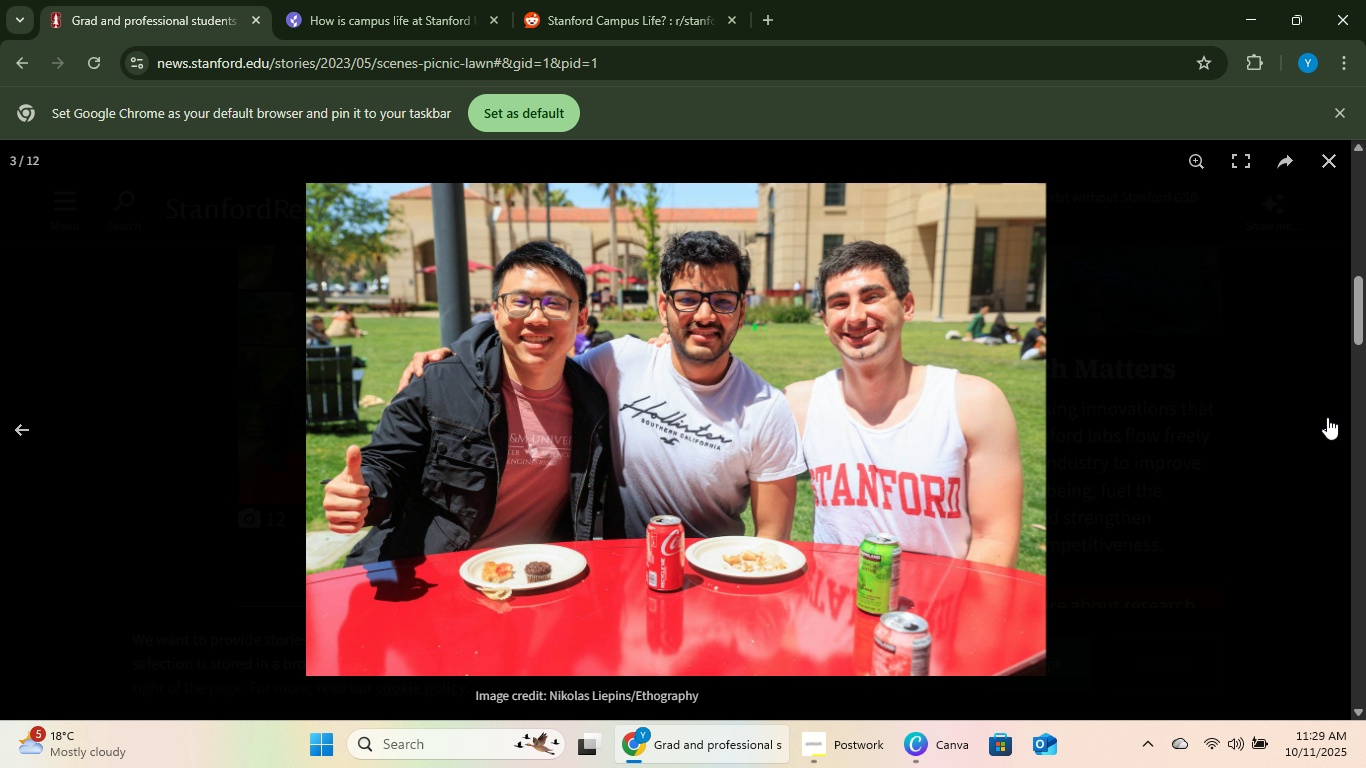 
double_click([1327, 417])
 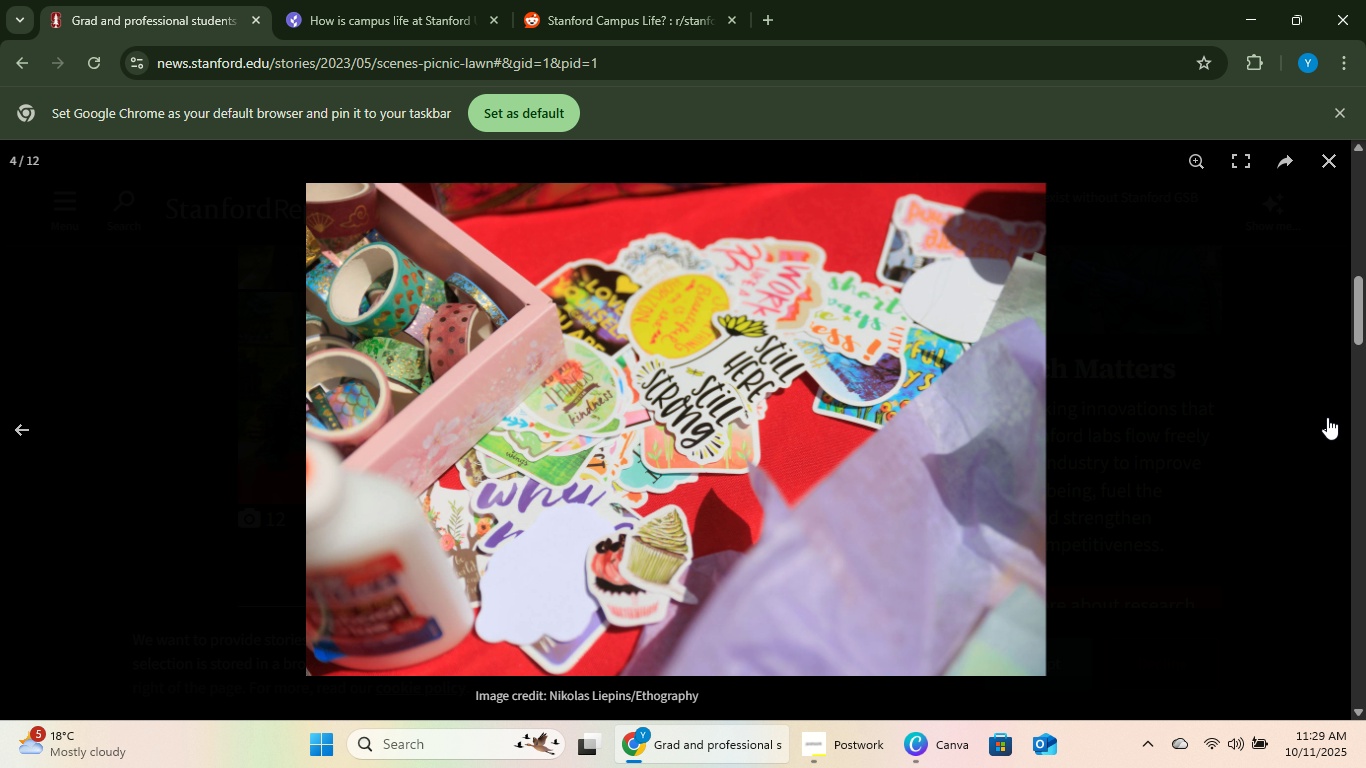 
triple_click([1327, 417])
 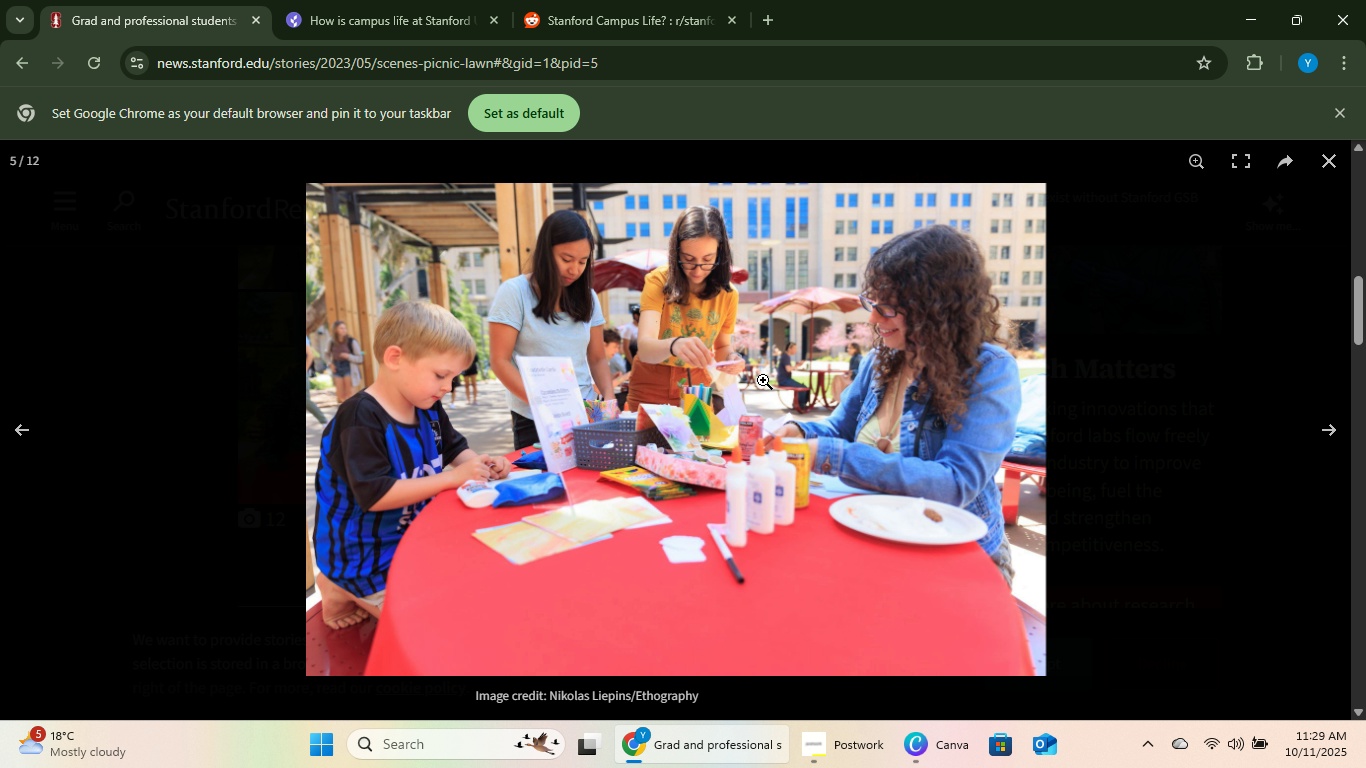 
right_click([763, 379])
 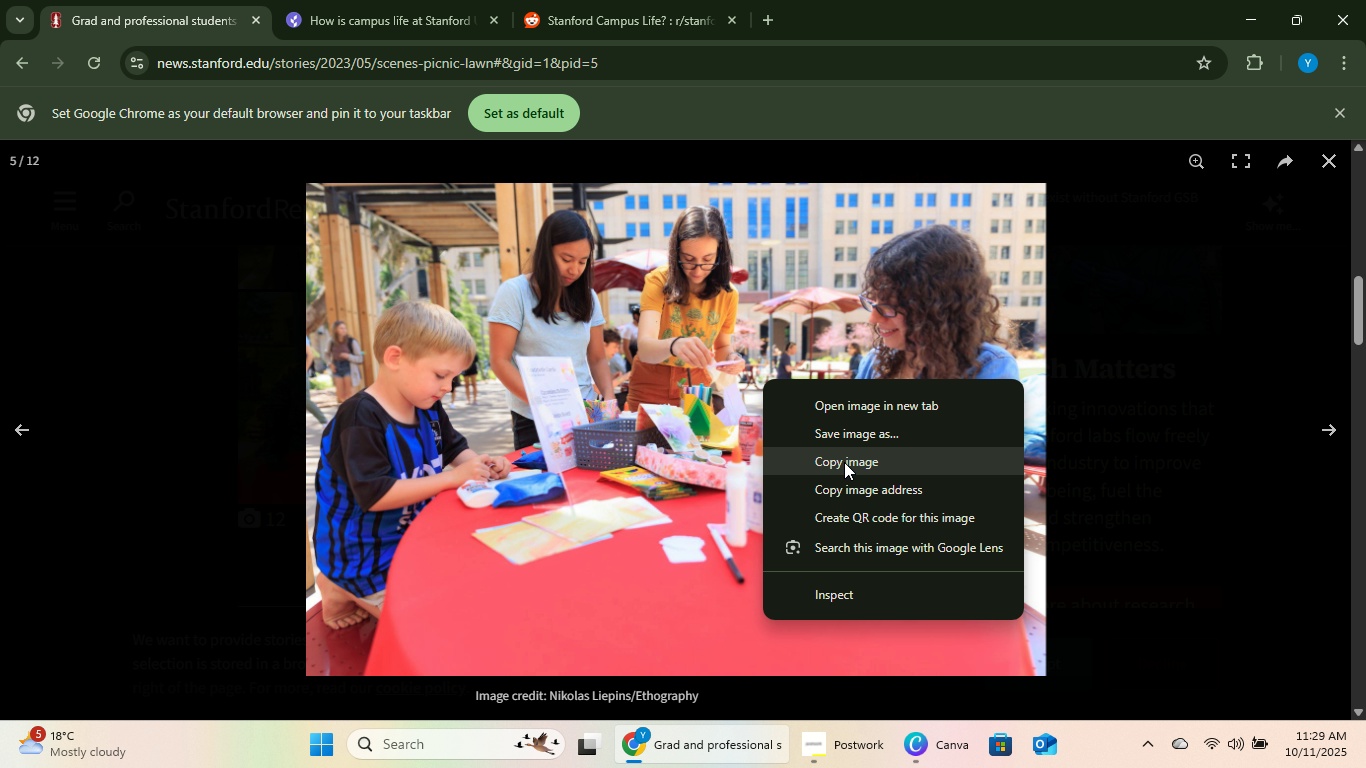 
left_click([844, 462])
 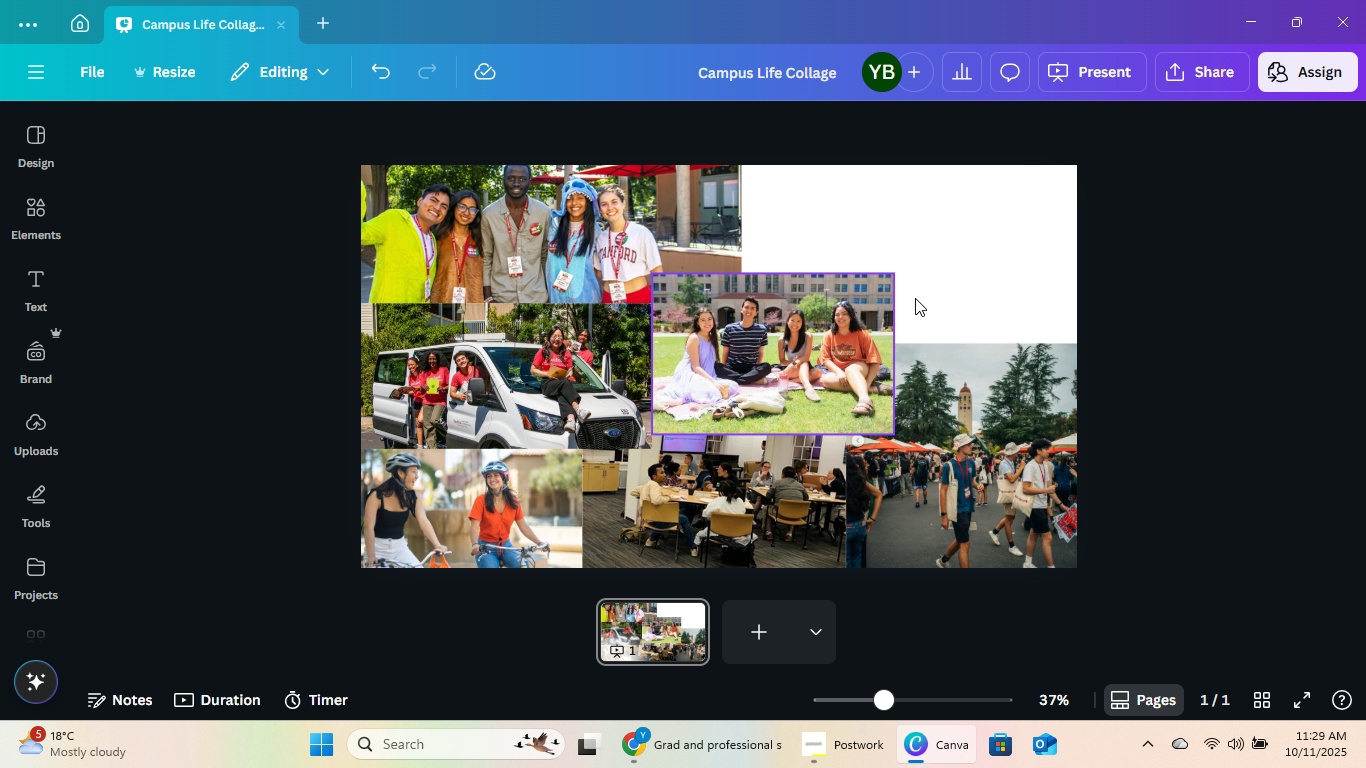 
left_click([975, 270])
 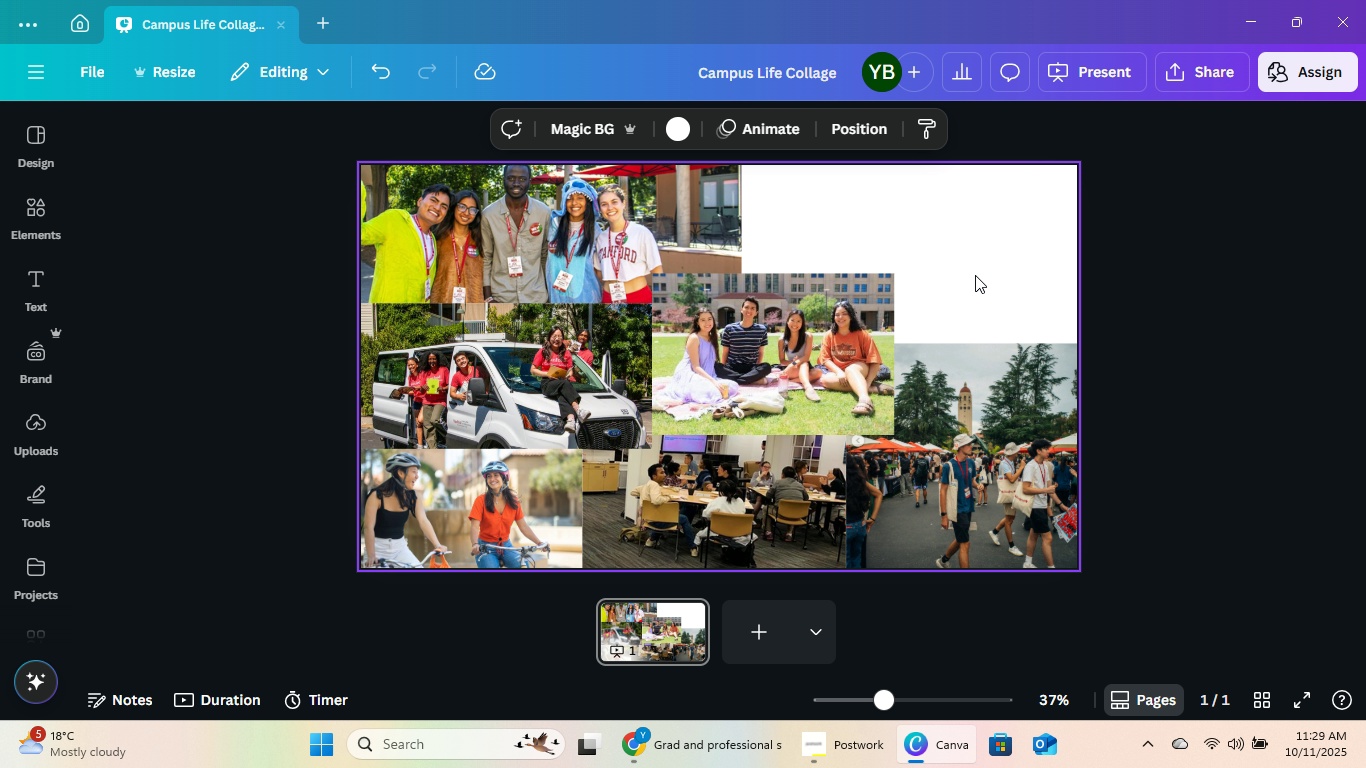 
key(Control+V)
 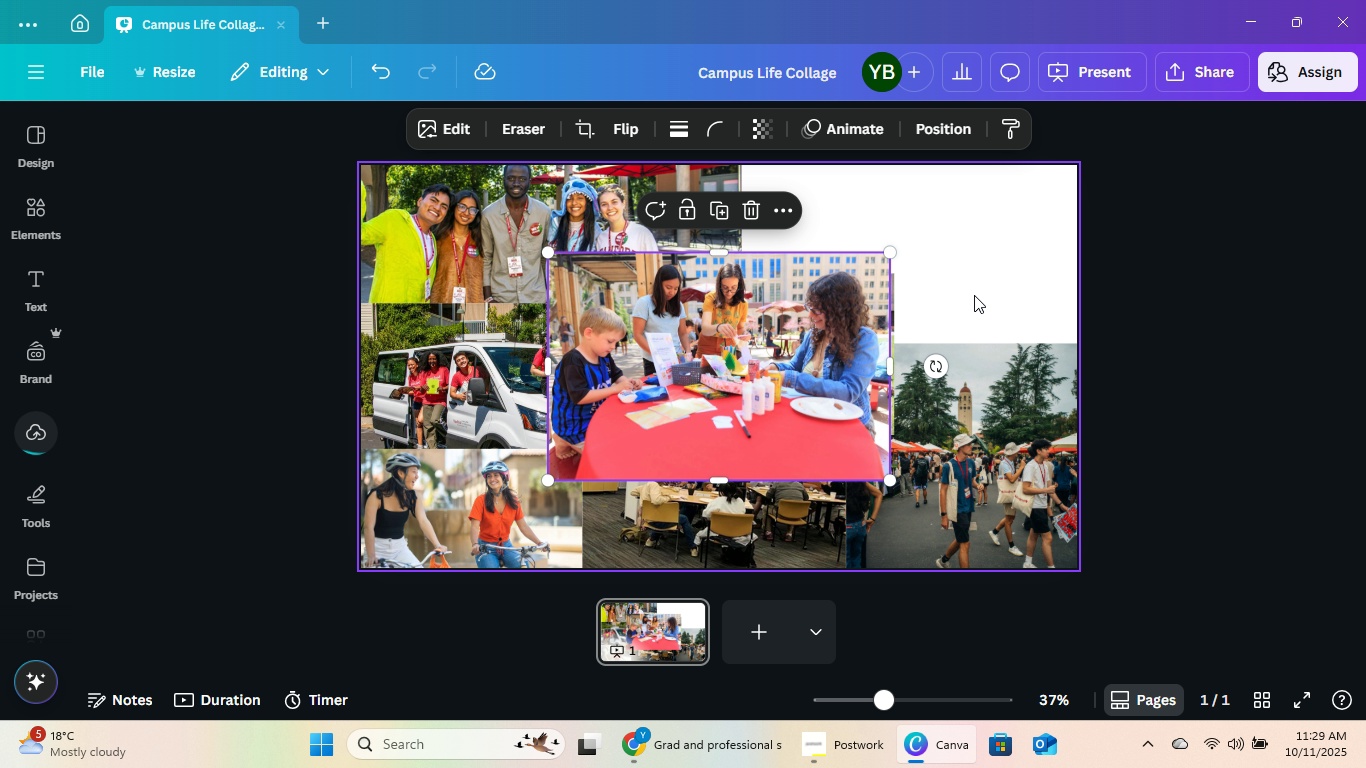 
left_click_drag(start_coordinate=[768, 372], to_coordinate=[935, 315])
 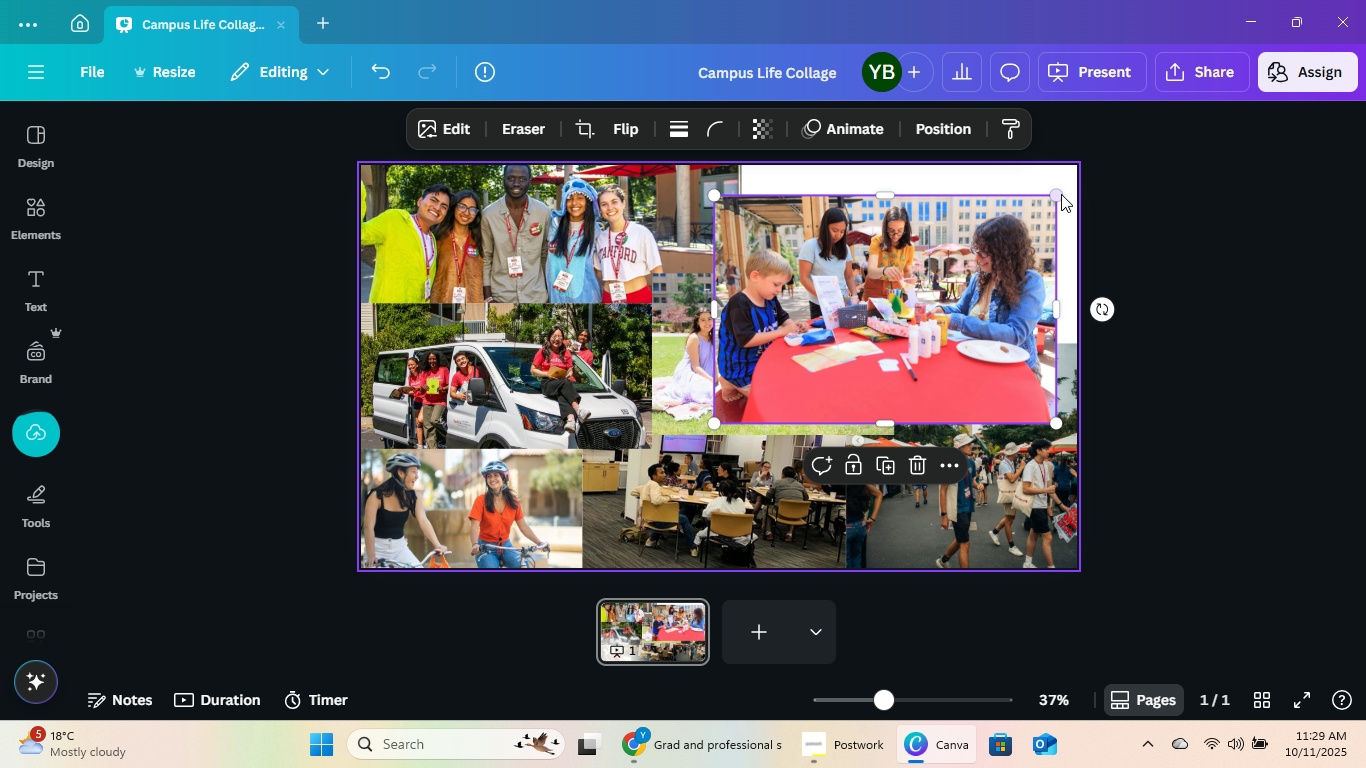 
left_click_drag(start_coordinate=[1056, 194], to_coordinate=[882, 328])
 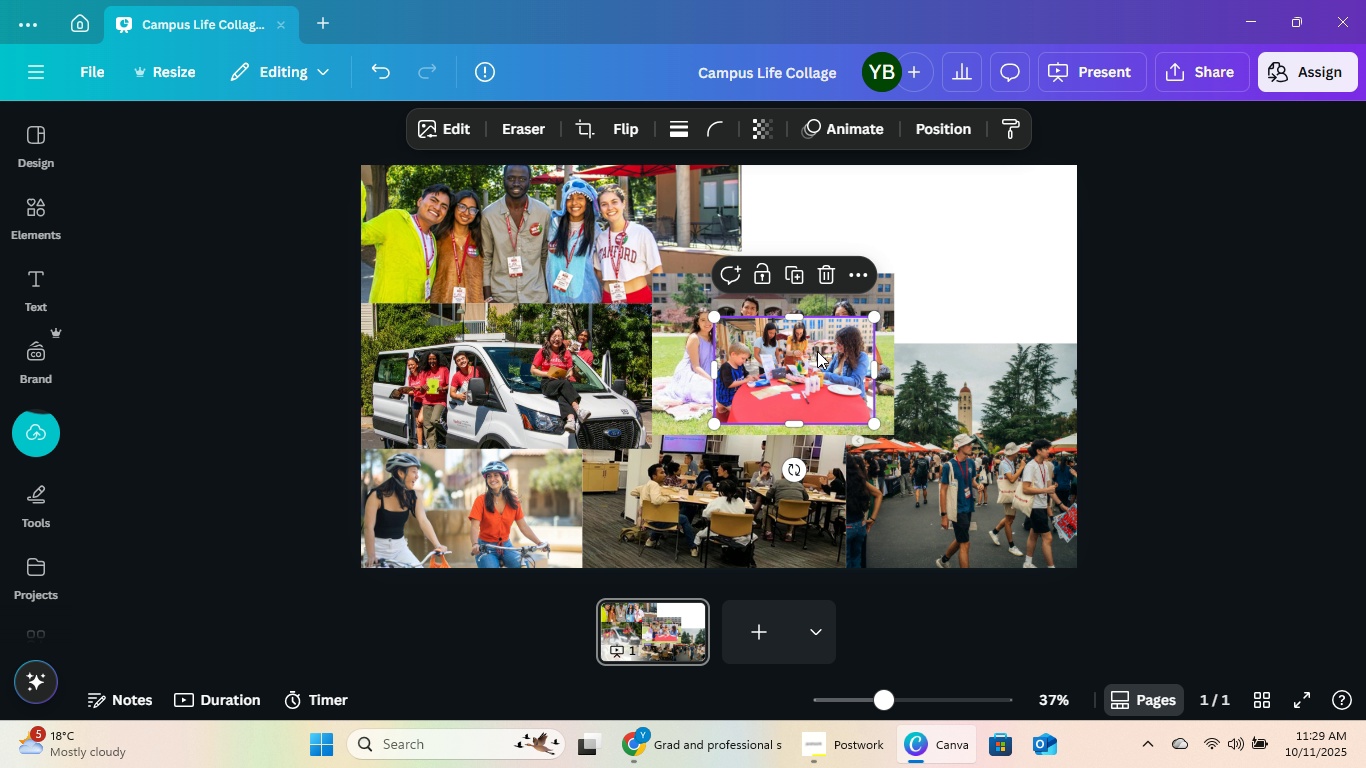 
left_click_drag(start_coordinate=[817, 351], to_coordinate=[464, 273])
 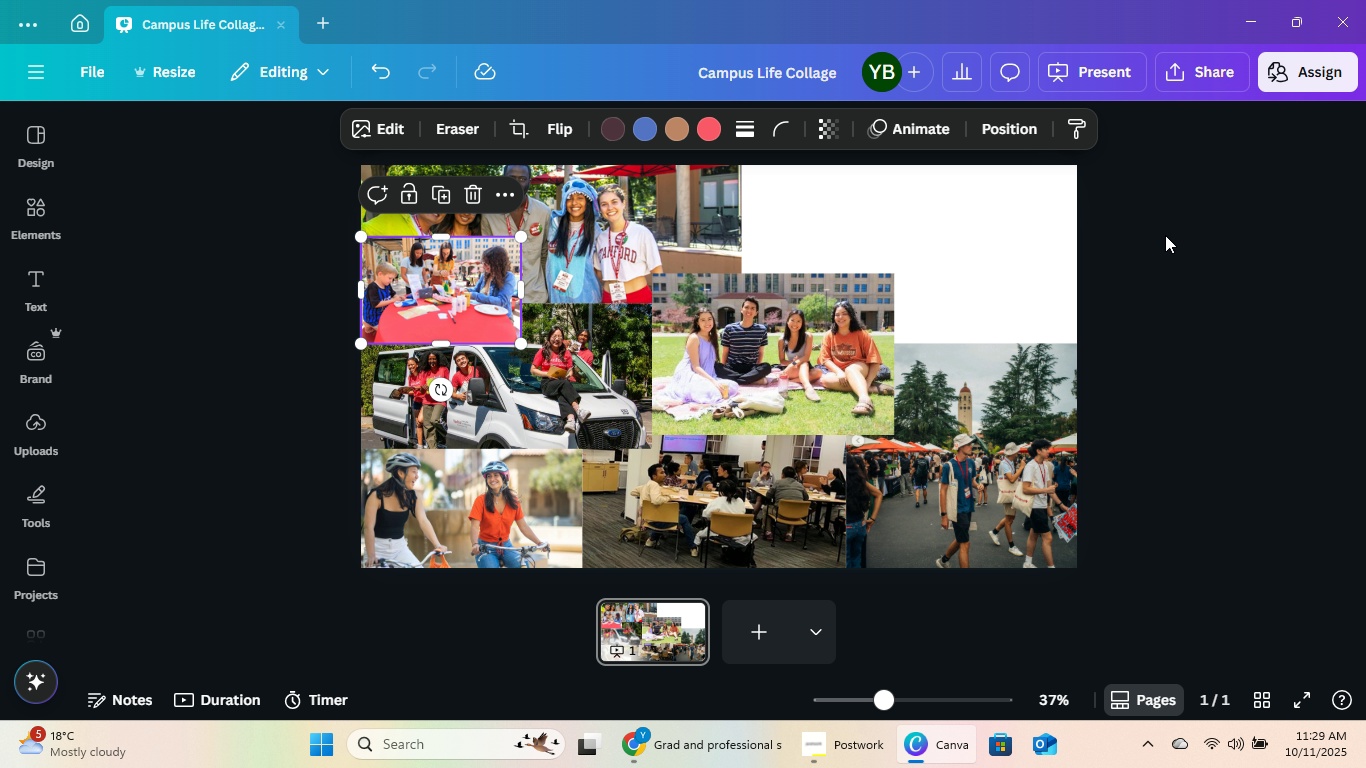 
left_click([1165, 235])
 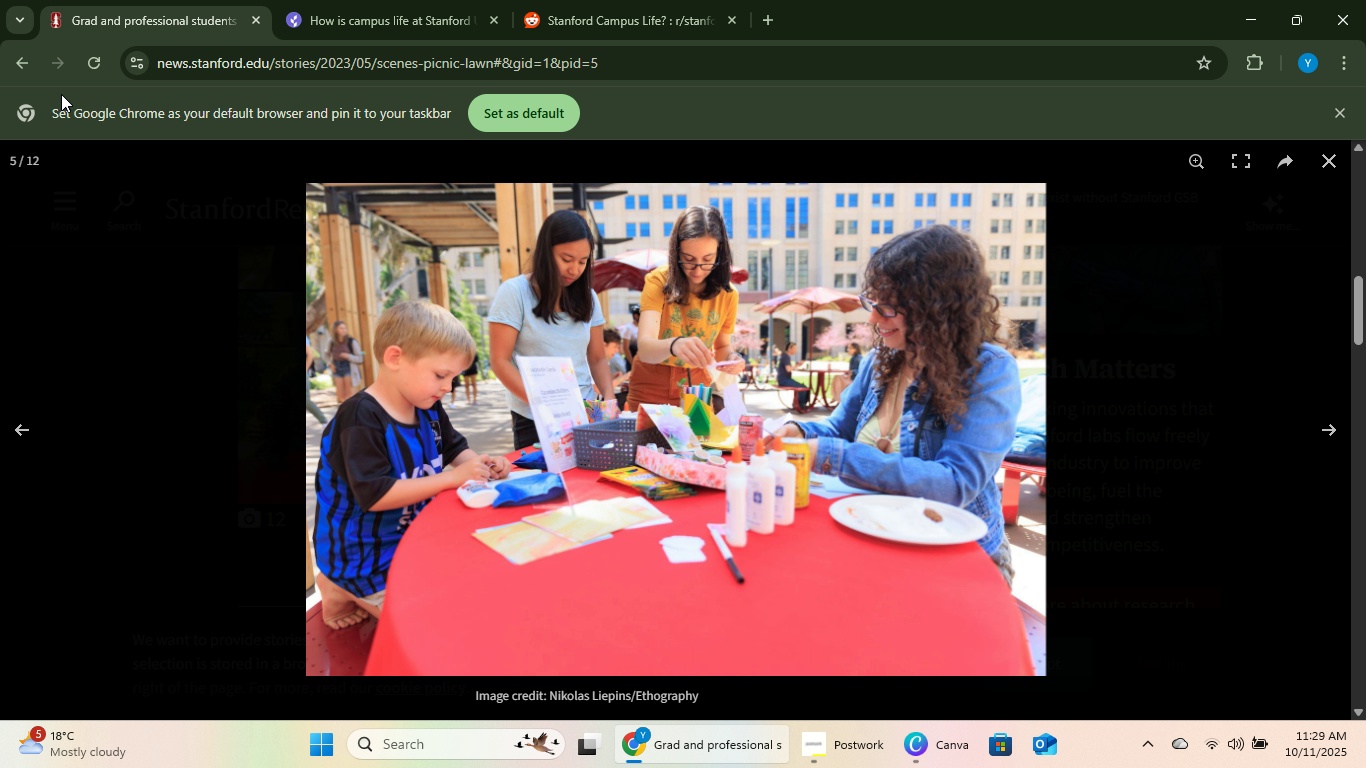 
wait(5.68)
 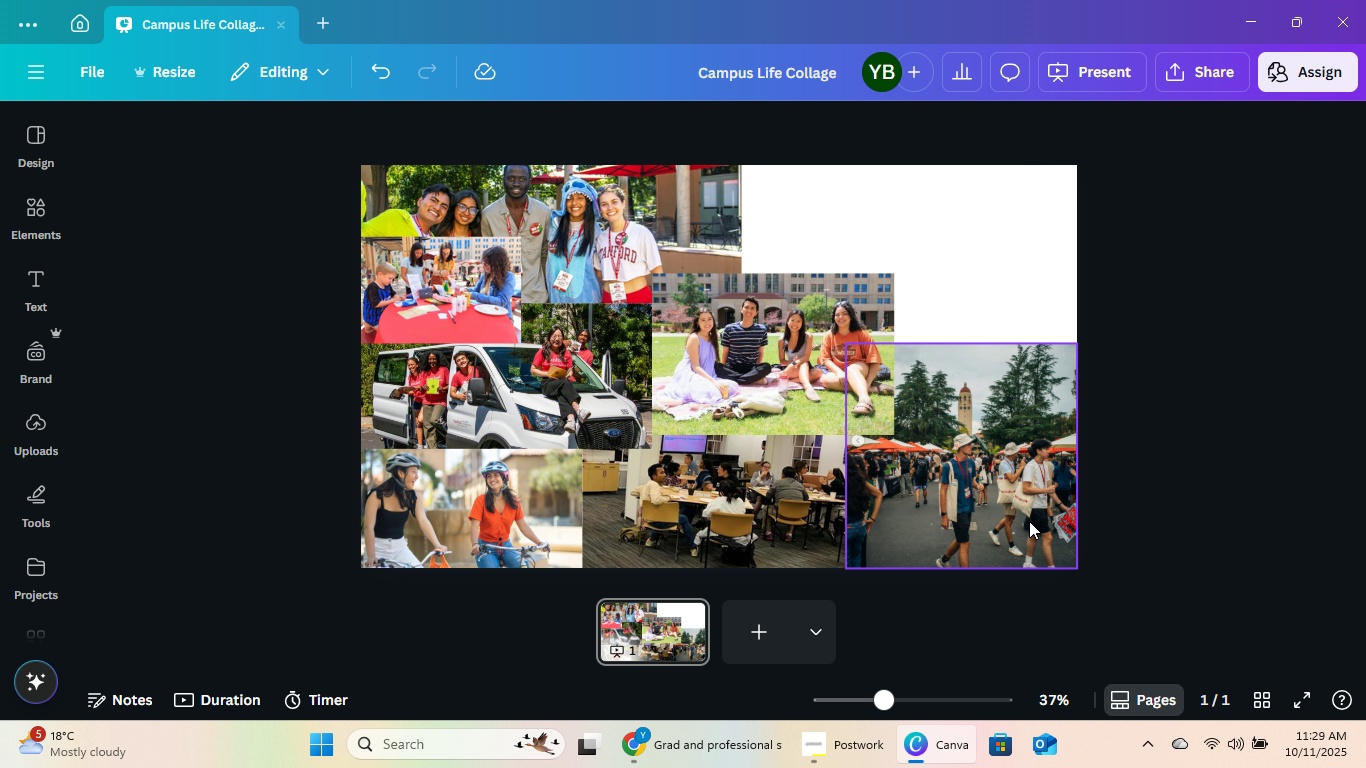 
left_click([1328, 155])
 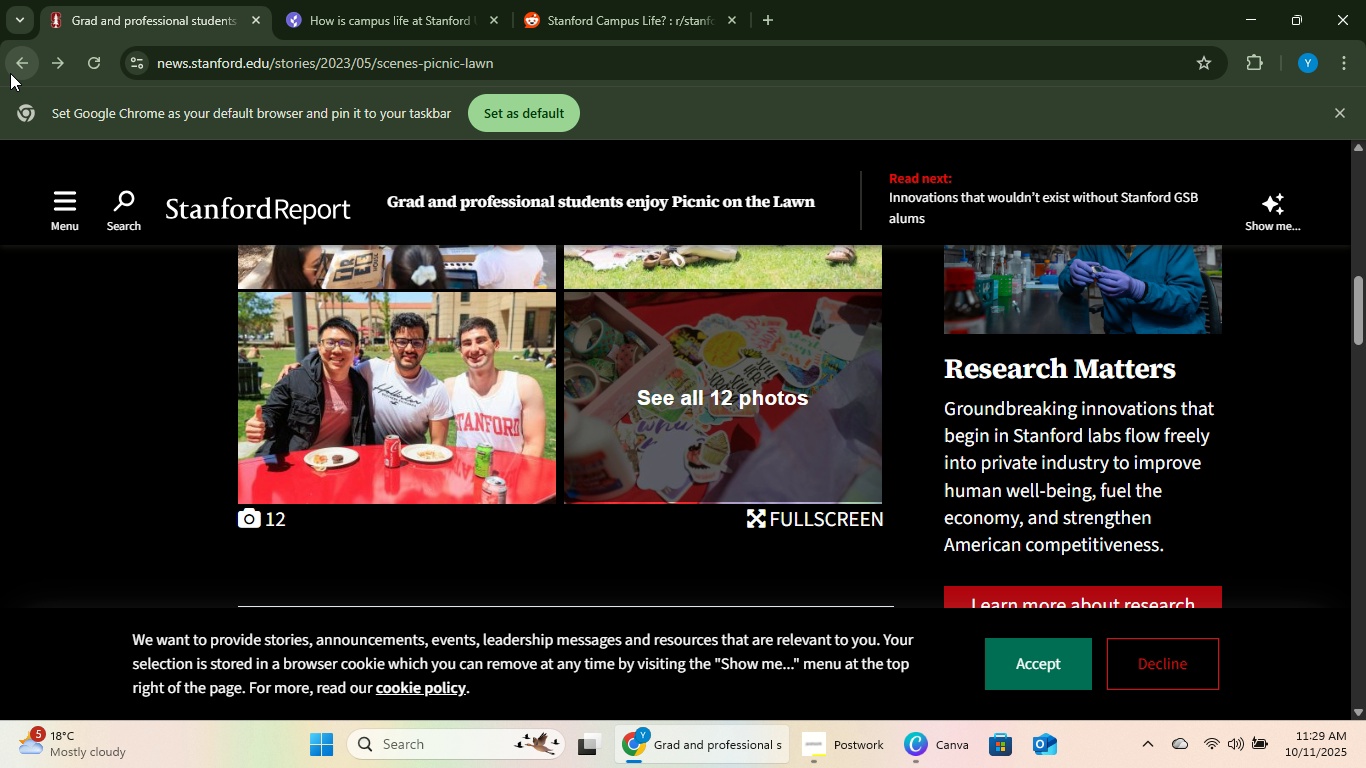 
left_click([10, 73])
 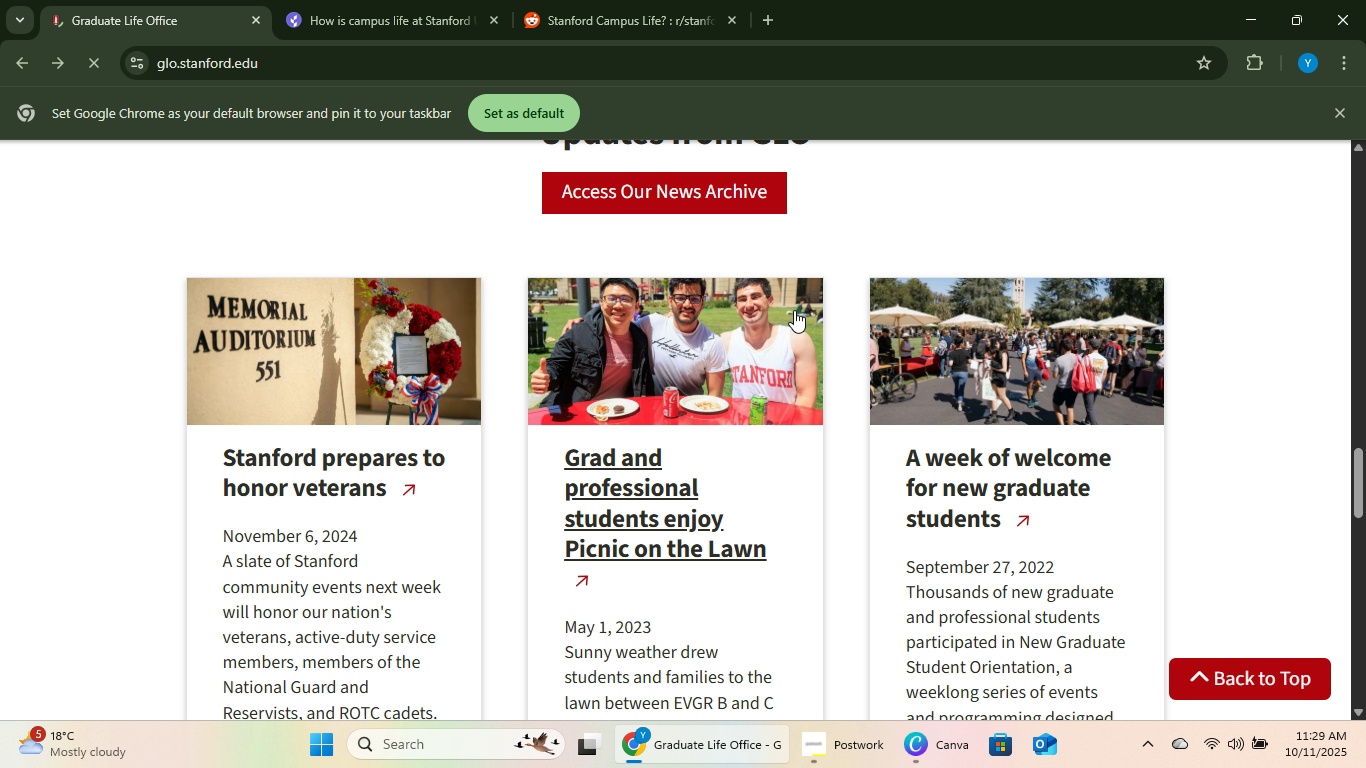 
scroll: coordinate [604, 323], scroll_direction: down, amount: 7.0
 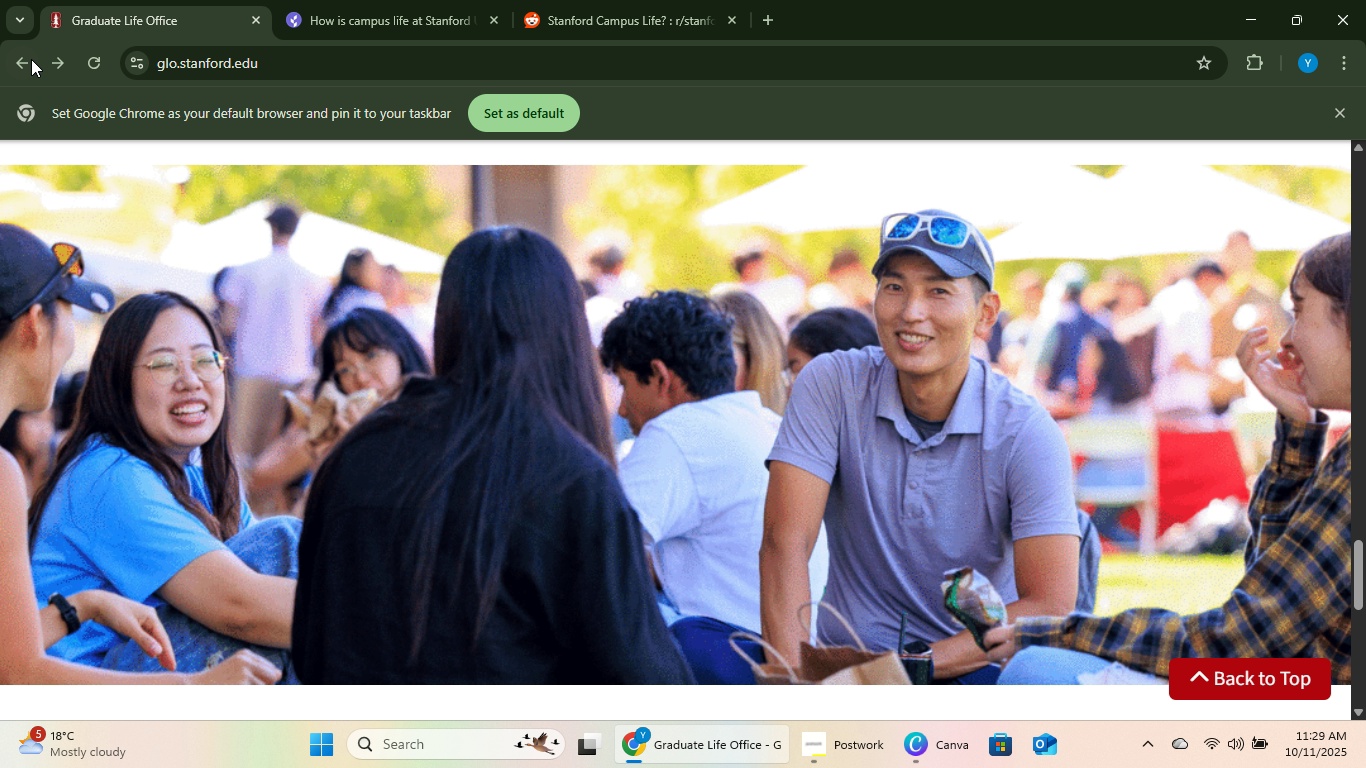 
left_click([33, 62])
 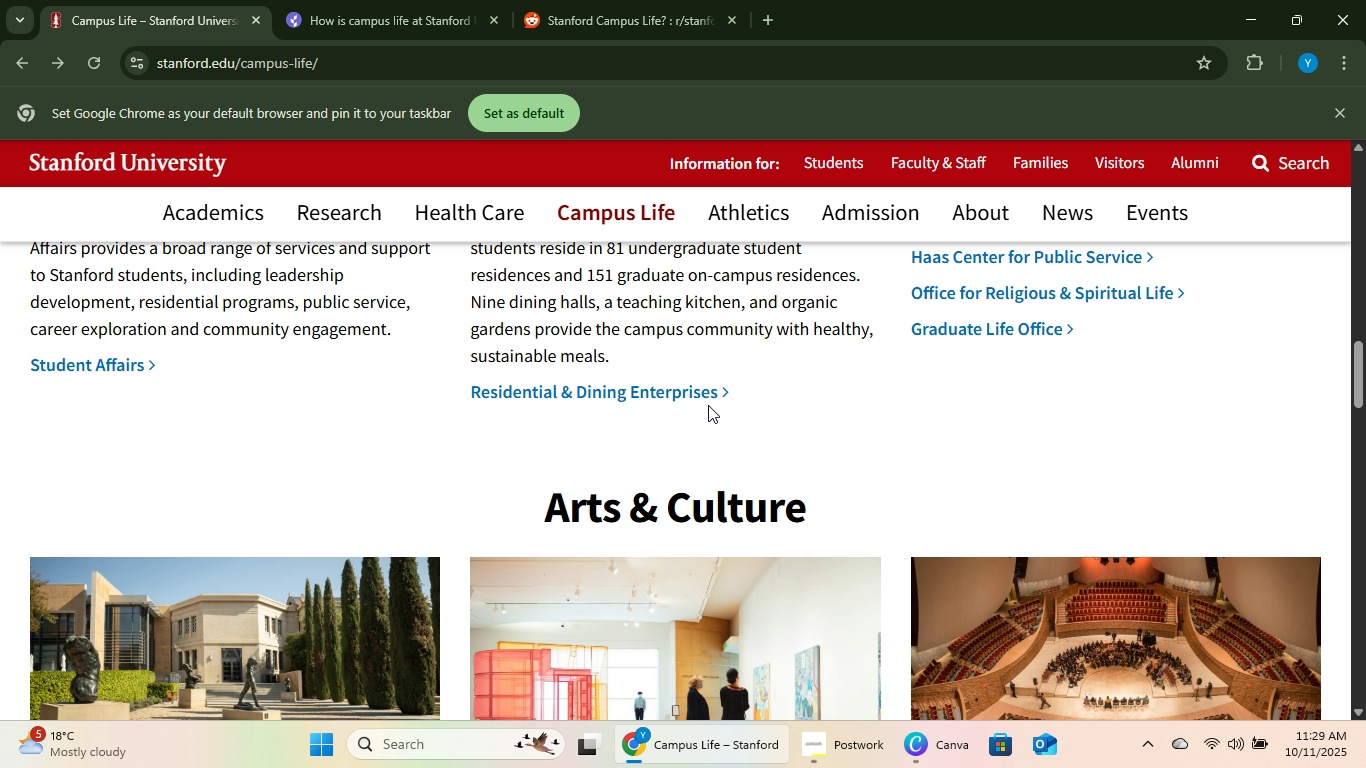 
scroll: coordinate [711, 402], scroll_direction: up, amount: 4.0
 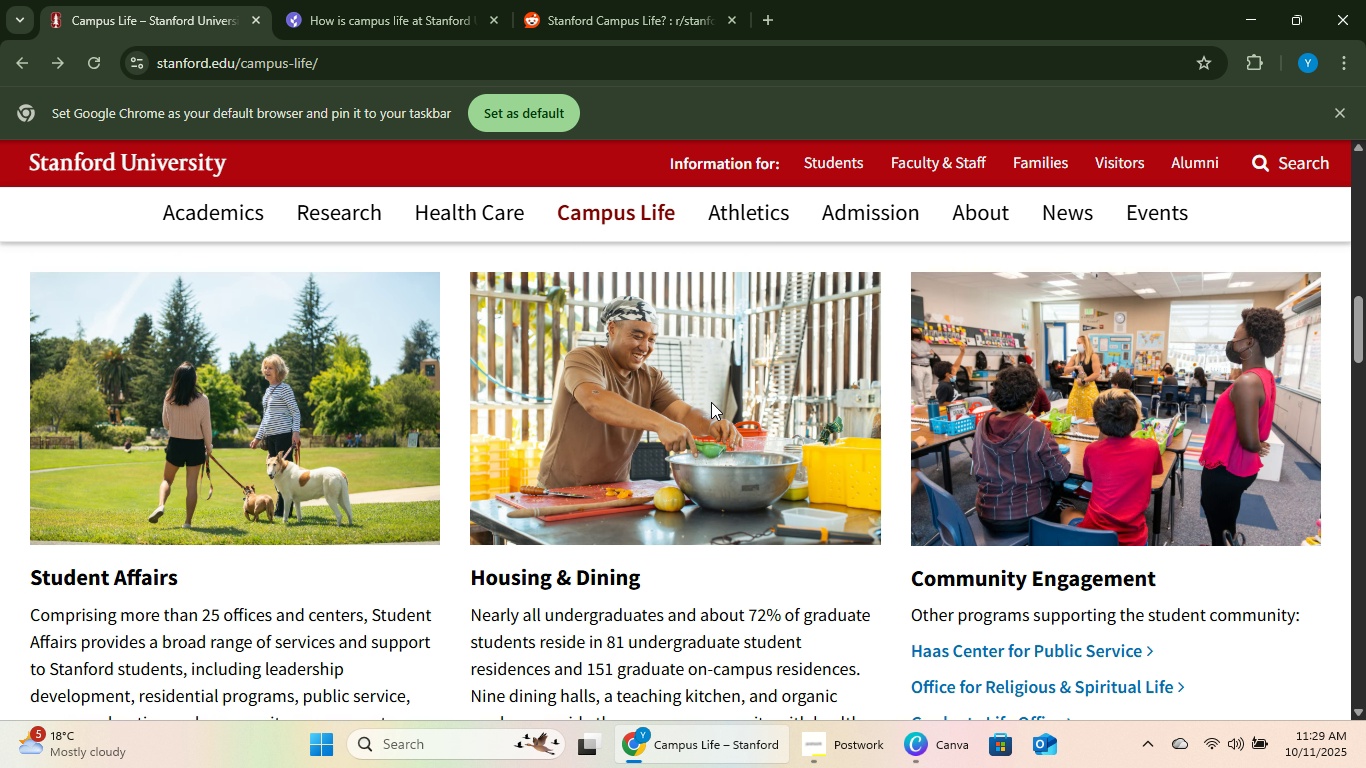 
scroll: coordinate [711, 402], scroll_direction: down, amount: 6.0
 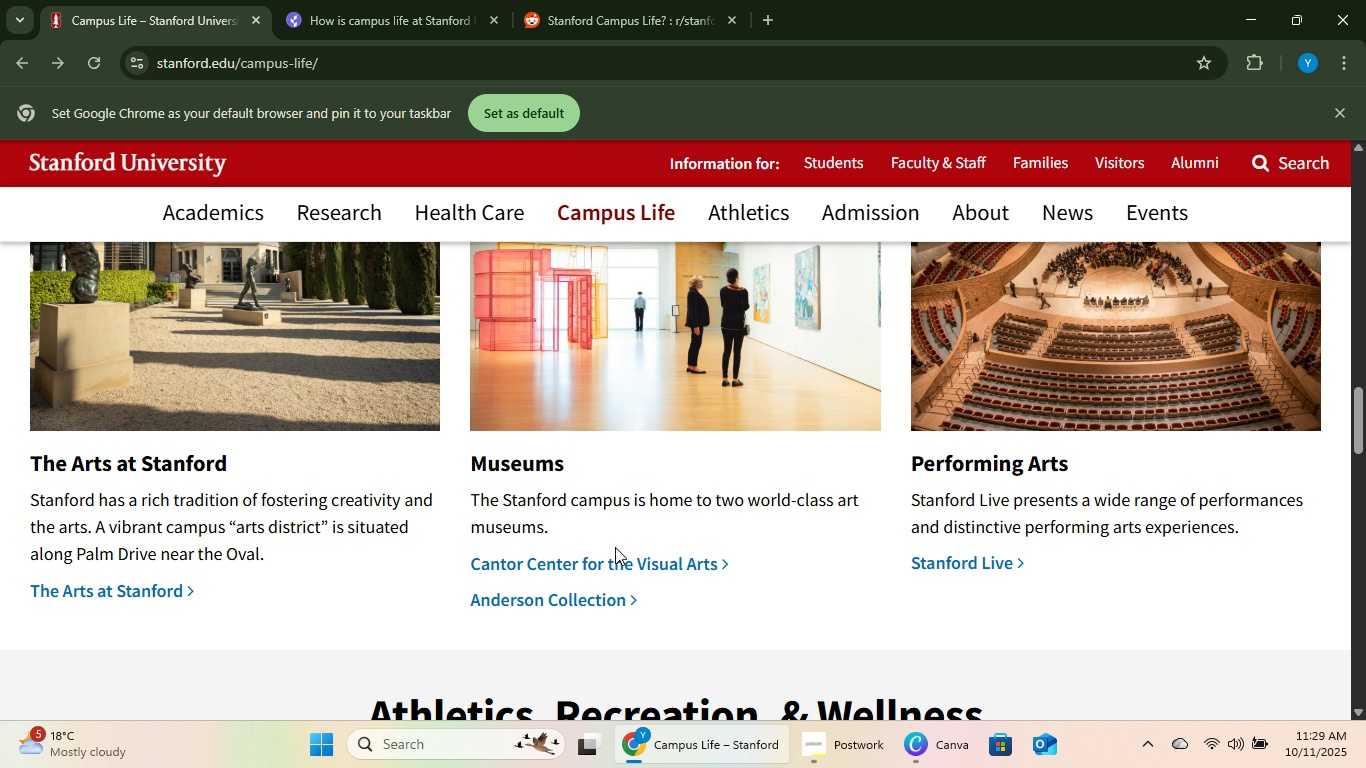 
left_click([597, 566])
 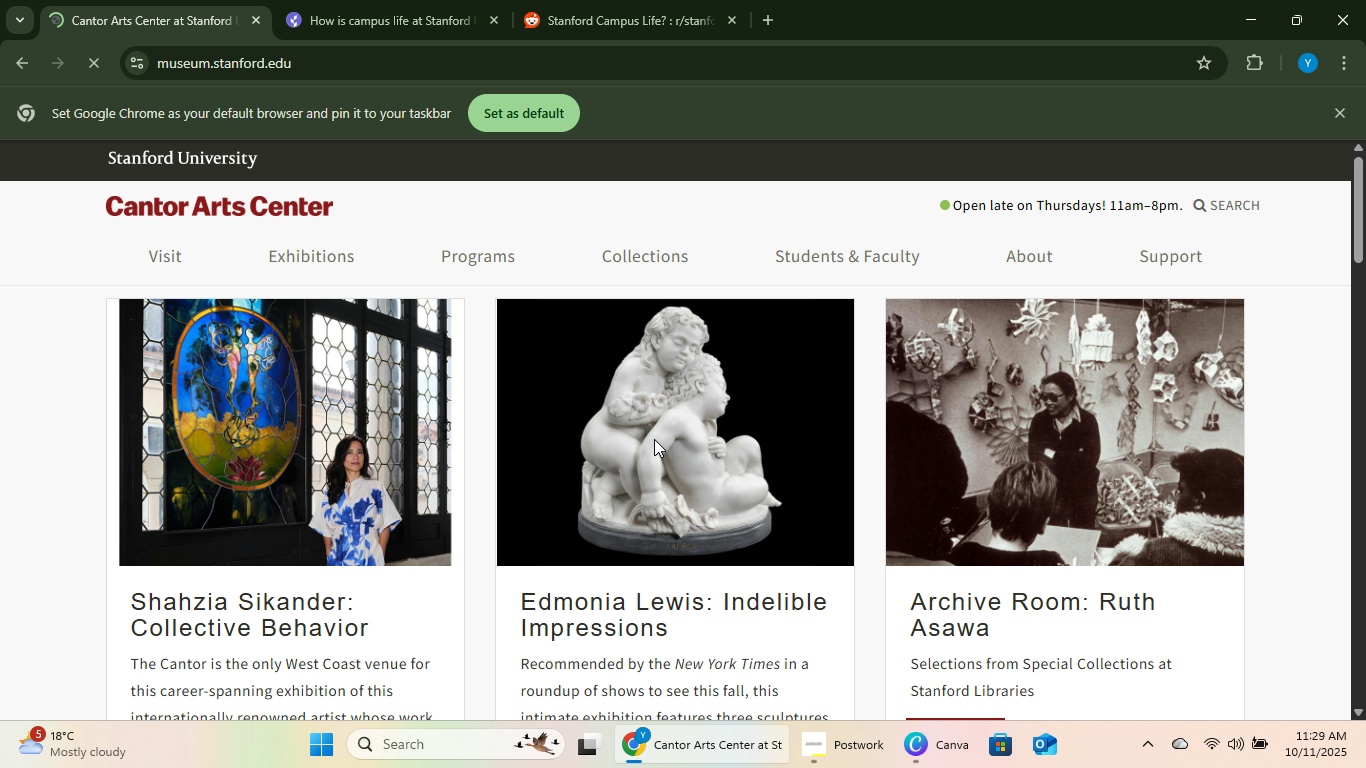 
scroll: coordinate [853, 358], scroll_direction: down, amount: 5.0
 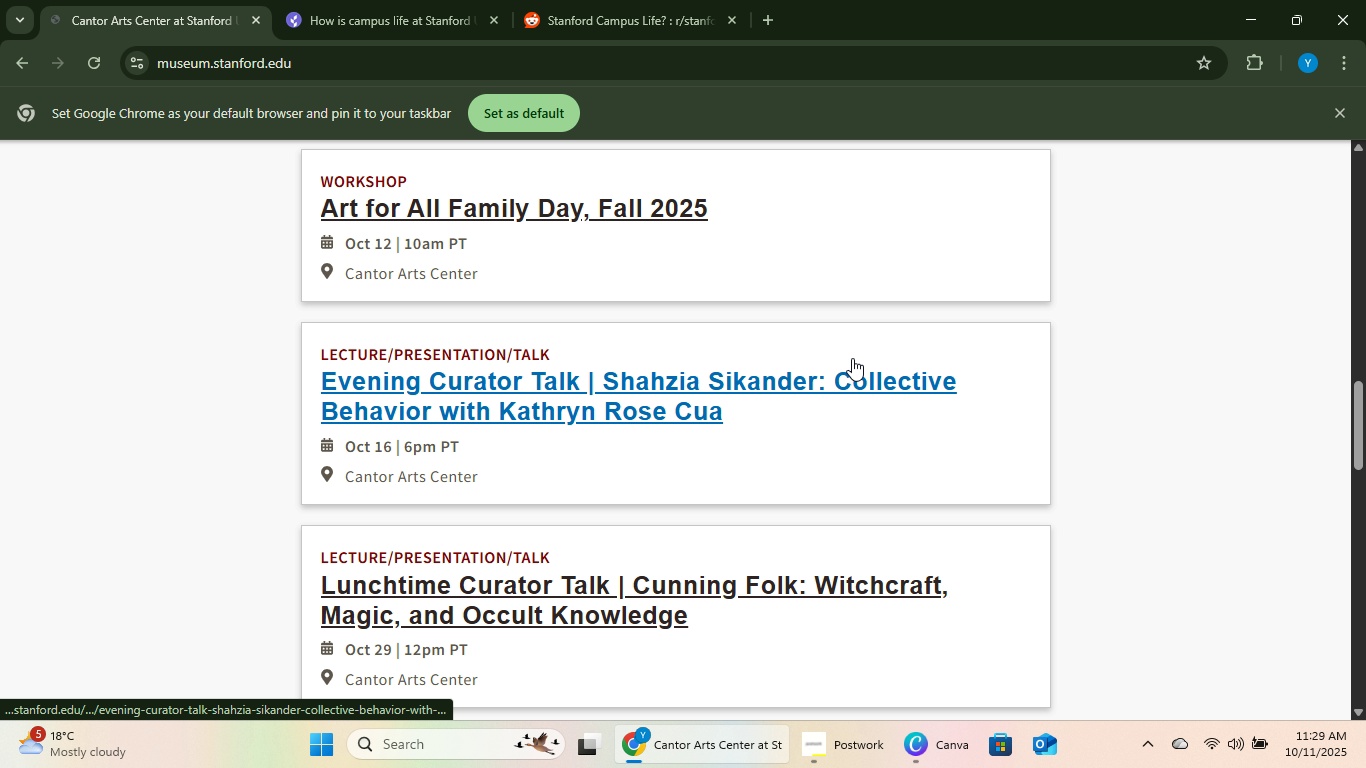 
scroll: coordinate [849, 363], scroll_direction: up, amount: 16.0
 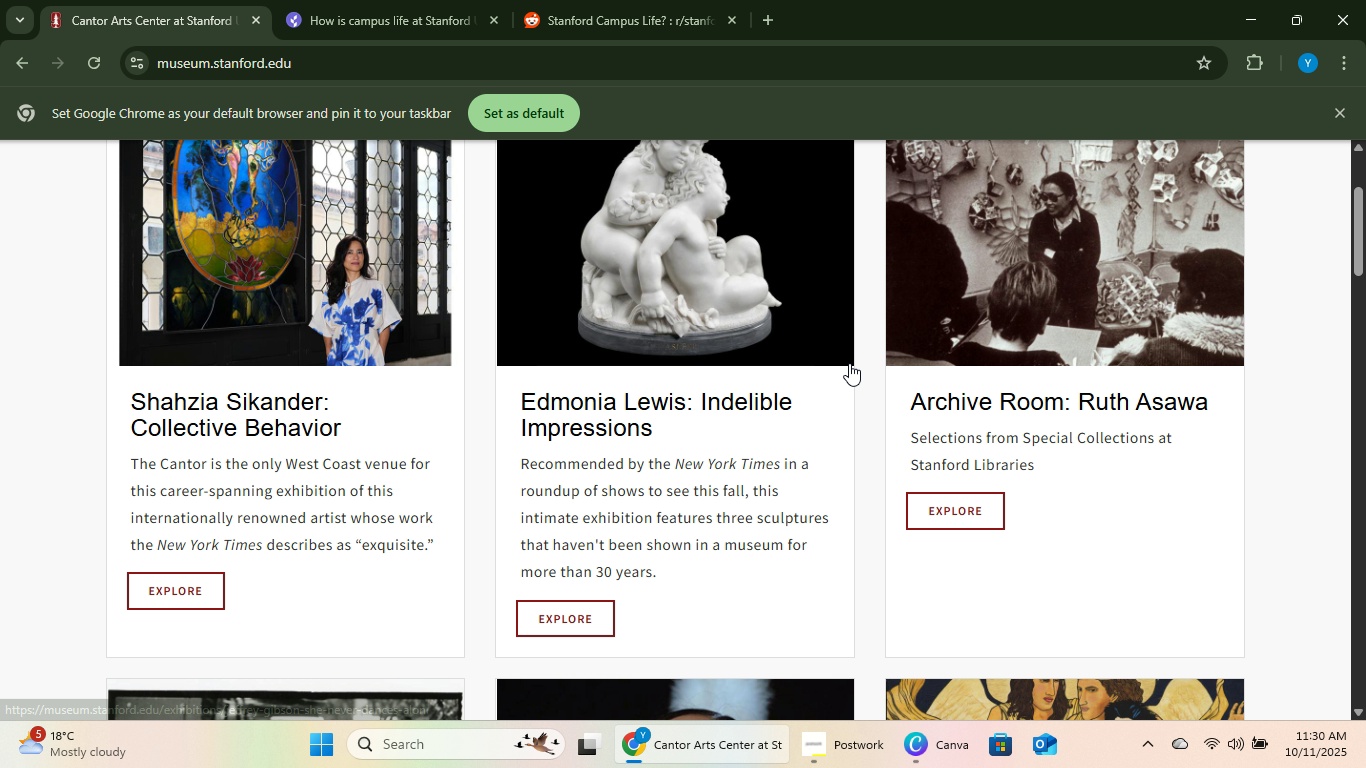 
scroll: coordinate [849, 362], scroll_direction: down, amount: 26.0
 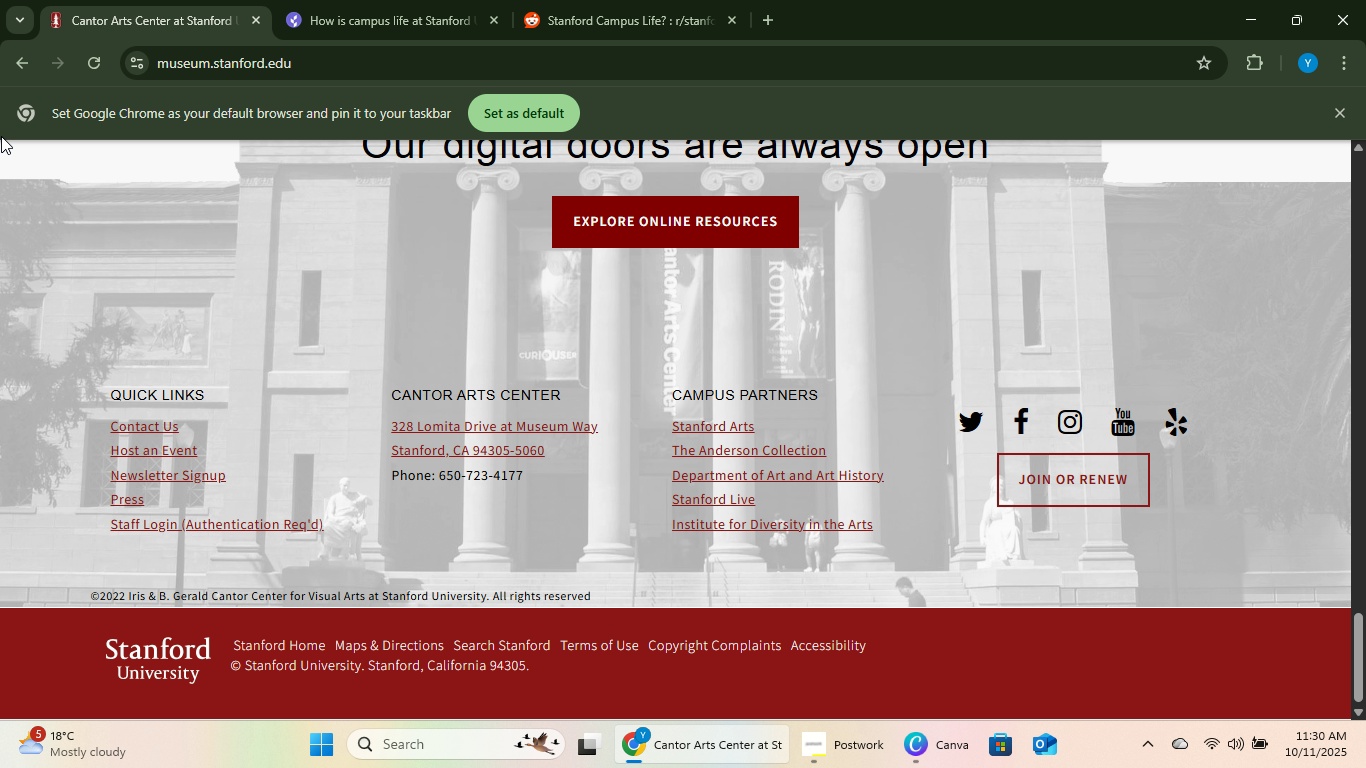 
left_click([7, 66])
 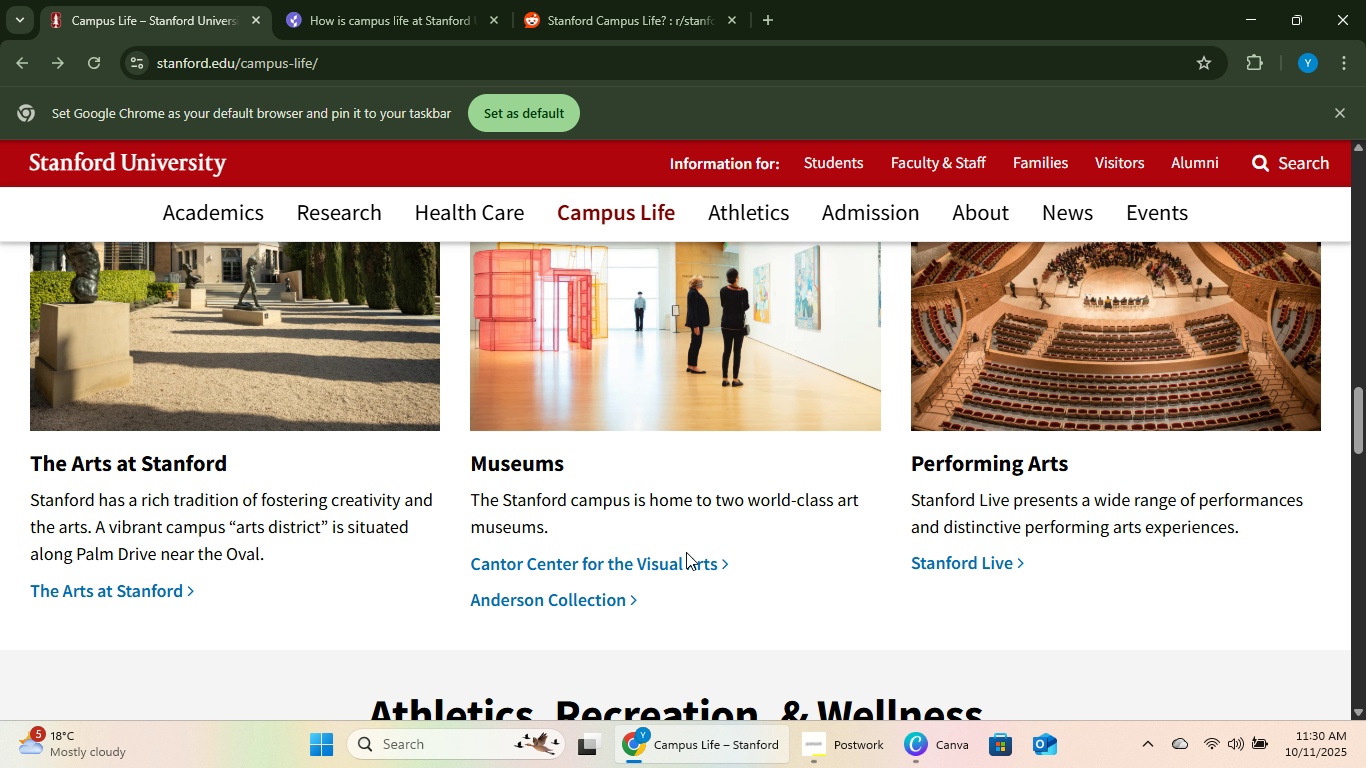 
left_click([621, 592])
 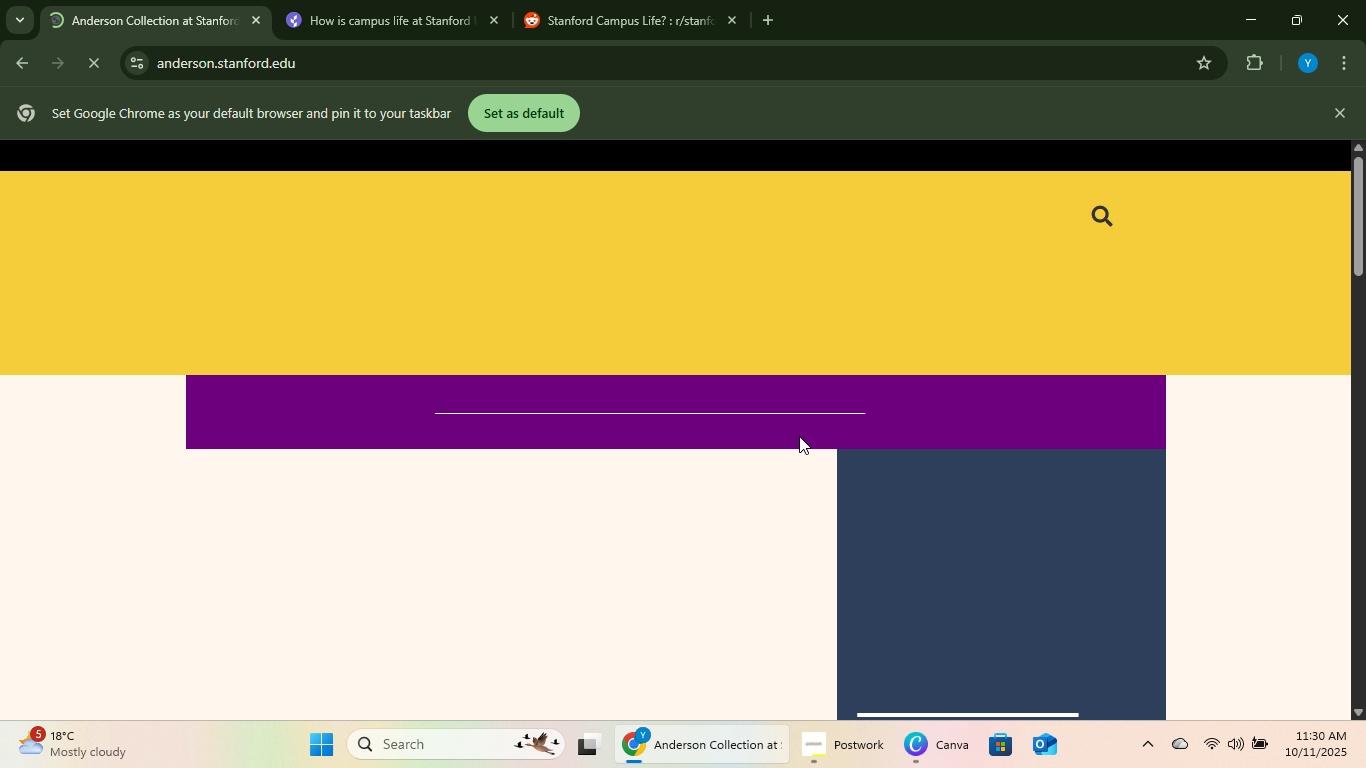 
scroll: coordinate [799, 436], scroll_direction: down, amount: 11.0
 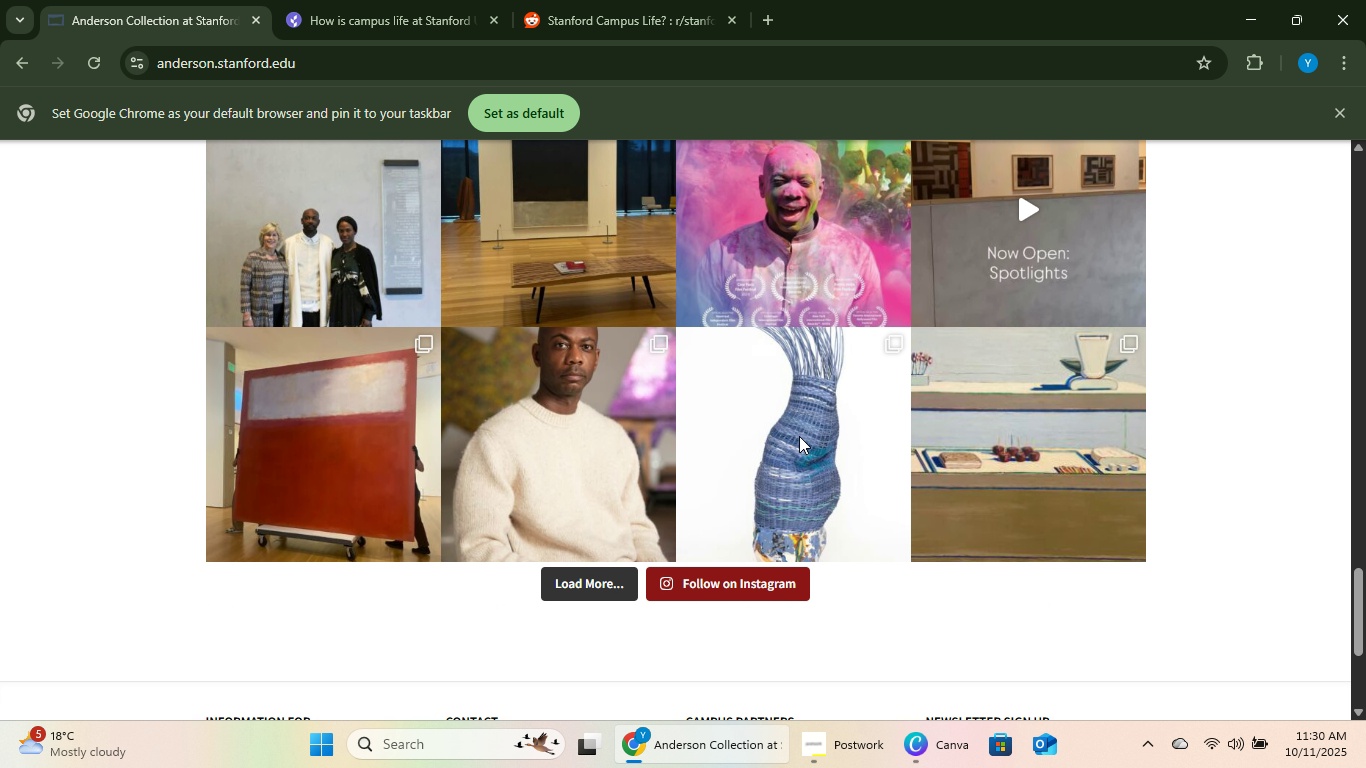 
scroll: coordinate [630, 451], scroll_direction: up, amount: 1.0
 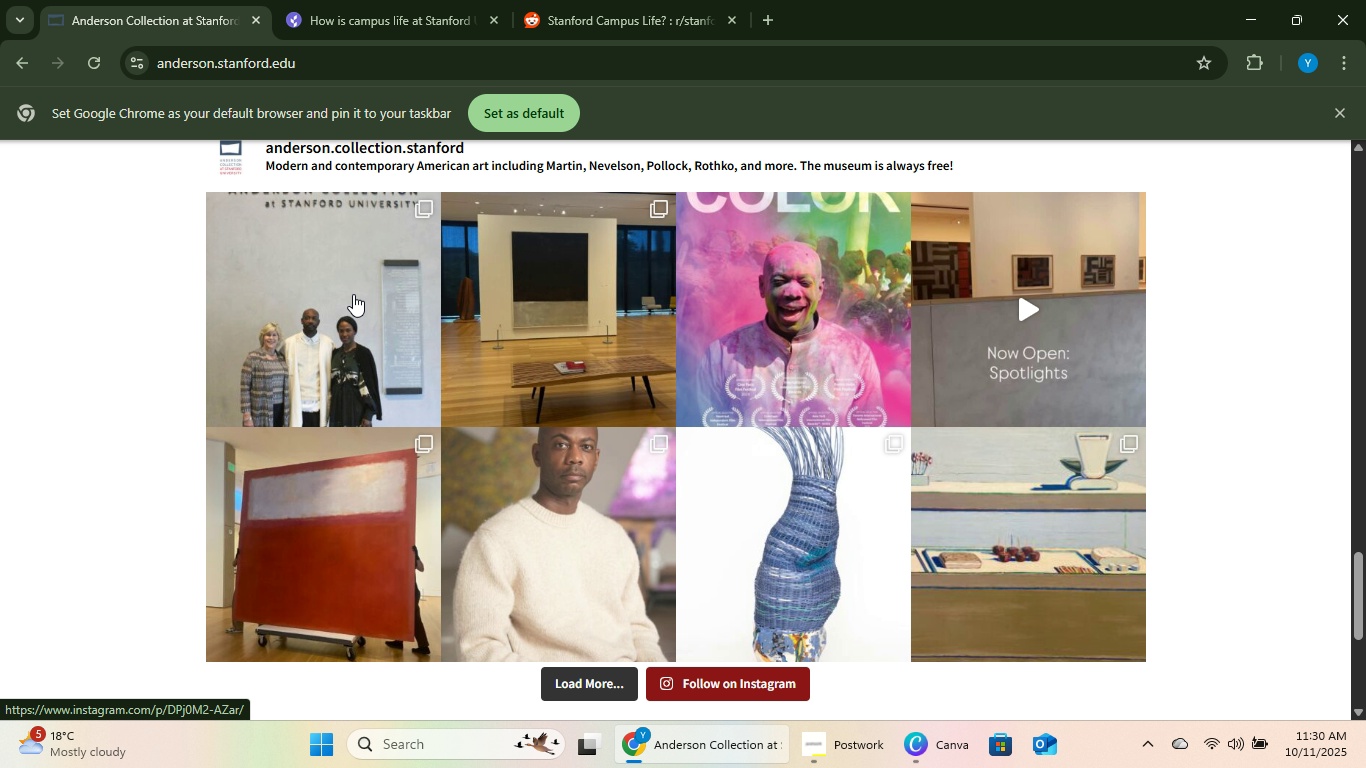 
left_click([353, 292])
 